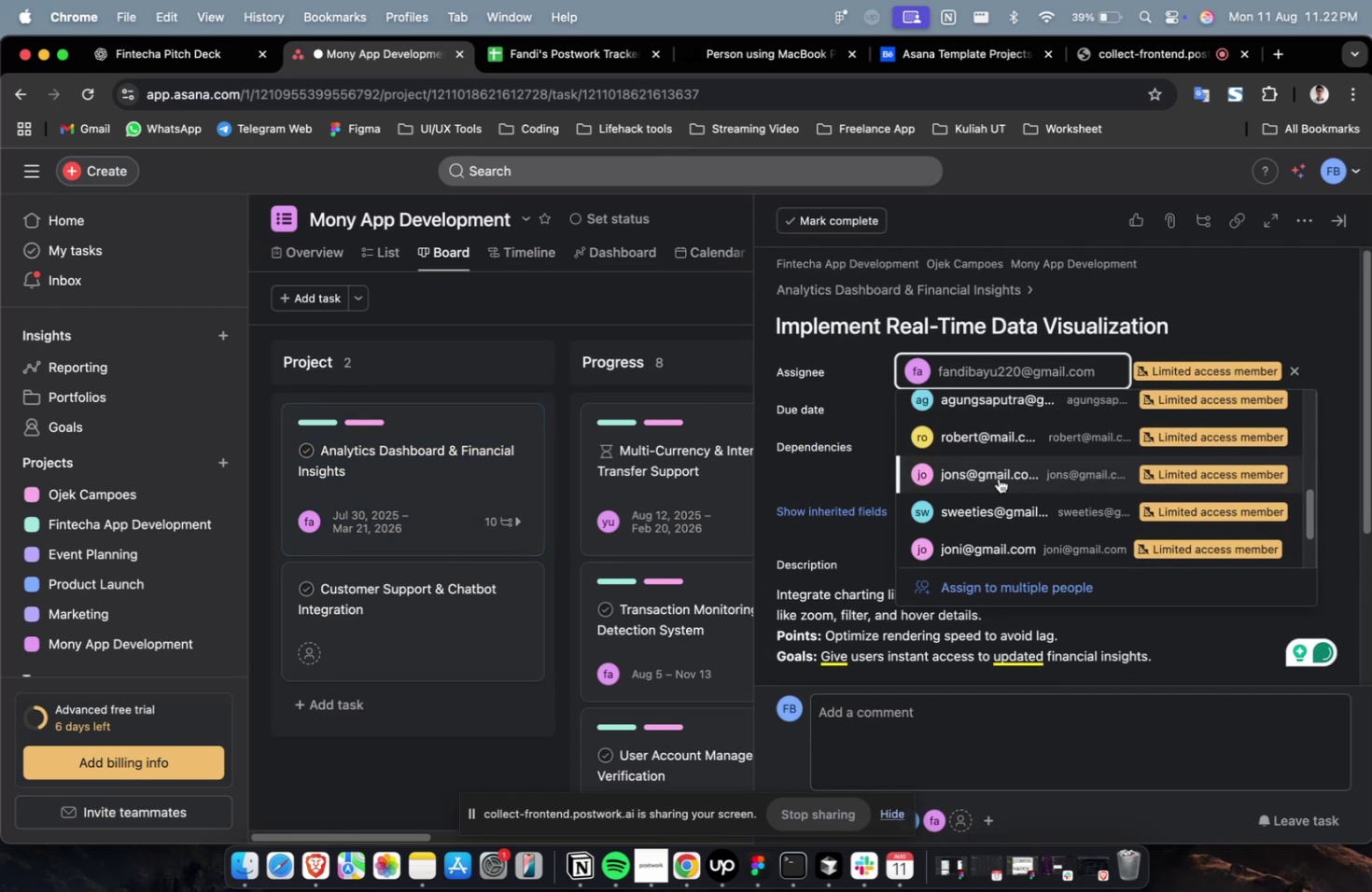 
left_click([998, 478])
 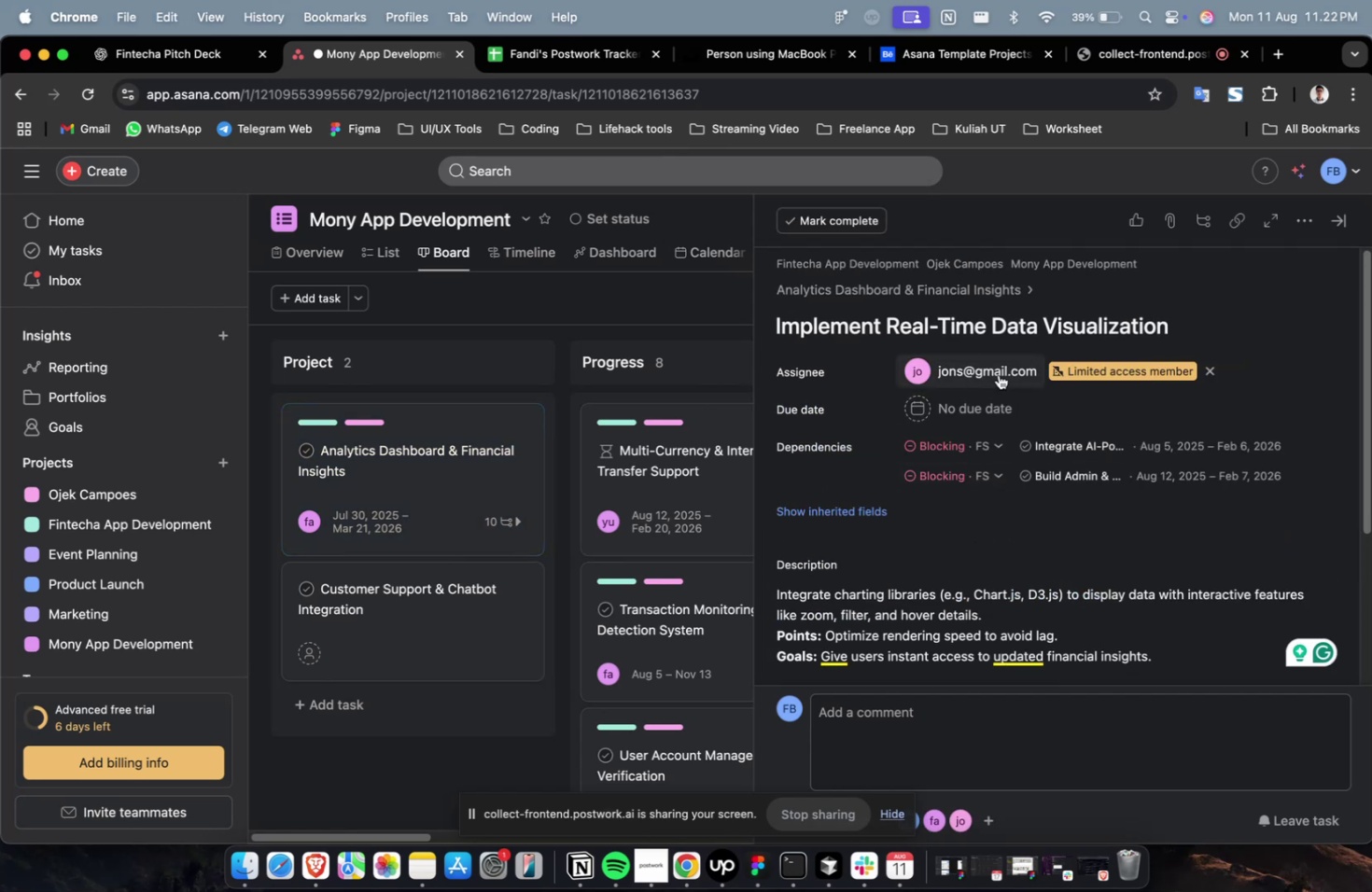 
double_click([998, 374])
 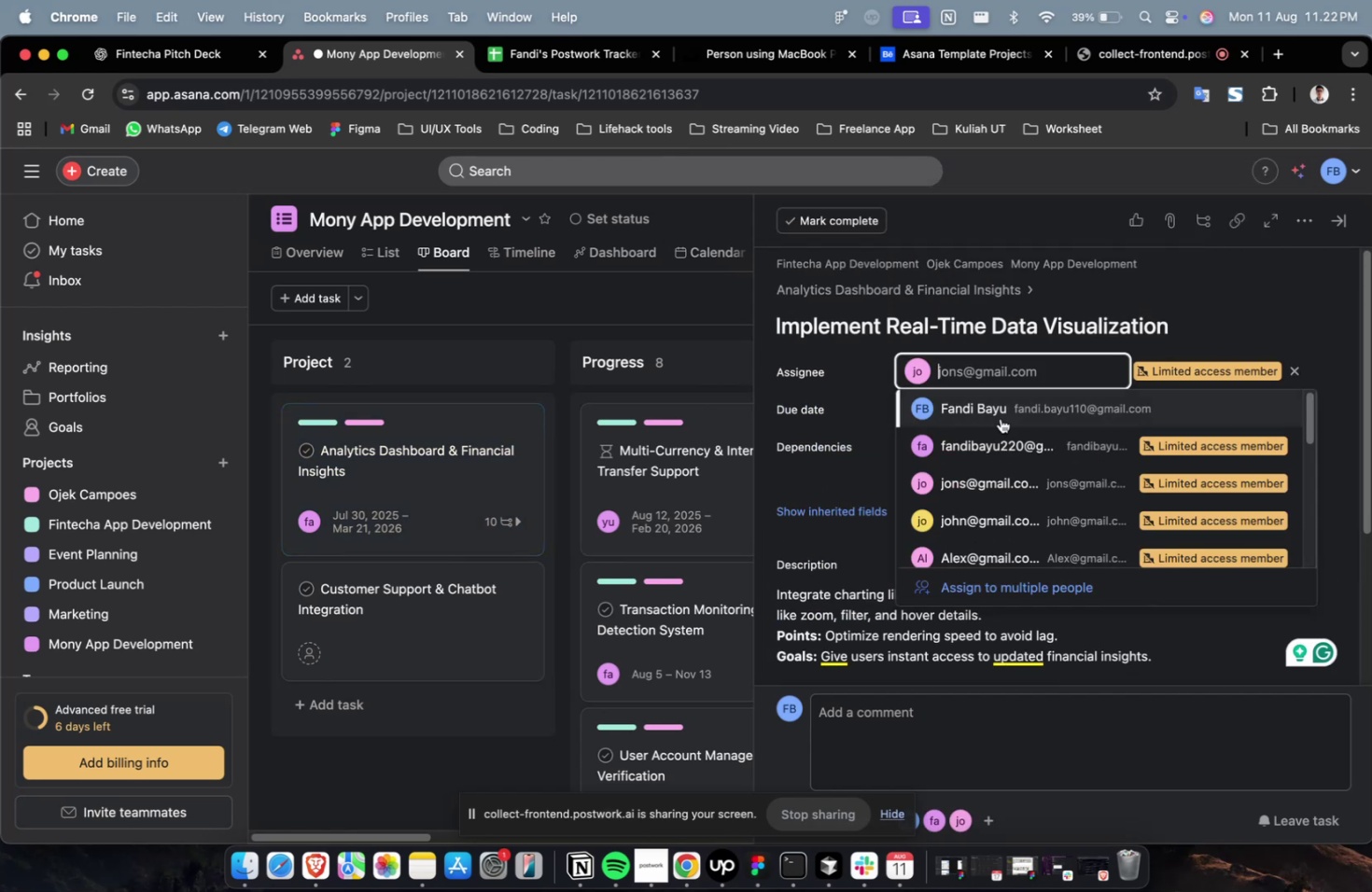 
scroll: coordinate [999, 427], scroll_direction: down, amount: 18.0
 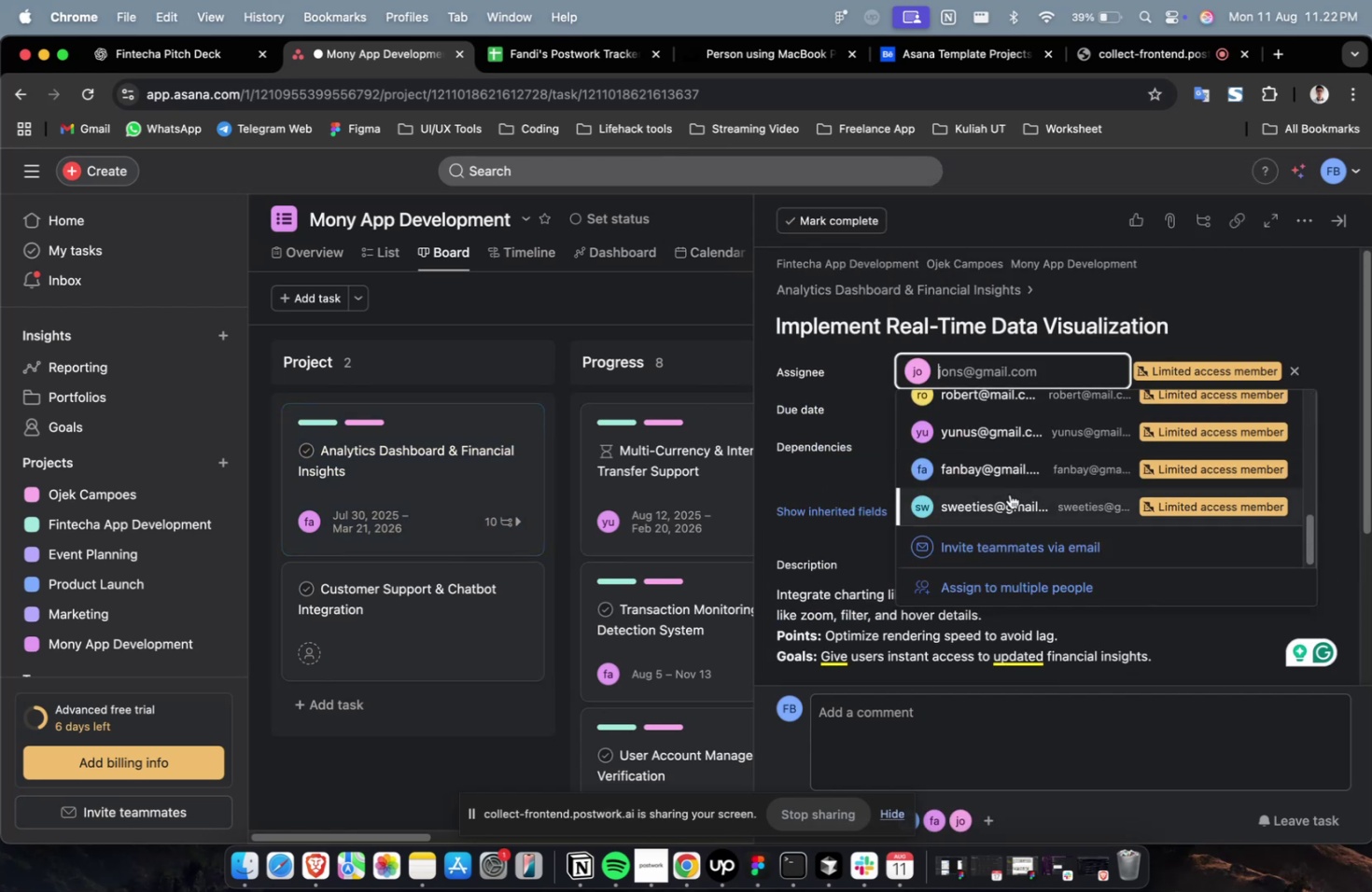 
left_click([1009, 499])
 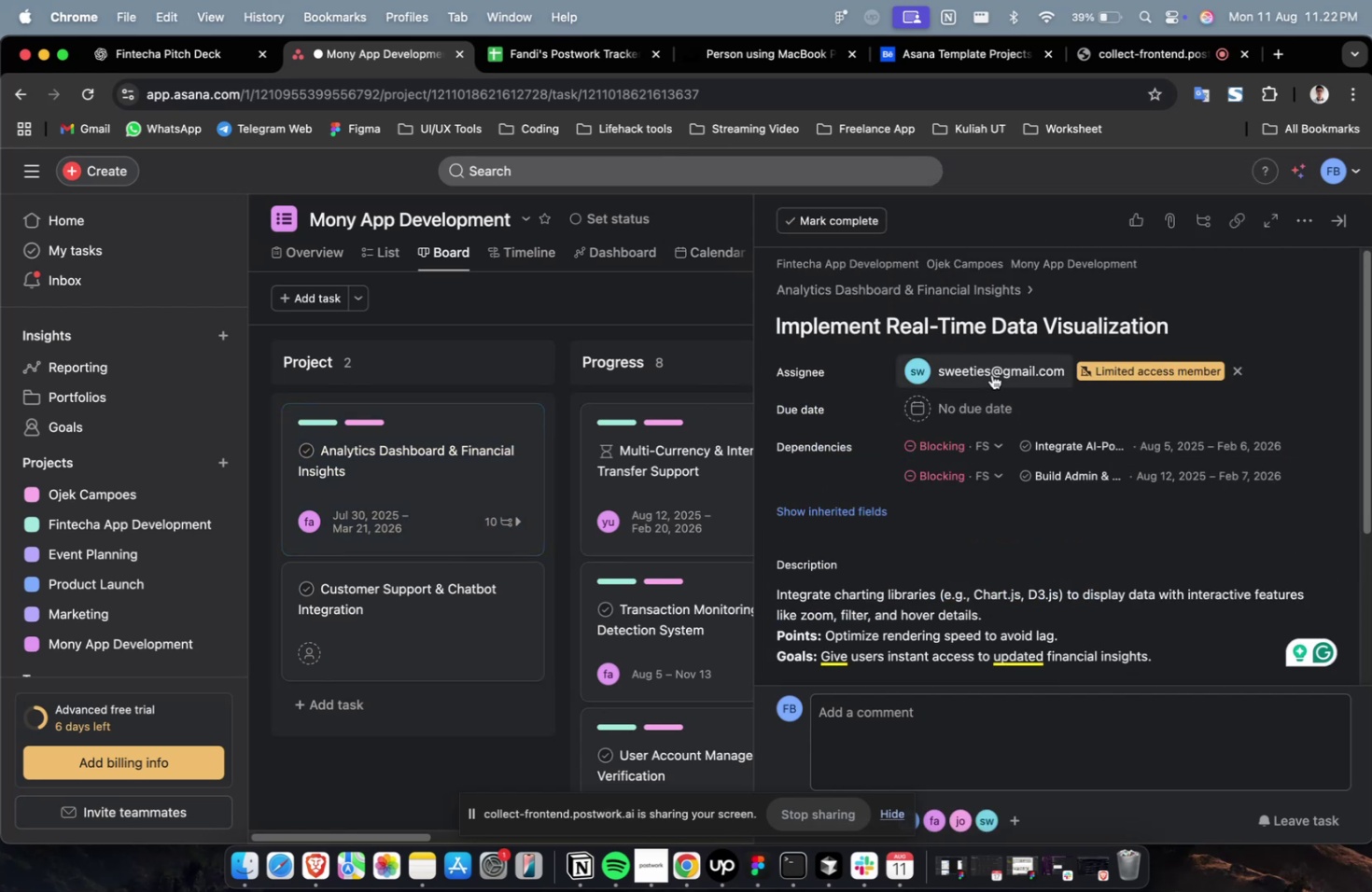 
scroll: coordinate [975, 472], scroll_direction: down, amount: 25.0
 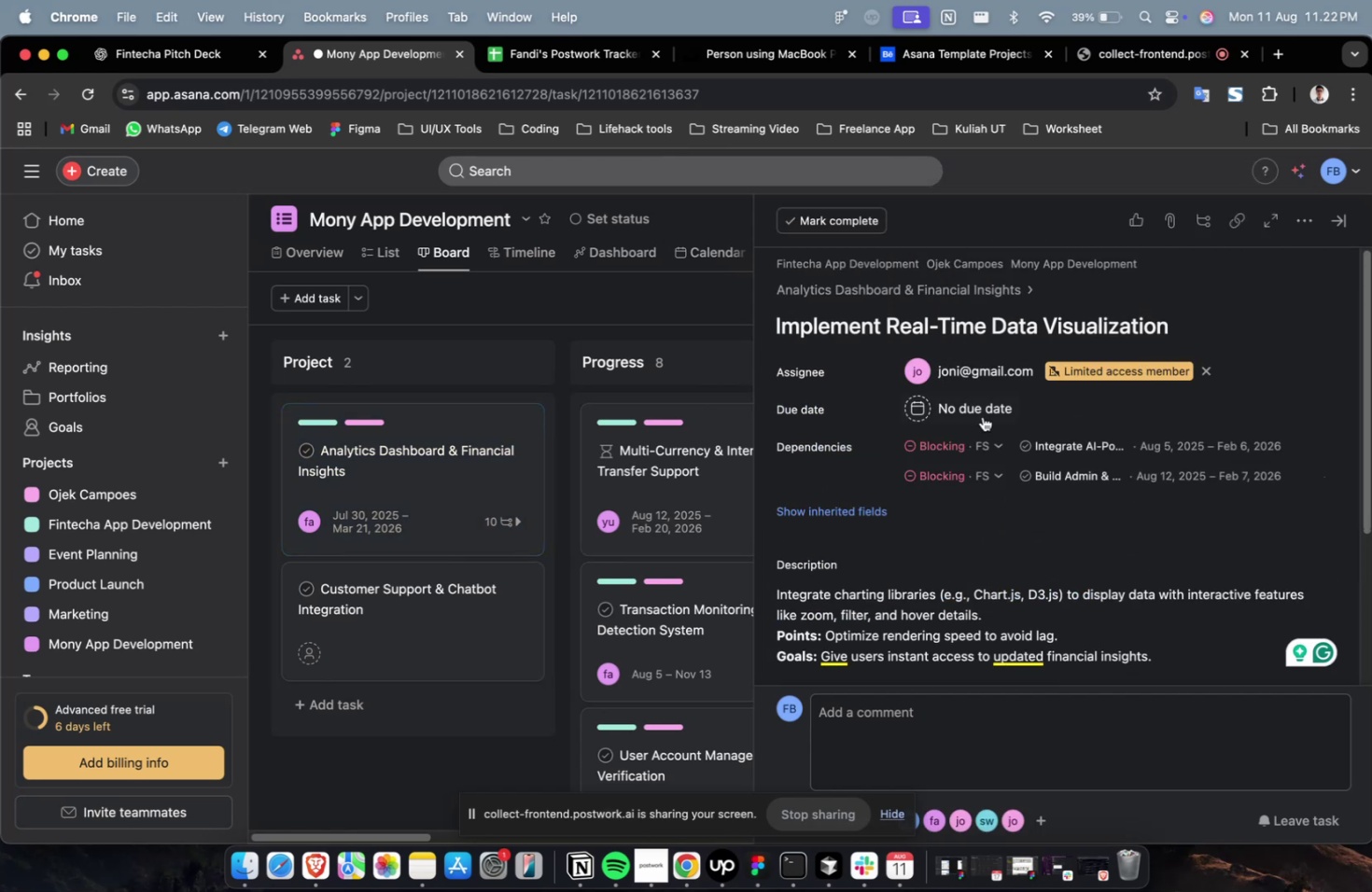 
double_click([976, 407])
 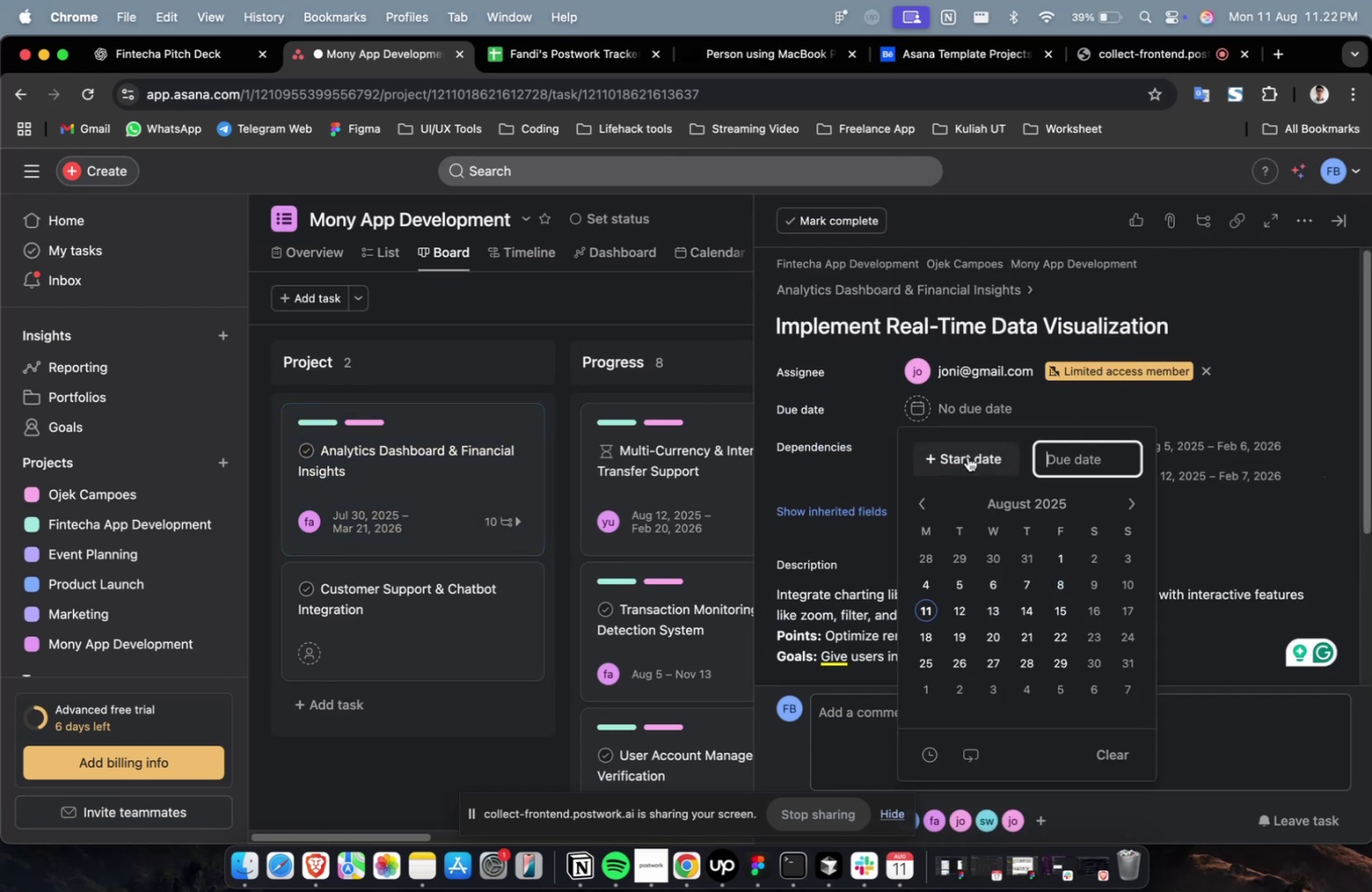 
triple_click([967, 456])
 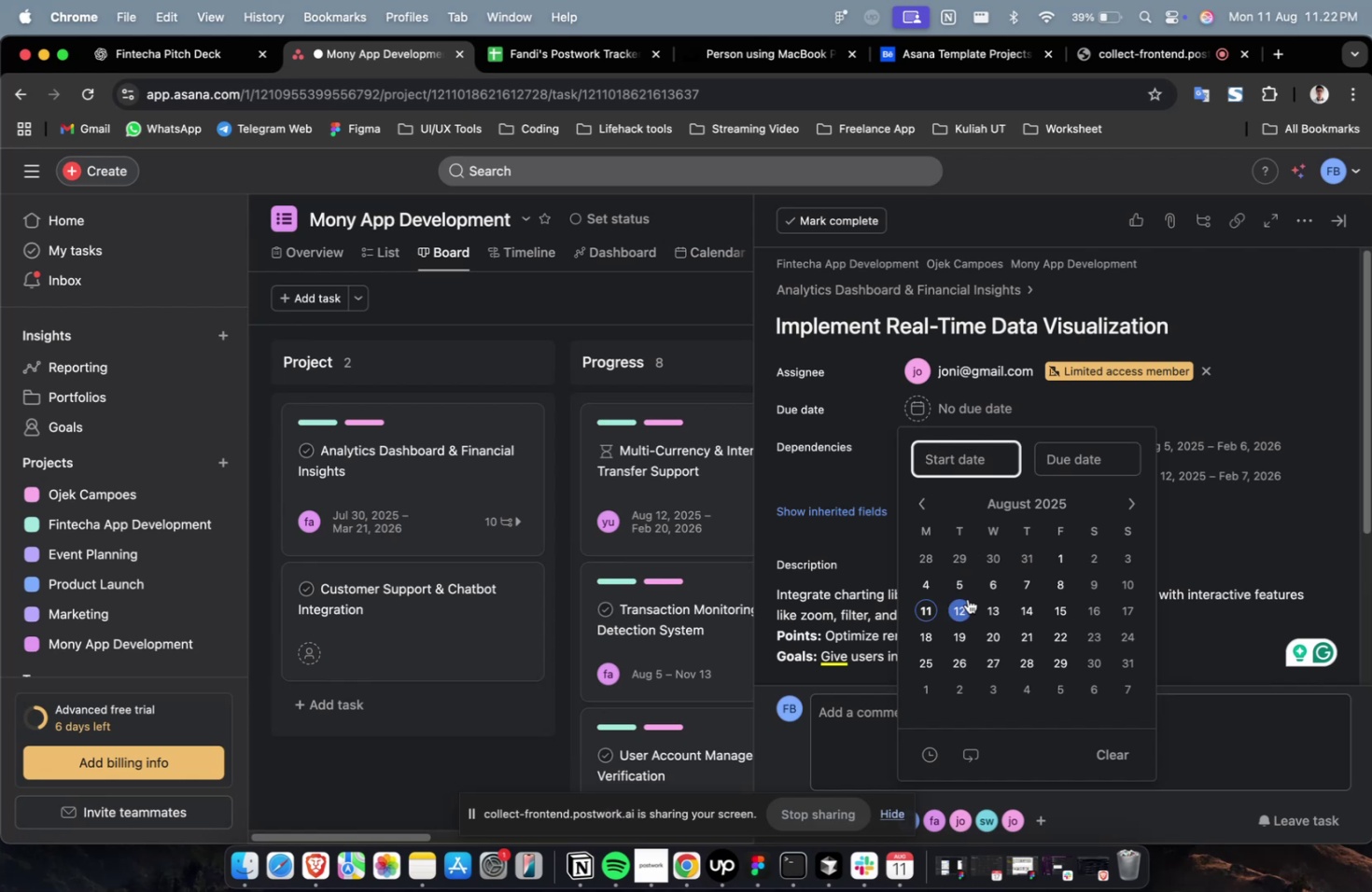 
left_click([966, 604])
 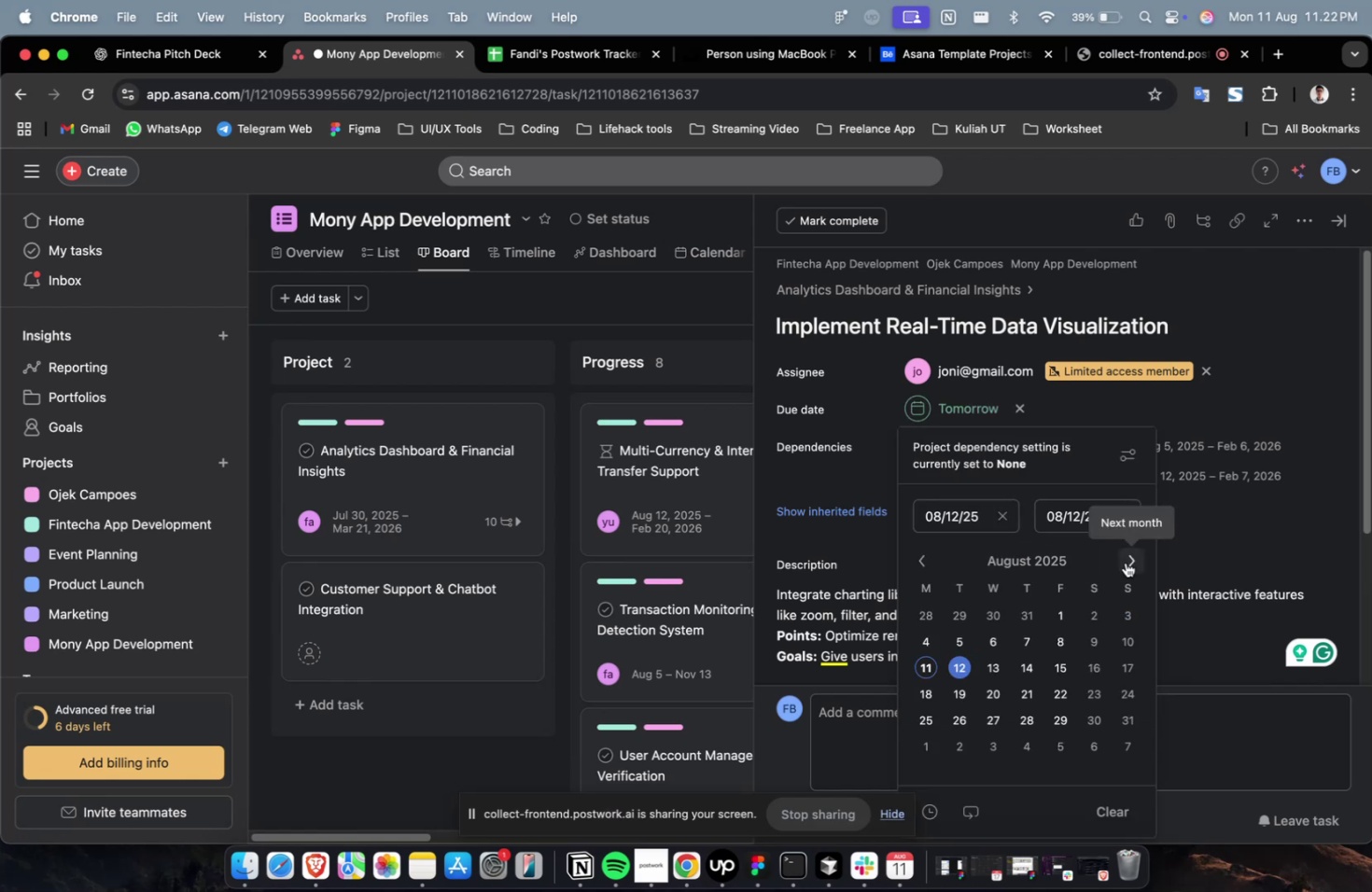 
double_click([1126, 563])
 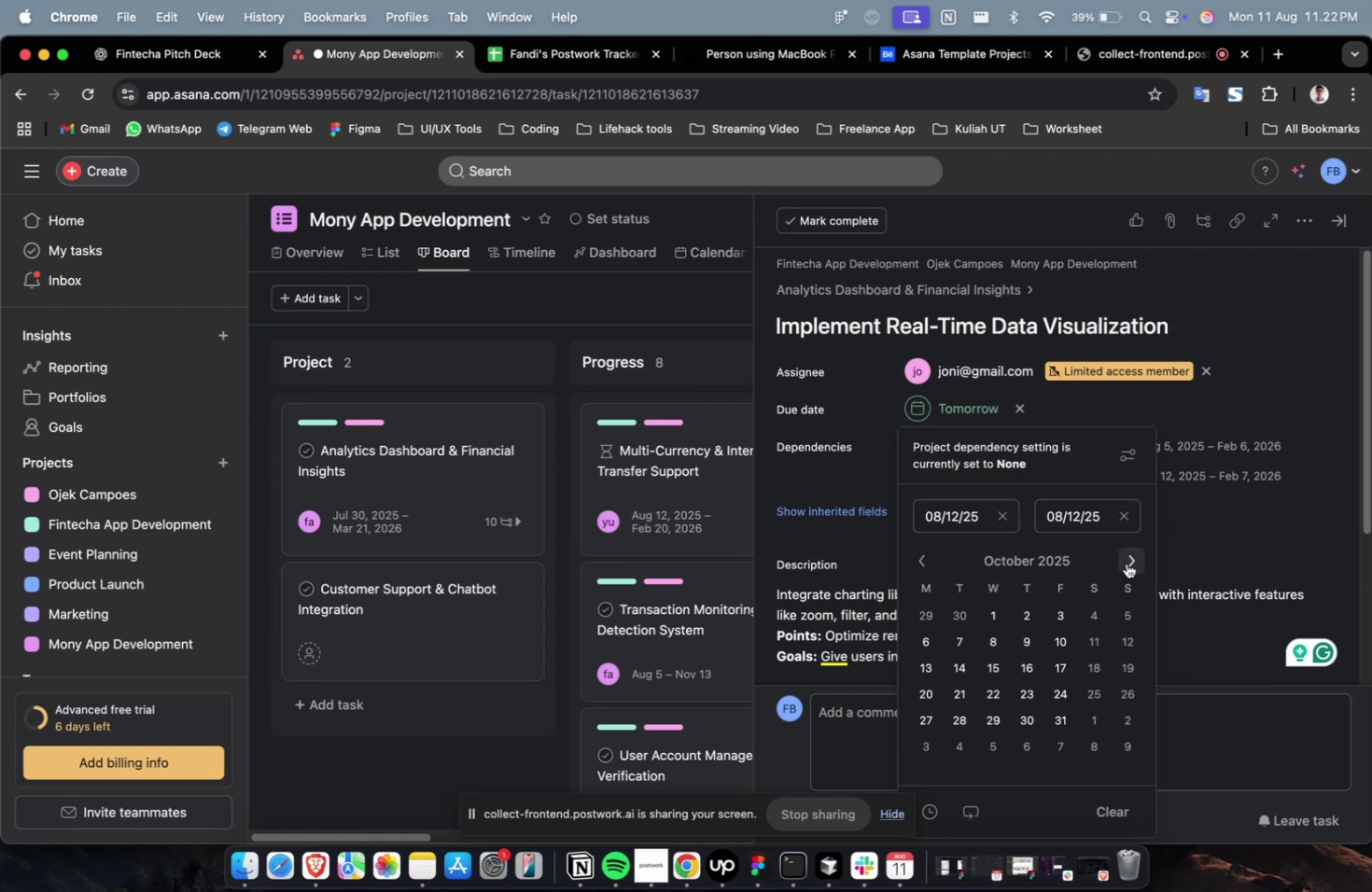 
triple_click([1126, 563])
 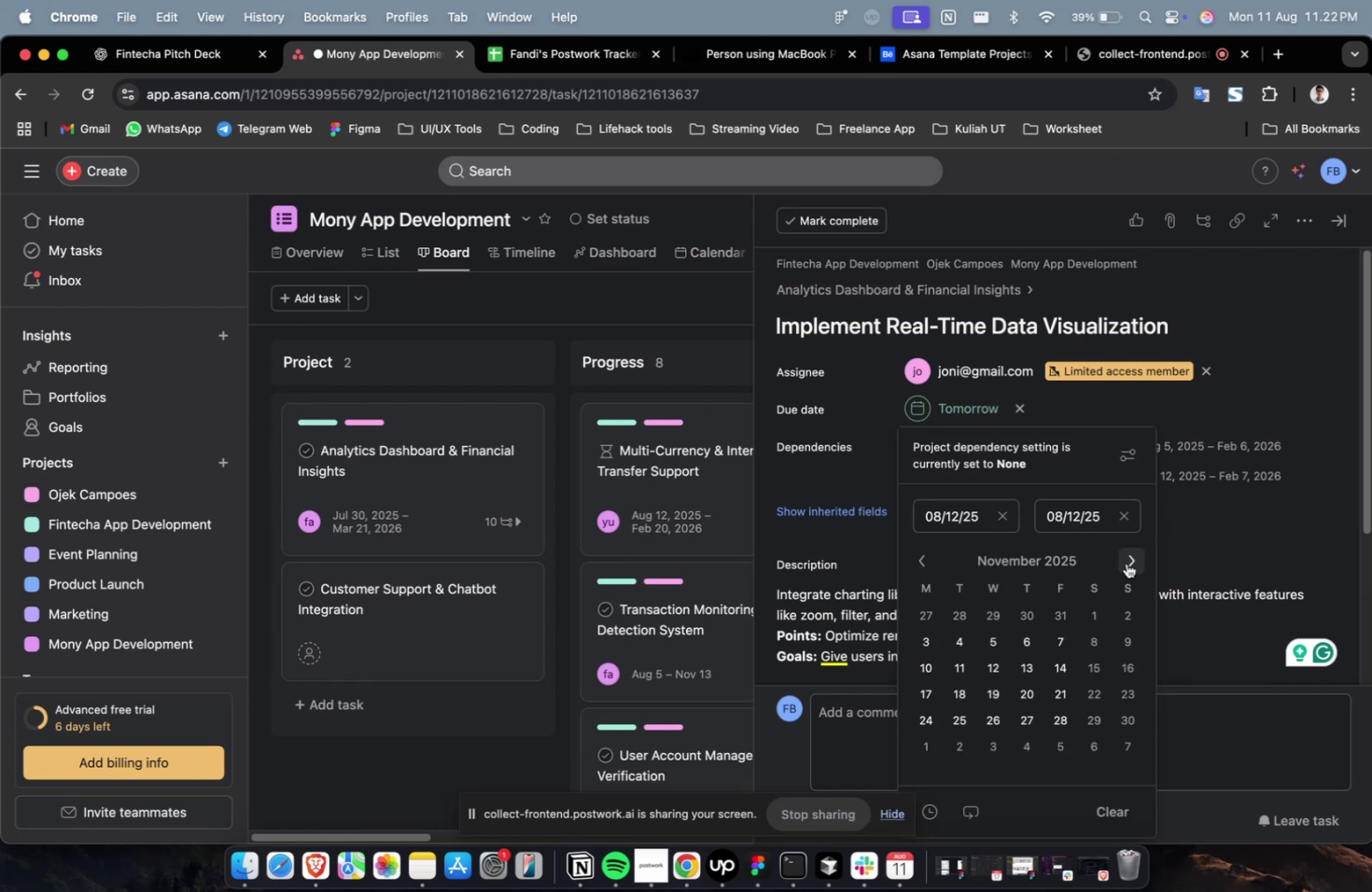 
triple_click([1126, 563])
 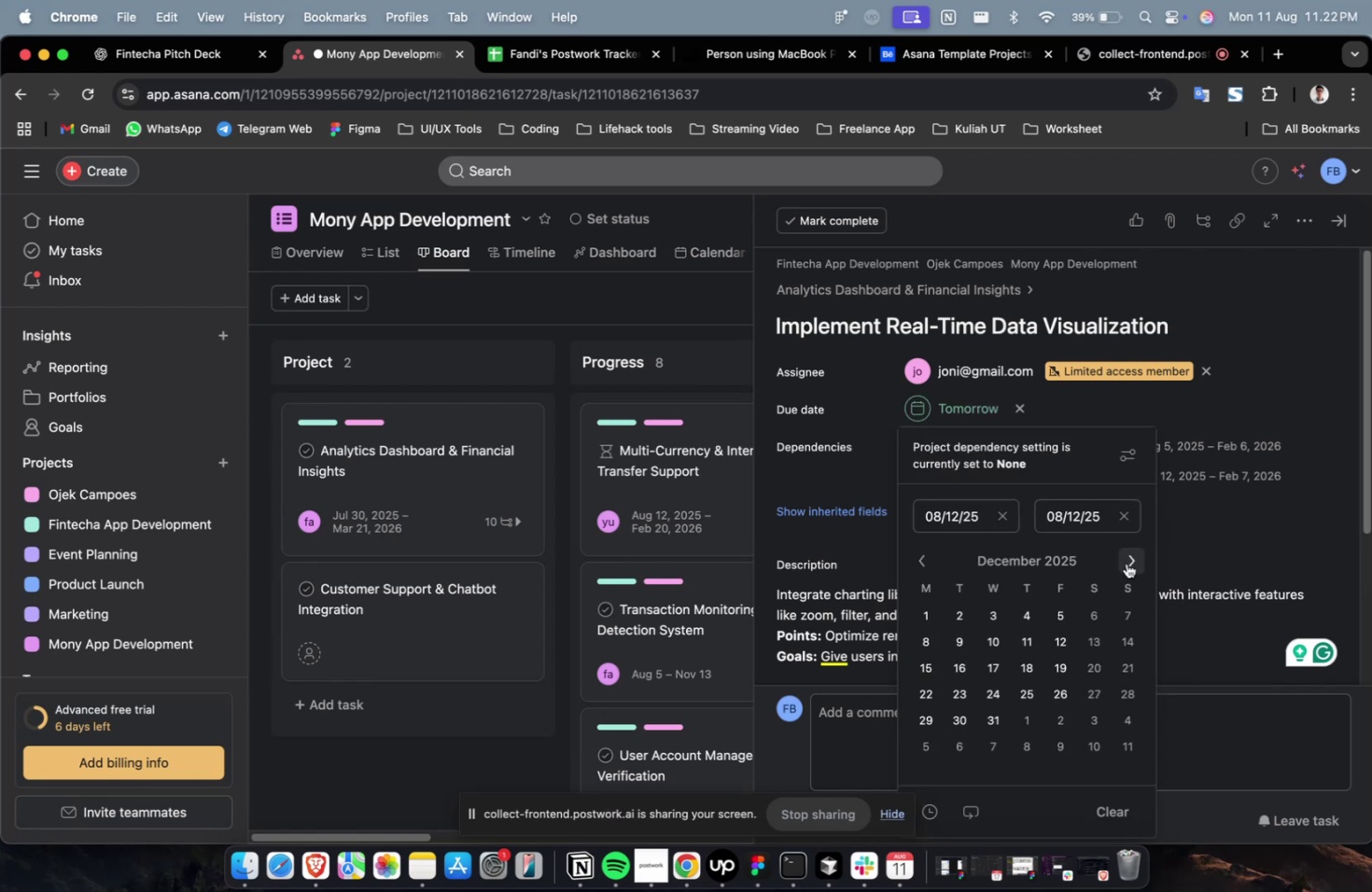 
triple_click([1126, 563])
 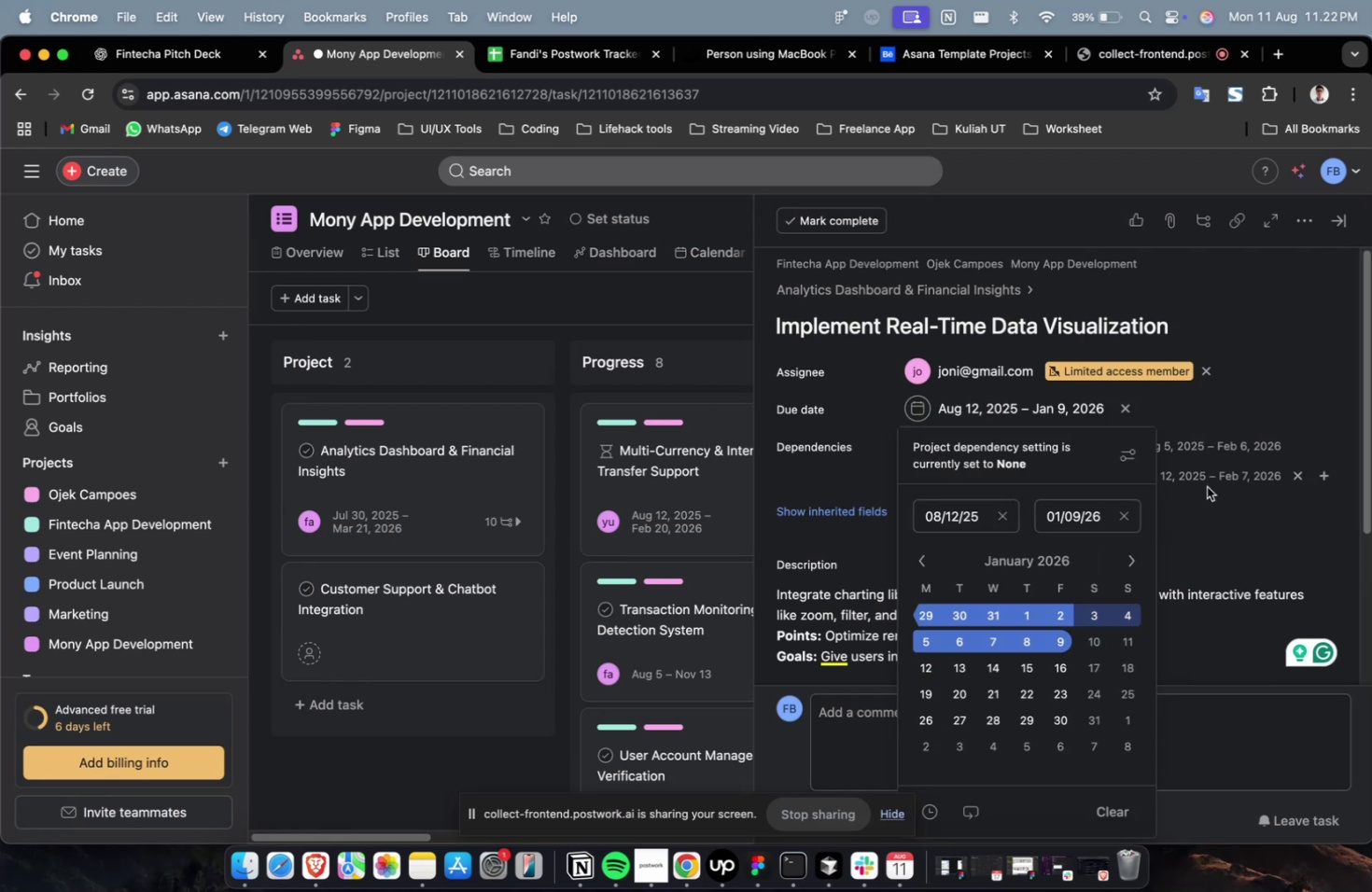 
left_click([1197, 392])
 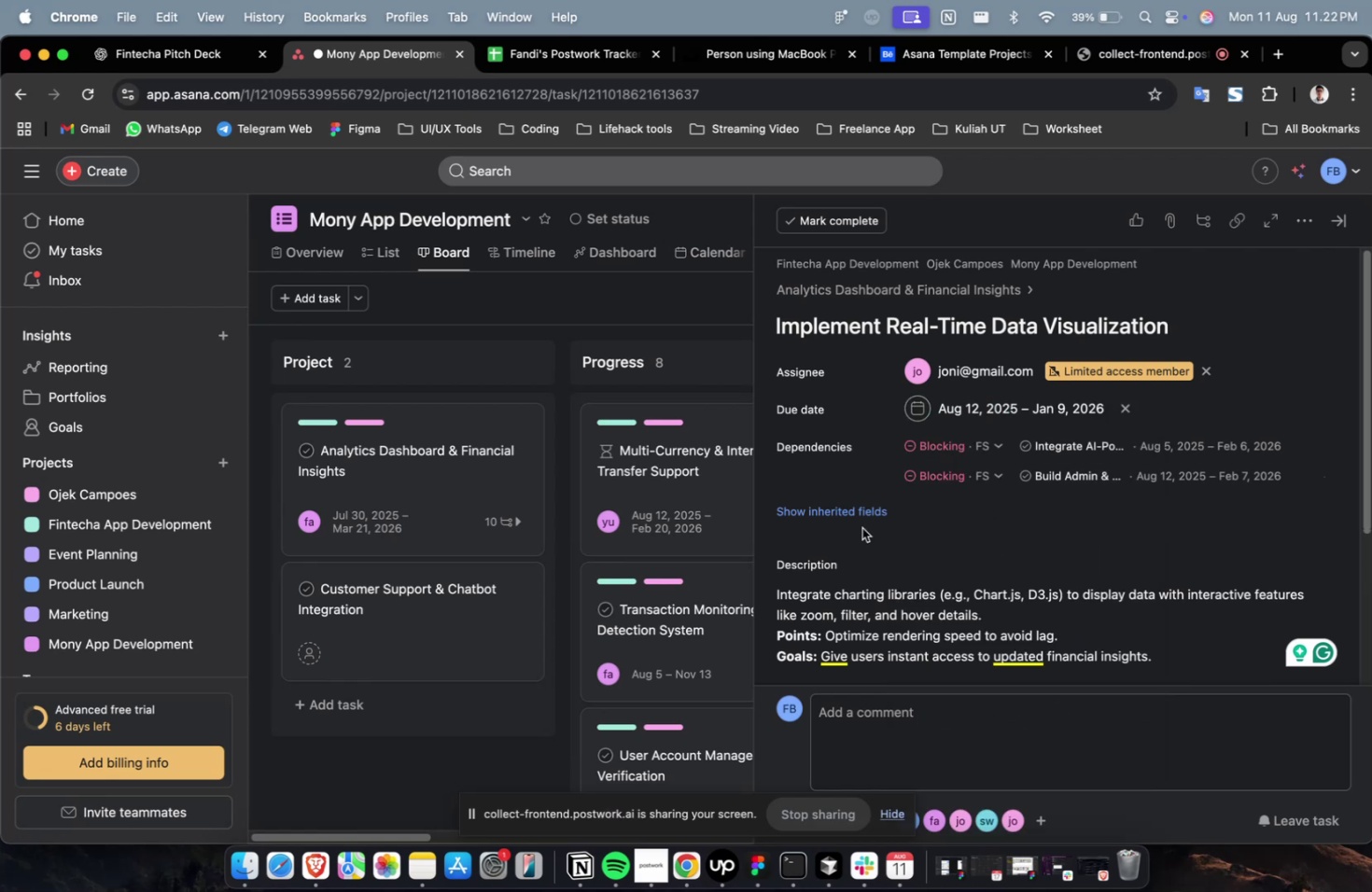 
left_click([855, 514])
 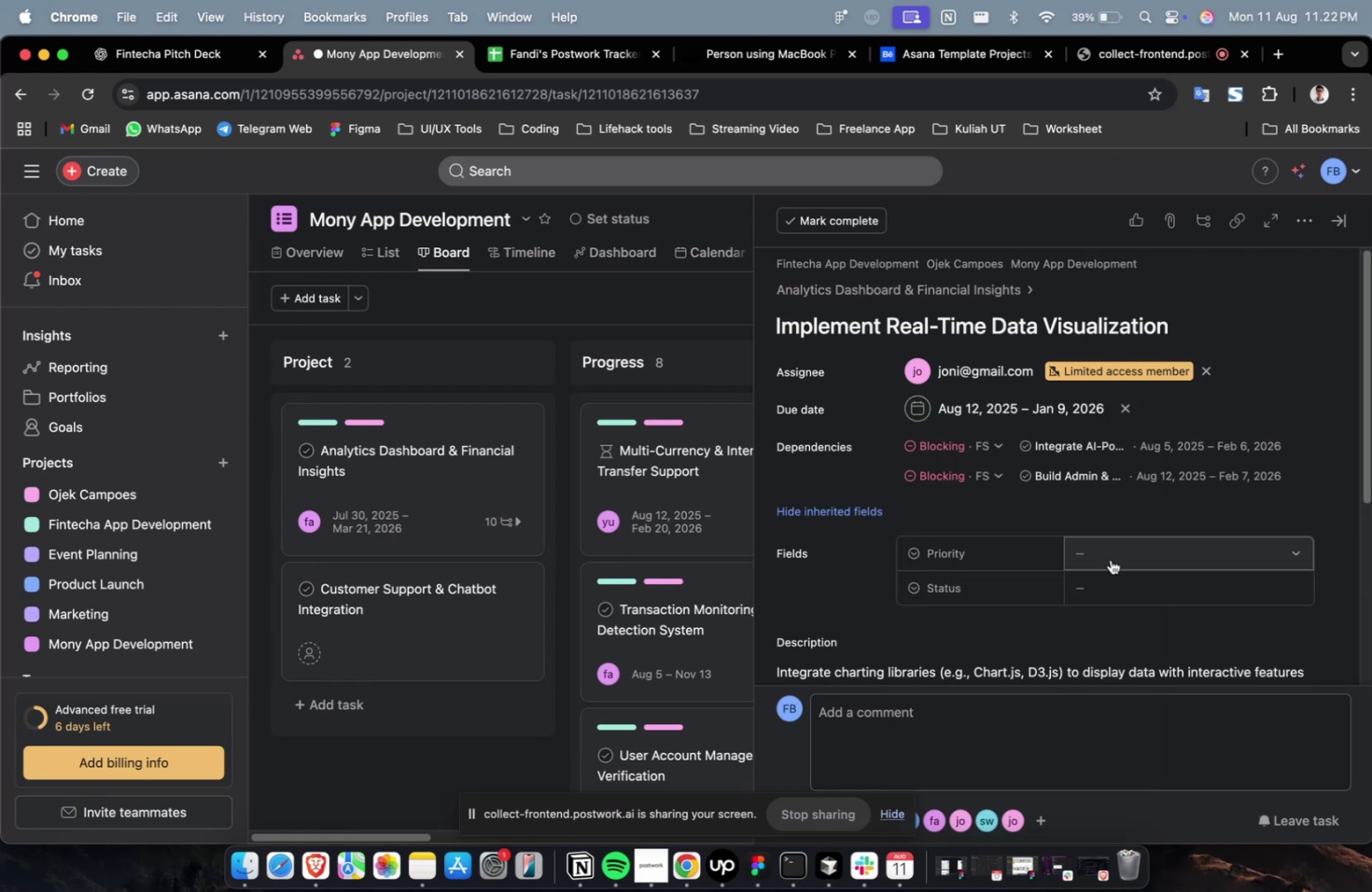 
double_click([1111, 559])
 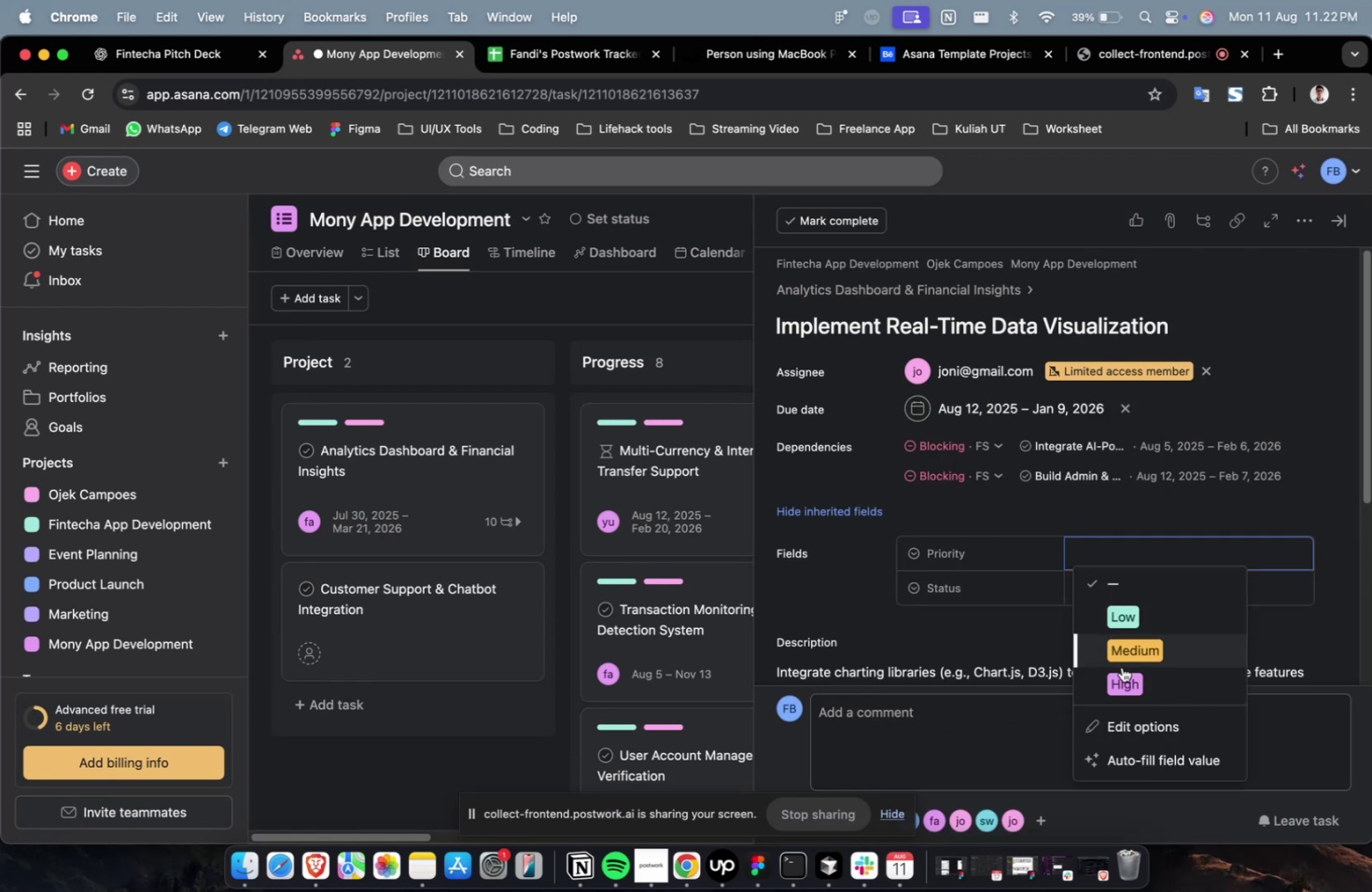 
left_click([1120, 672])
 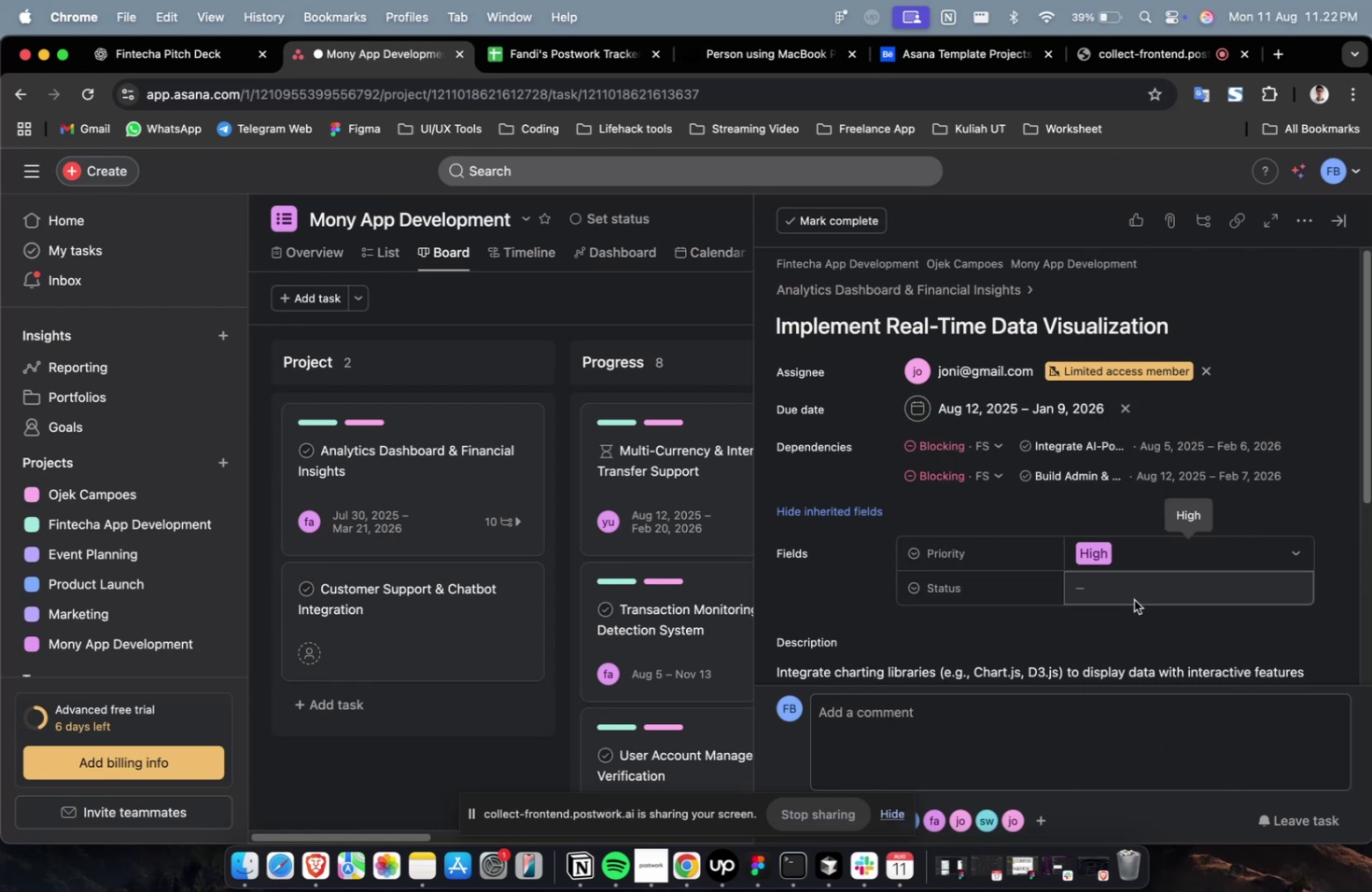 
double_click([1134, 592])
 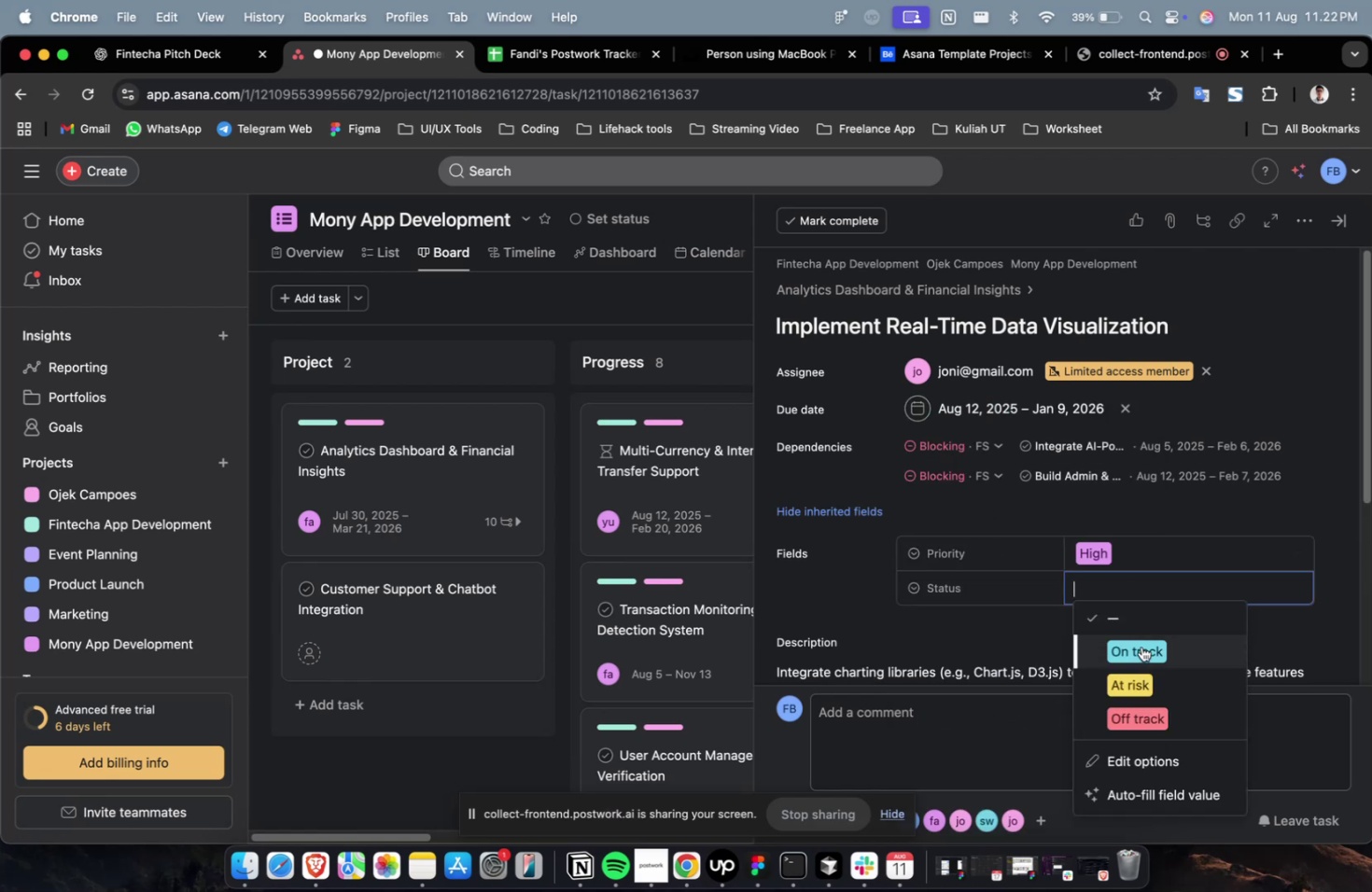 
triple_click([1141, 648])
 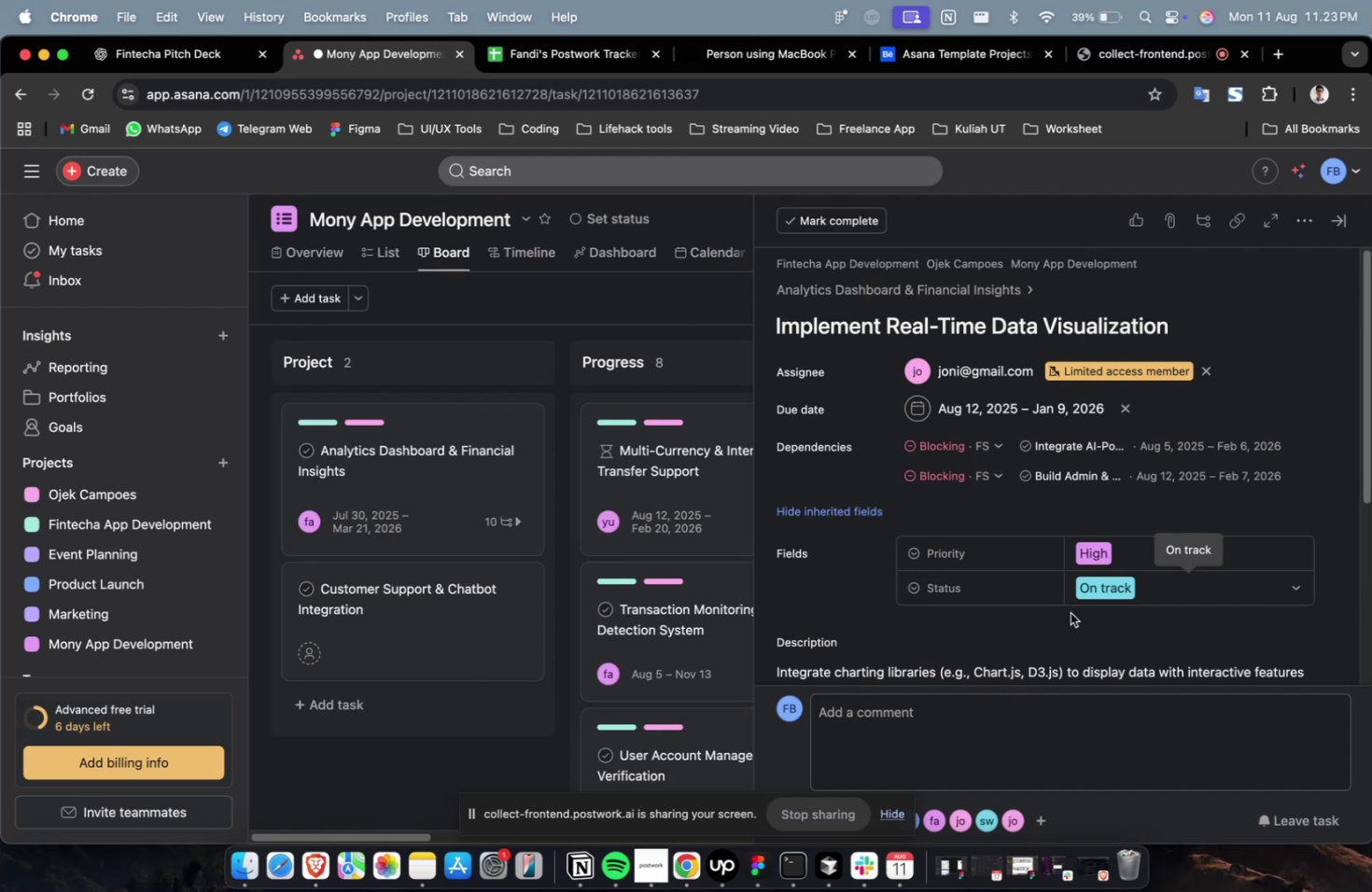 
wait(24.74)
 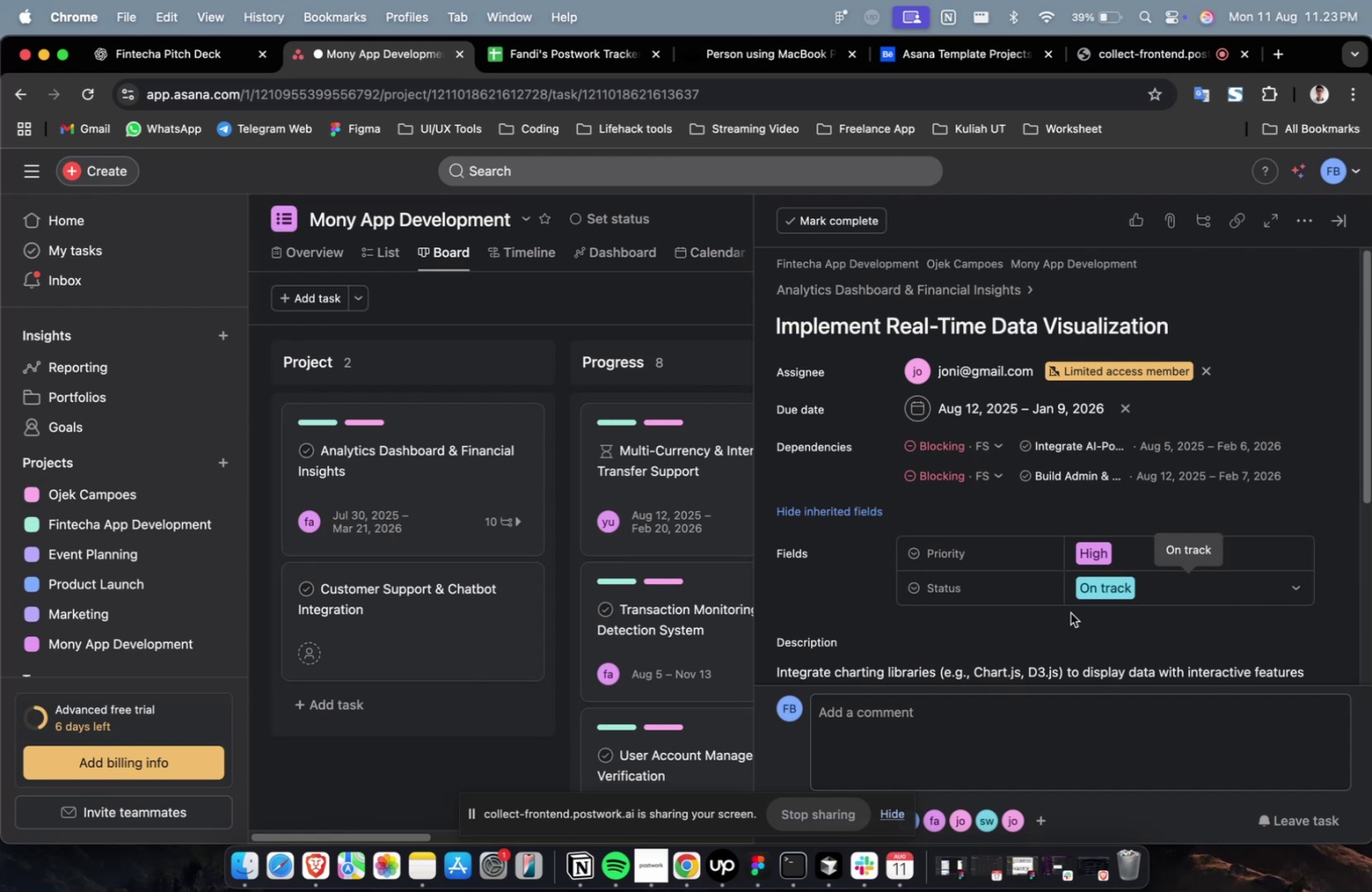 
scroll: coordinate [1254, 447], scroll_direction: down, amount: 18.0
 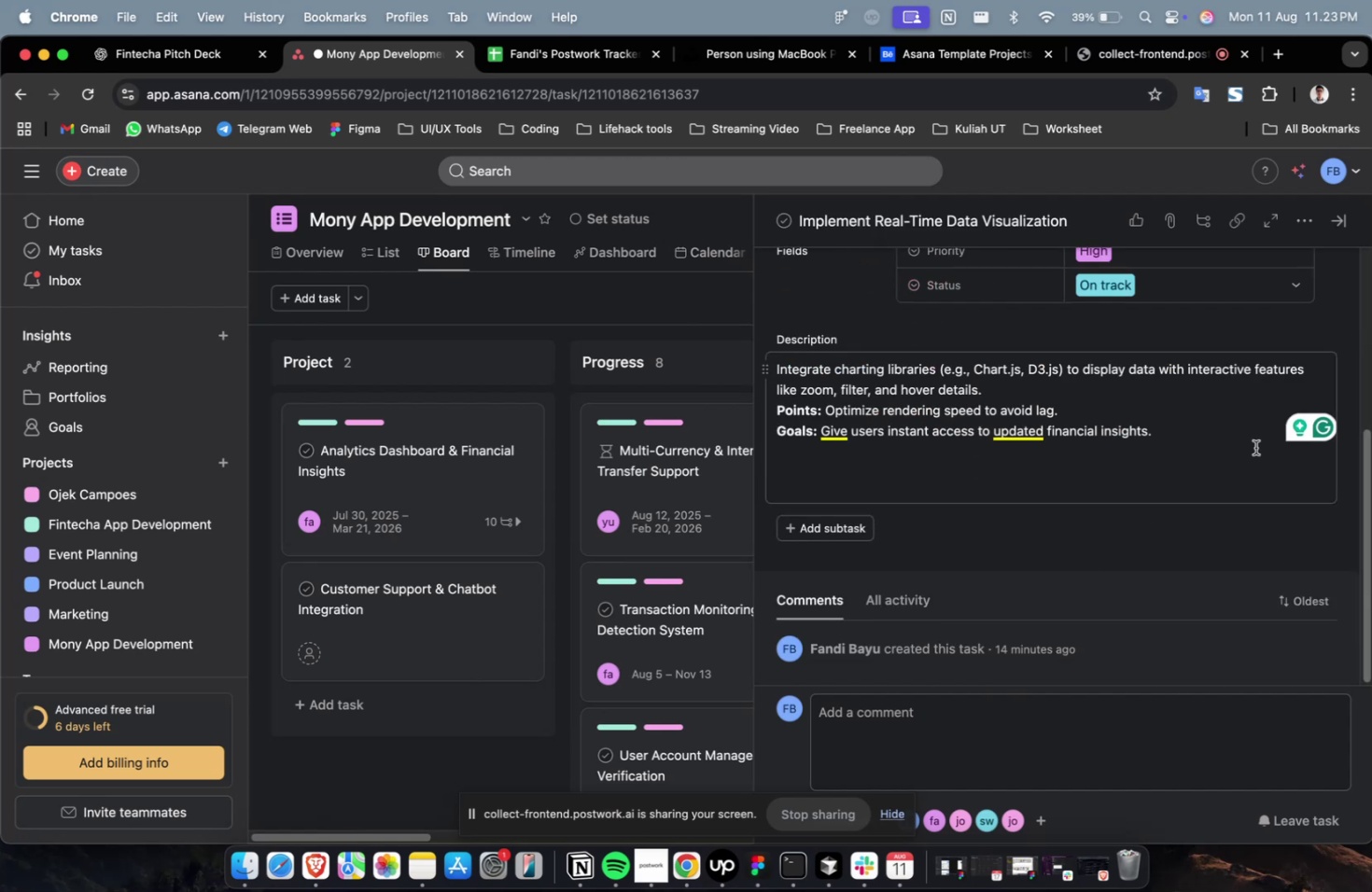 
scroll: coordinate [1252, 447], scroll_direction: up, amount: 9.0
 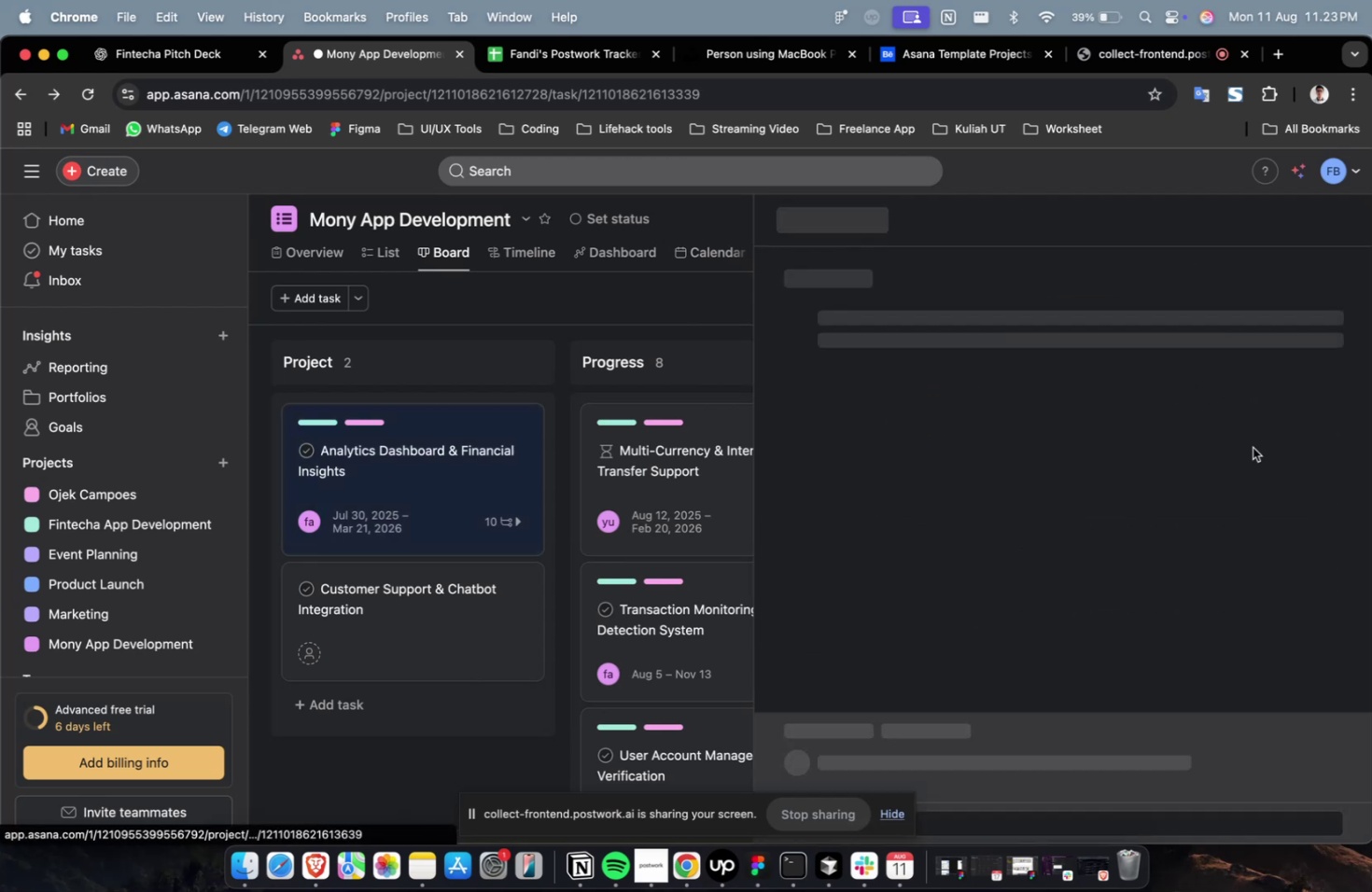 
scroll: coordinate [1255, 455], scroll_direction: down, amount: 35.0
 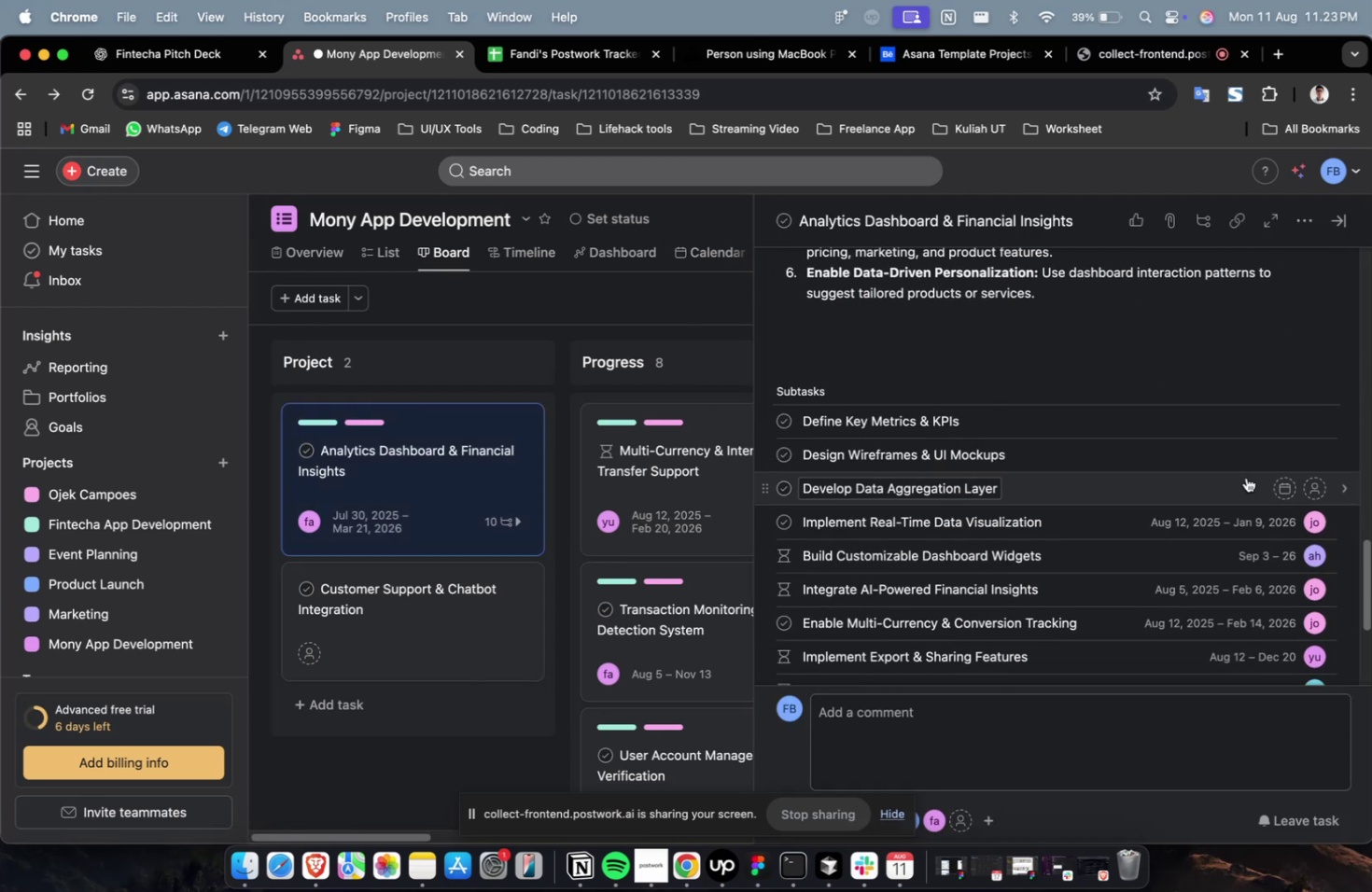 
left_click([1245, 477])
 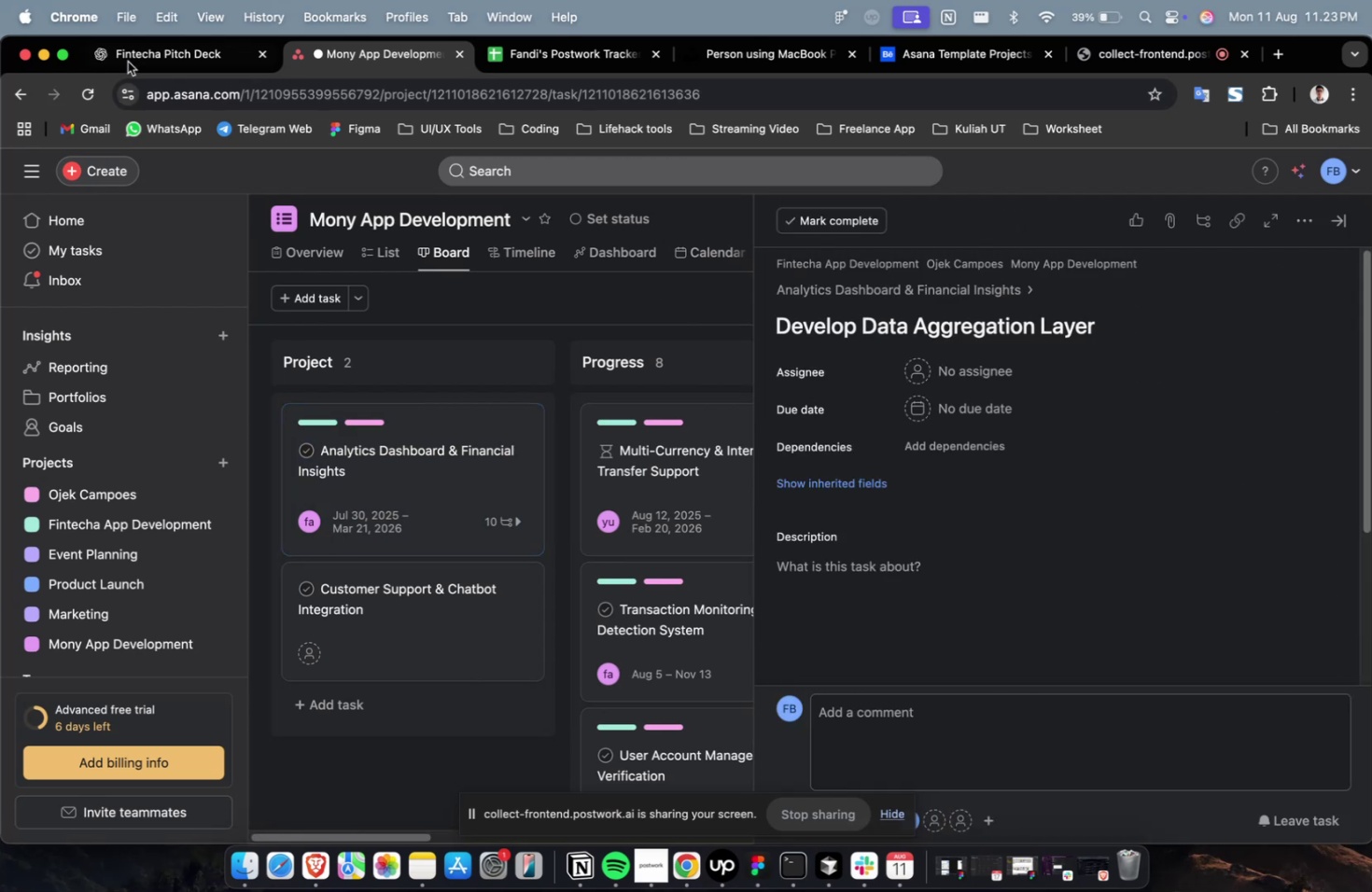 
left_click([132, 51])
 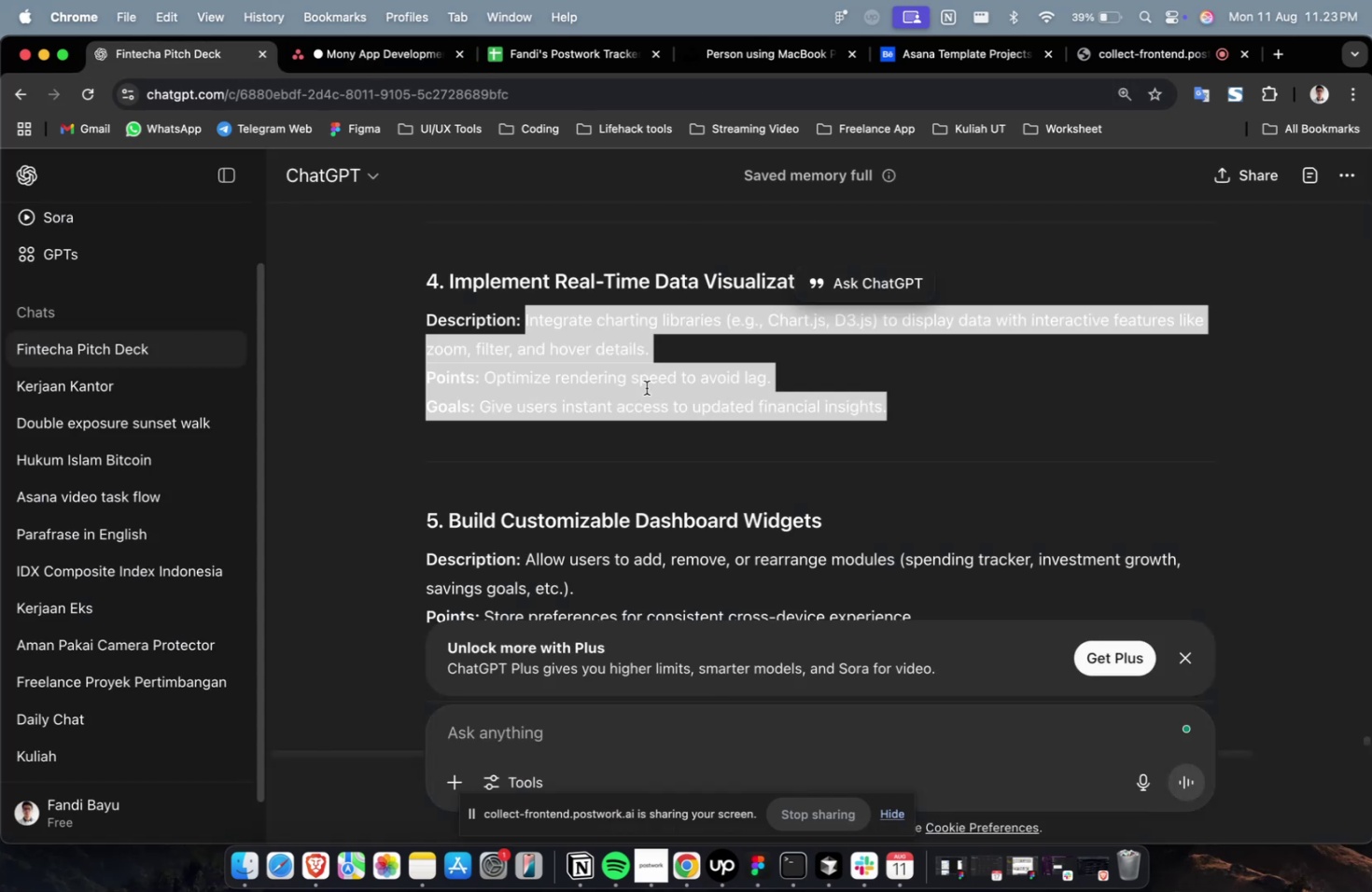 
scroll: coordinate [667, 405], scroll_direction: up, amount: 7.0
 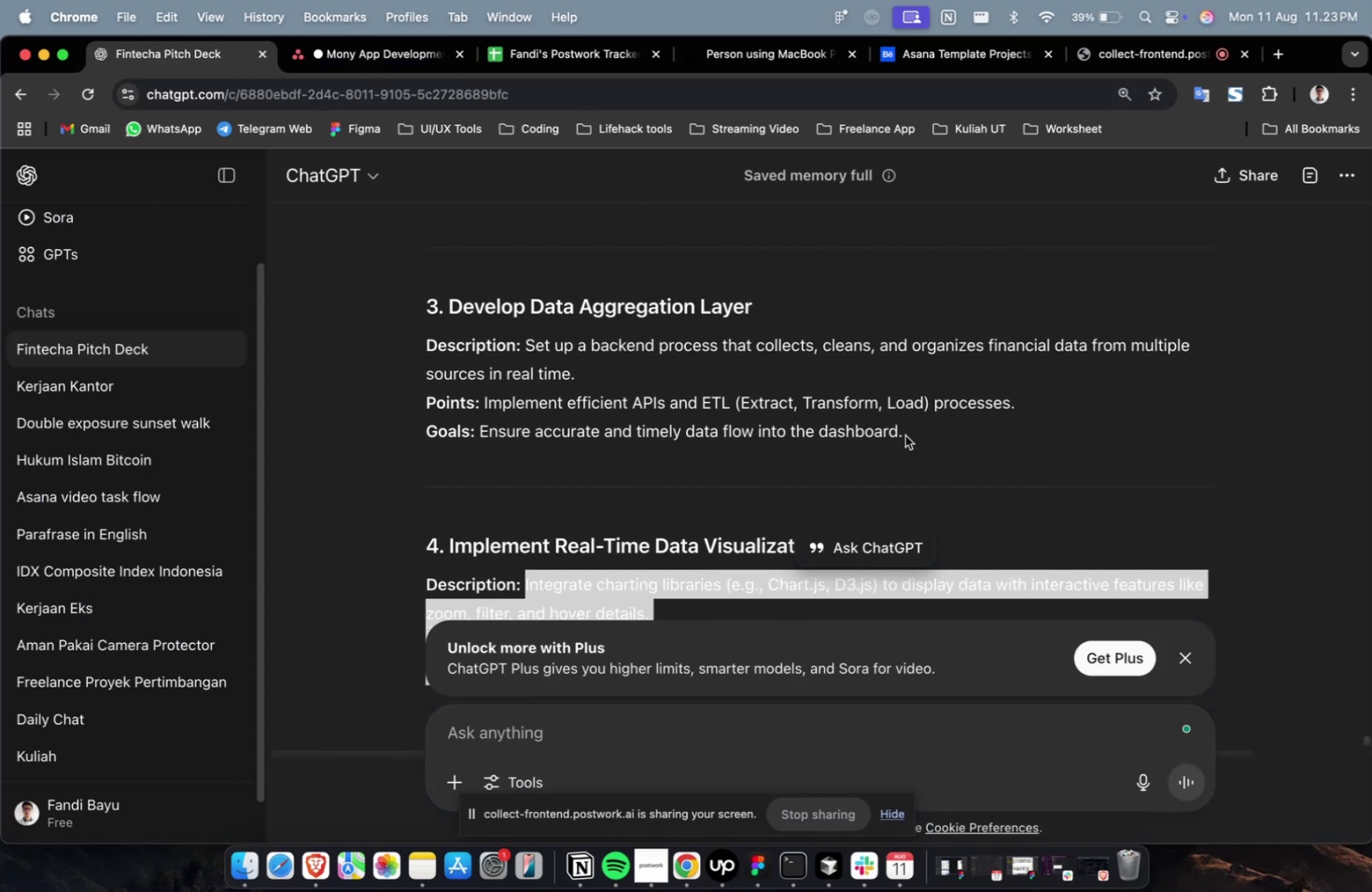 
left_click_drag(start_coordinate=[936, 441], to_coordinate=[528, 351])
 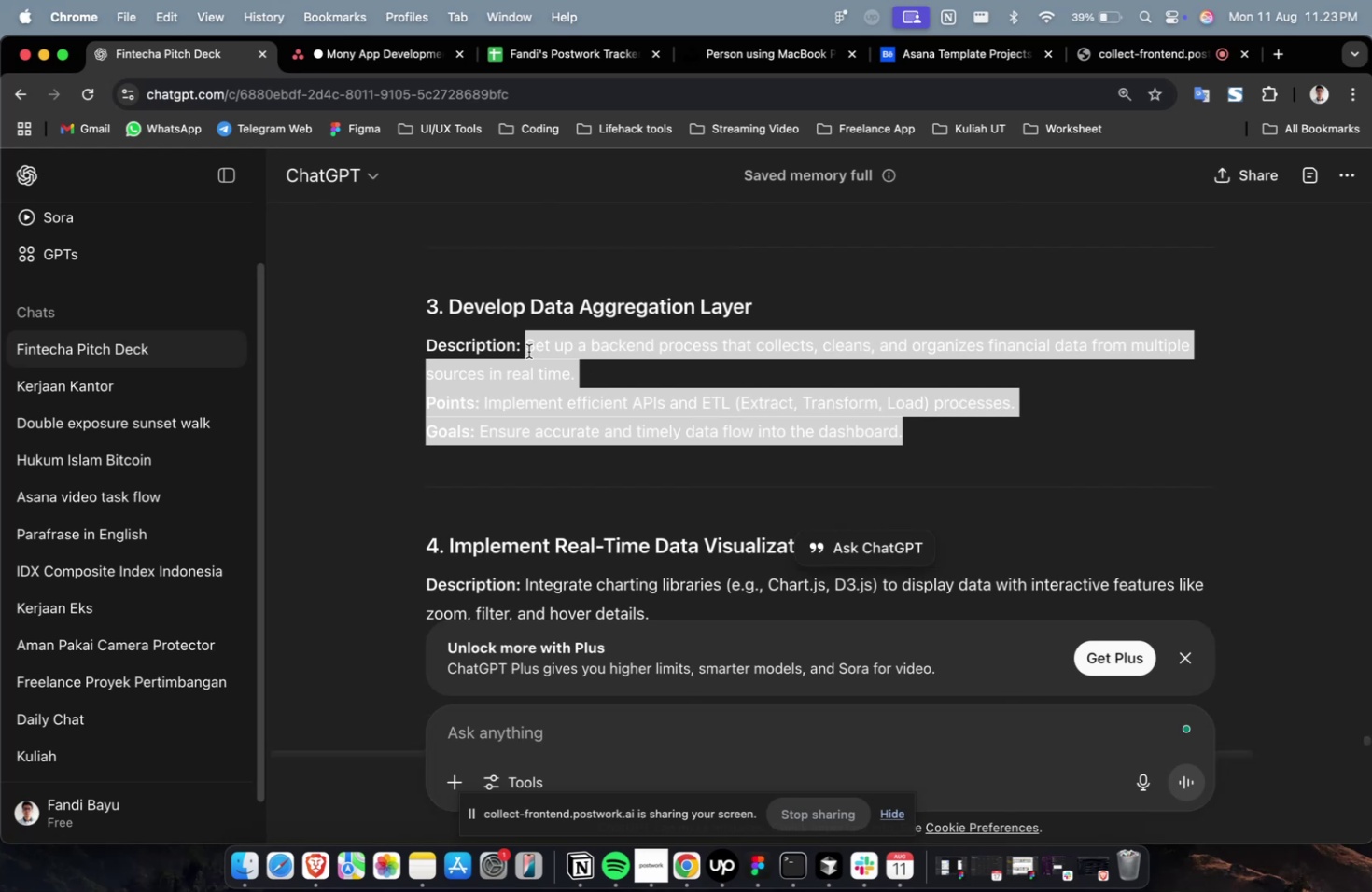 
key(Meta+C)
 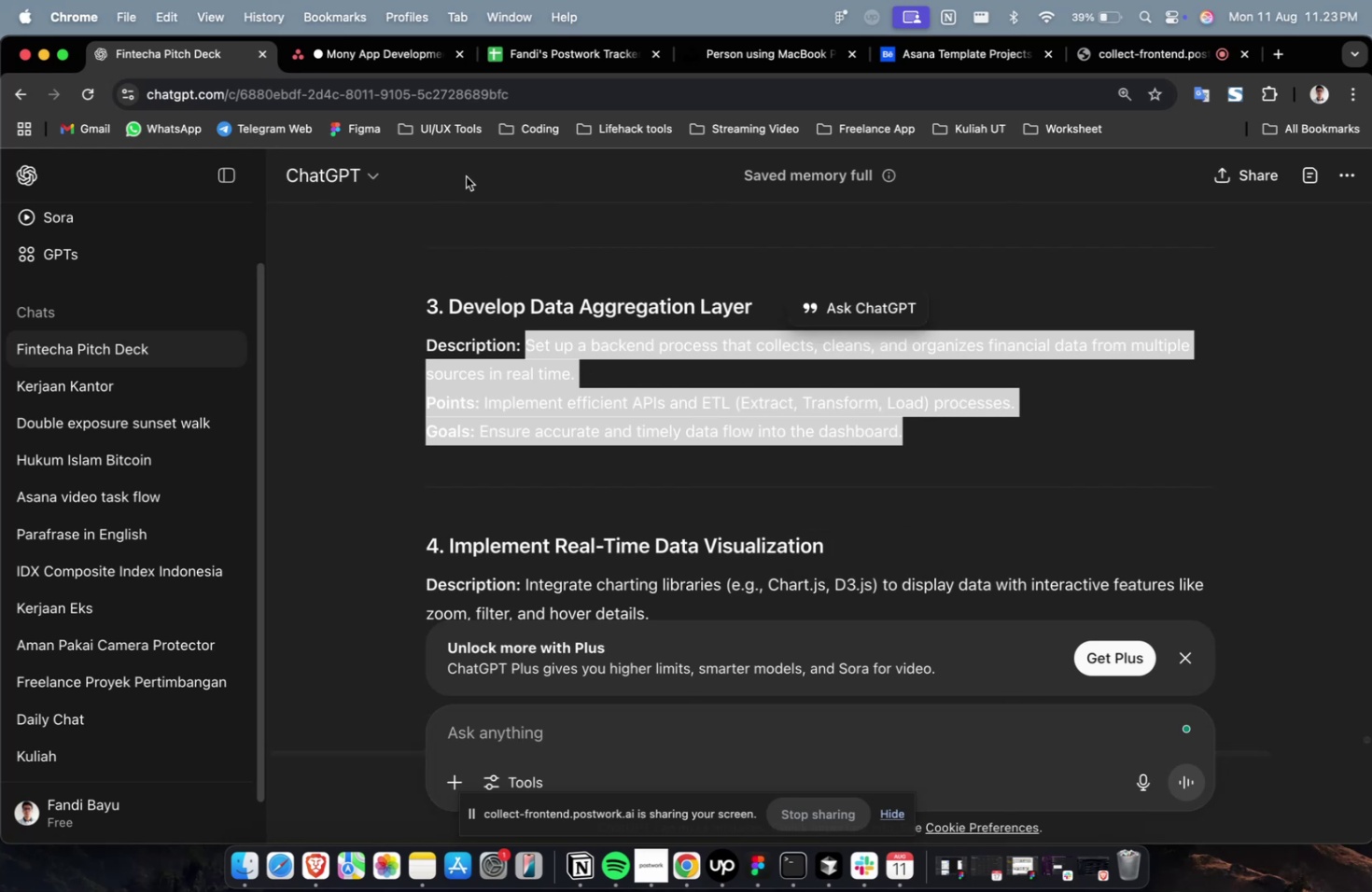 
key(Meta+C)
 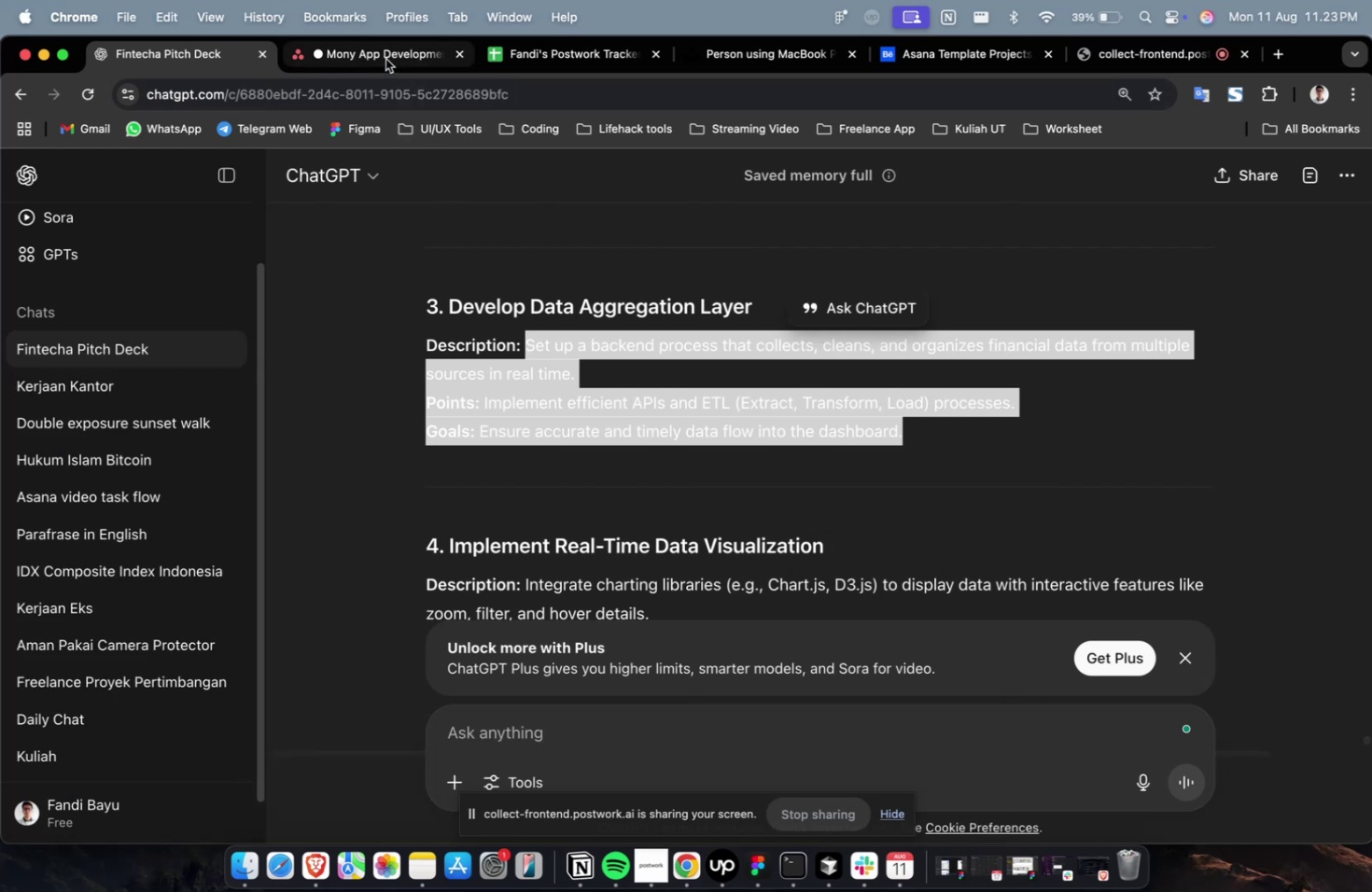 
left_click([385, 59])
 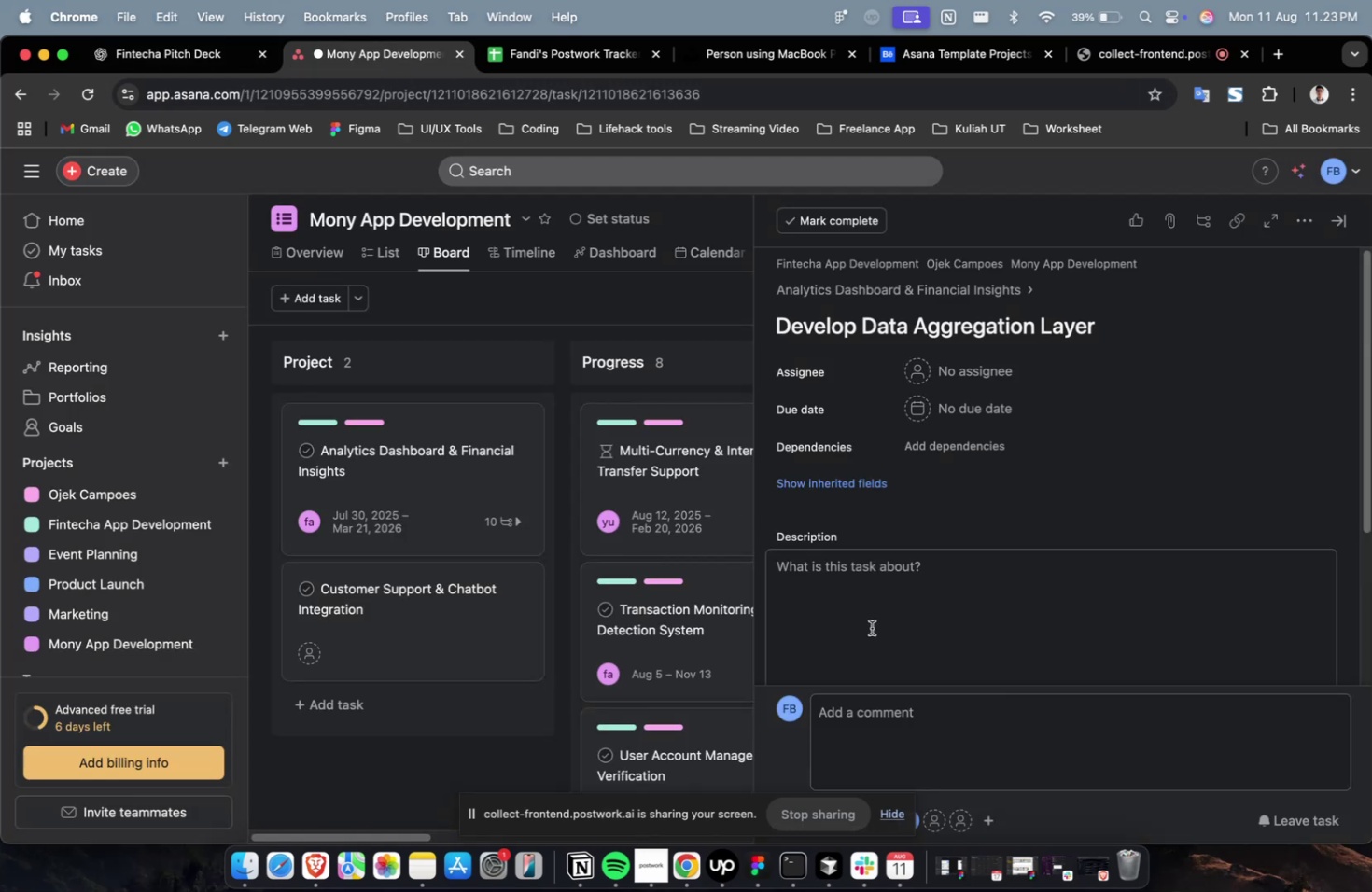 
double_click([871, 627])
 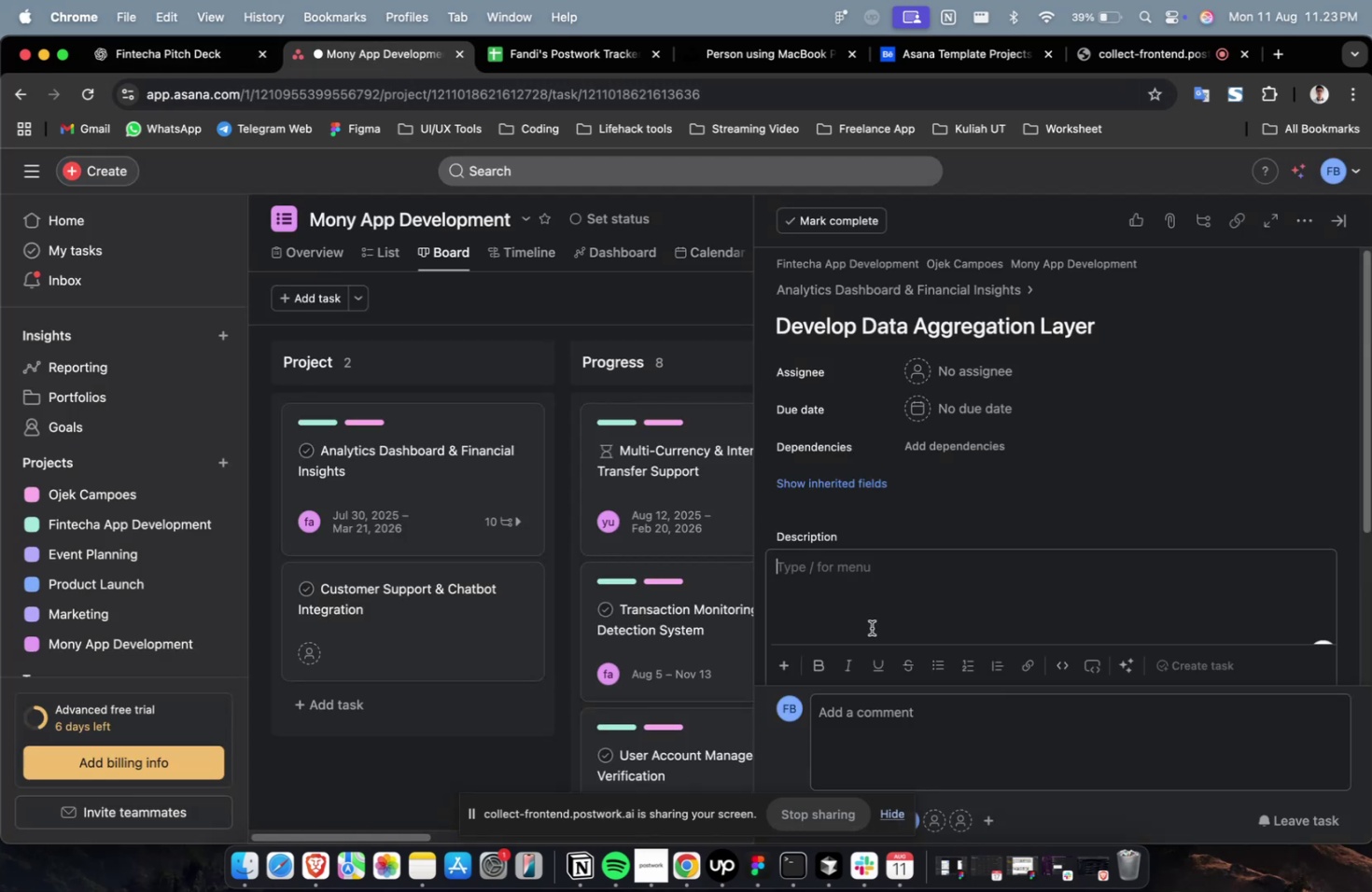 
key(Meta+V)
 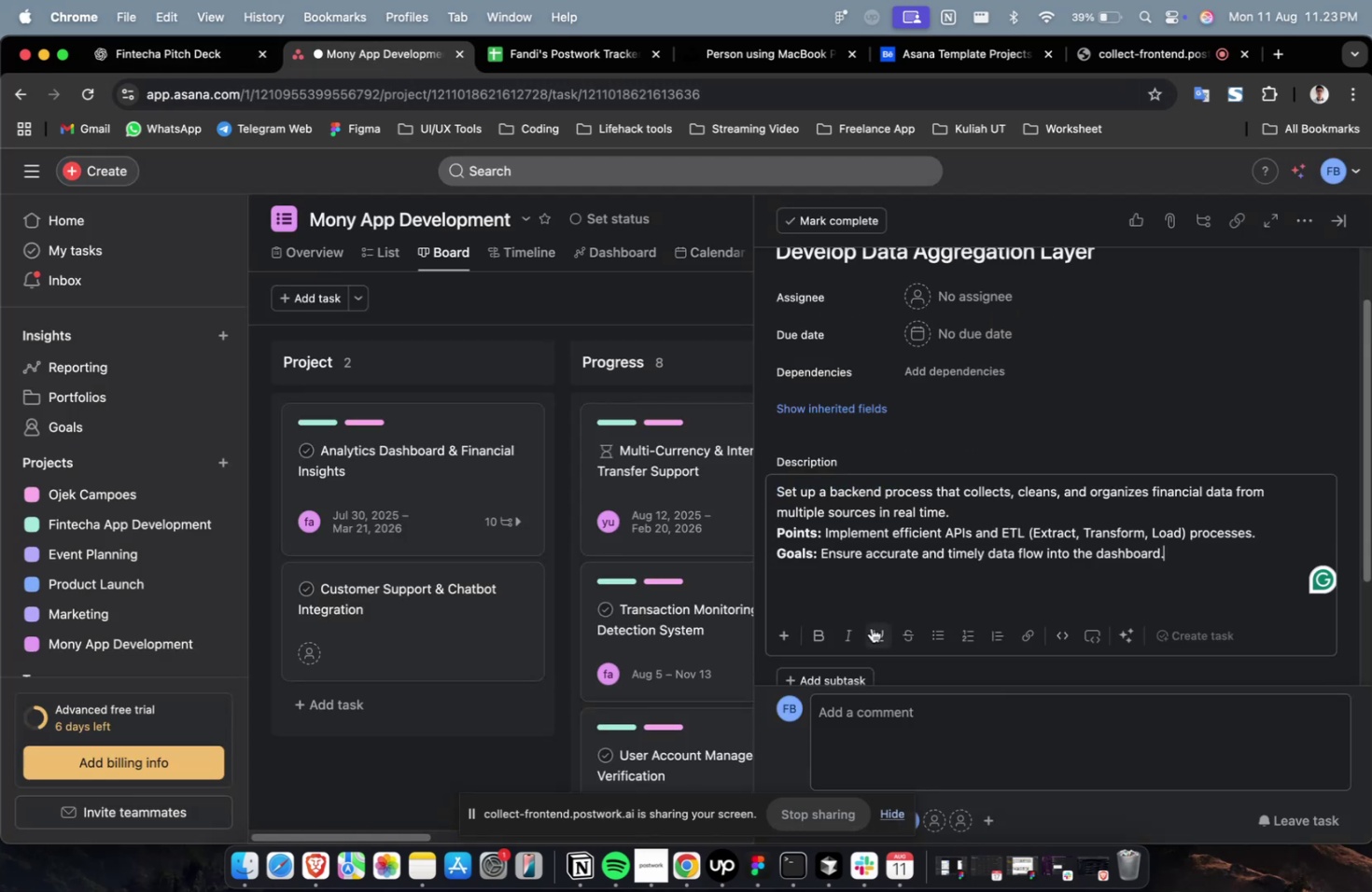 
scroll: coordinate [871, 627], scroll_direction: up, amount: 7.0
 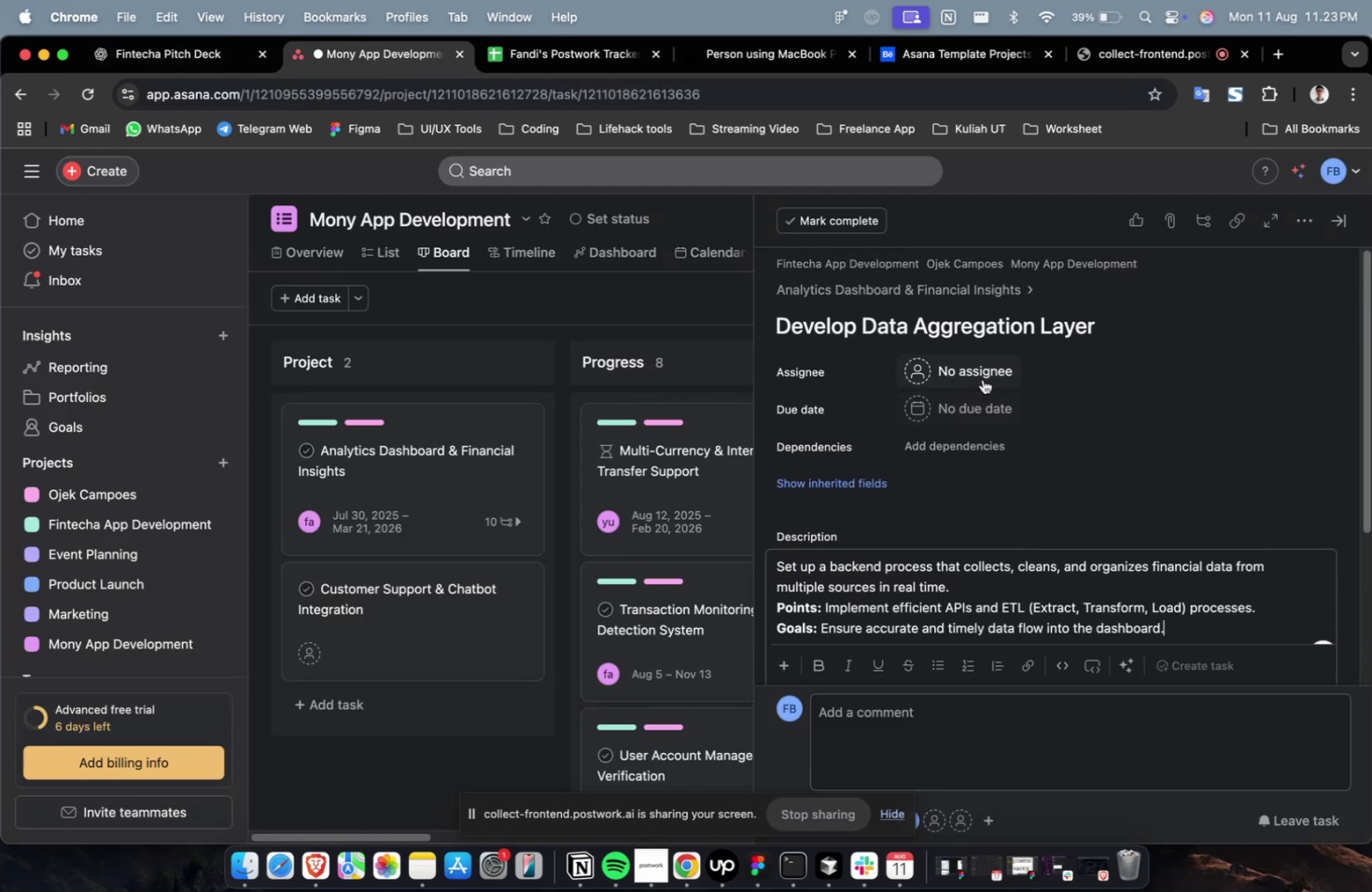 
left_click([982, 379])
 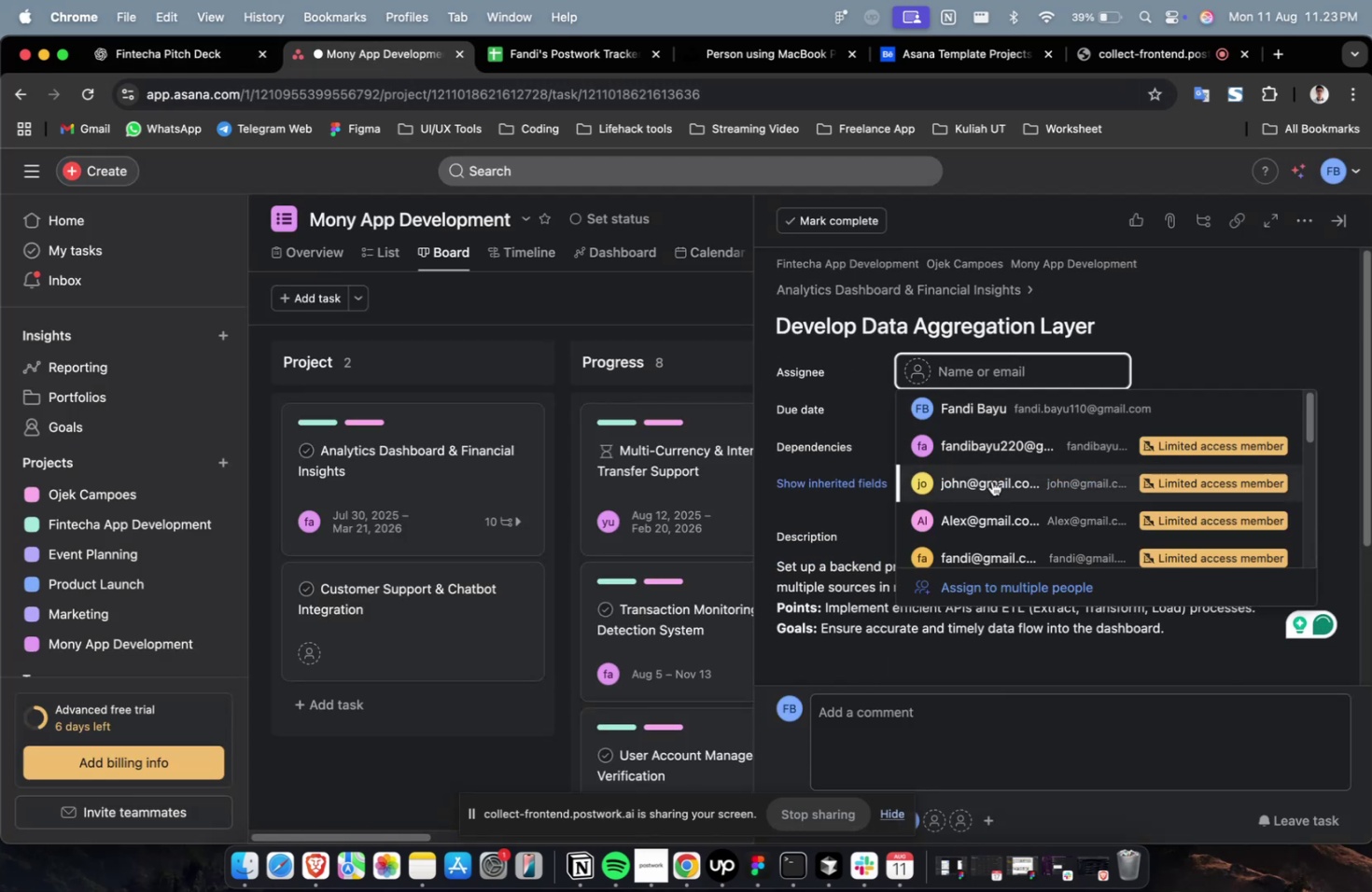 
left_click([991, 483])
 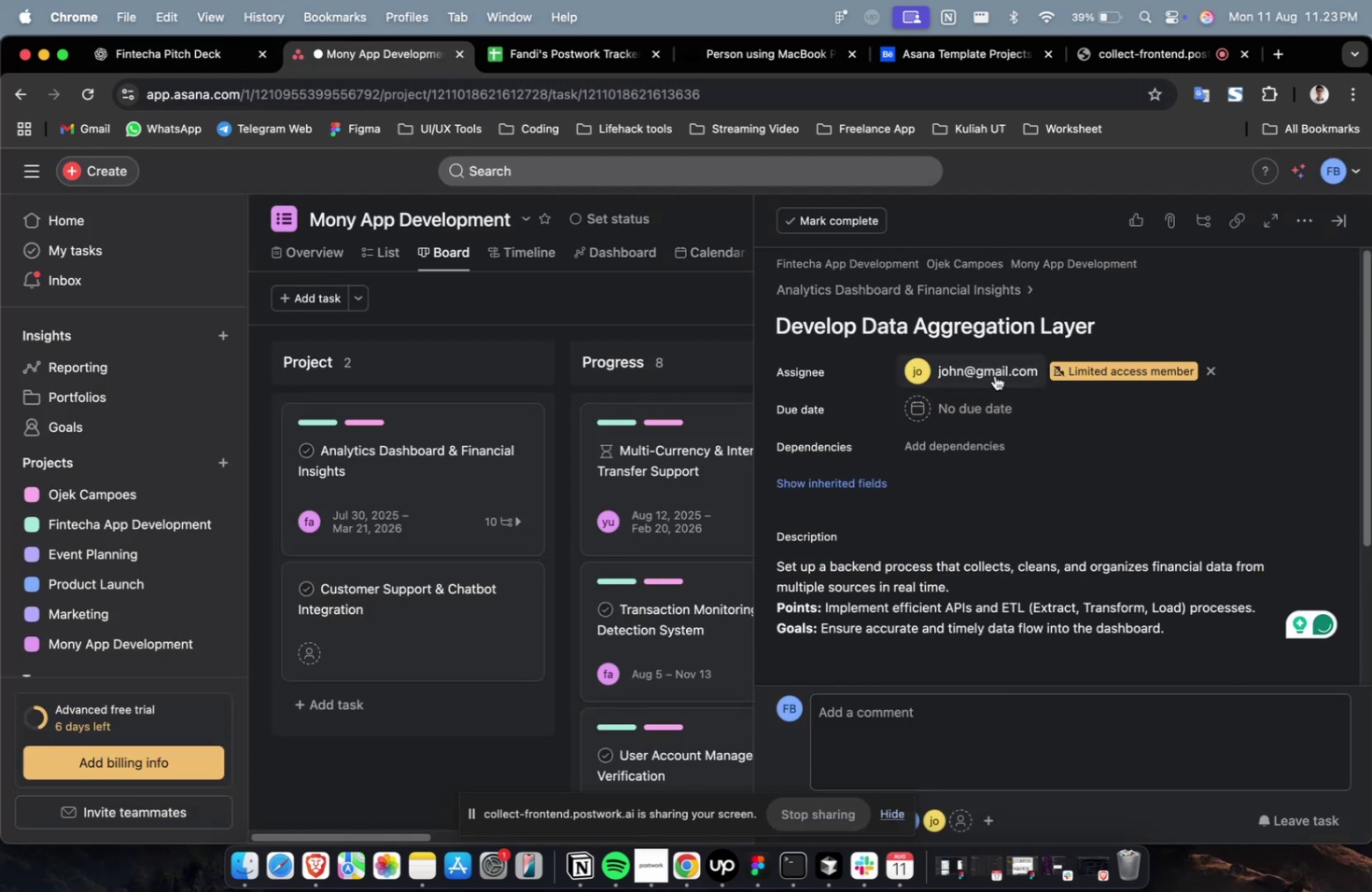 
double_click([993, 369])
 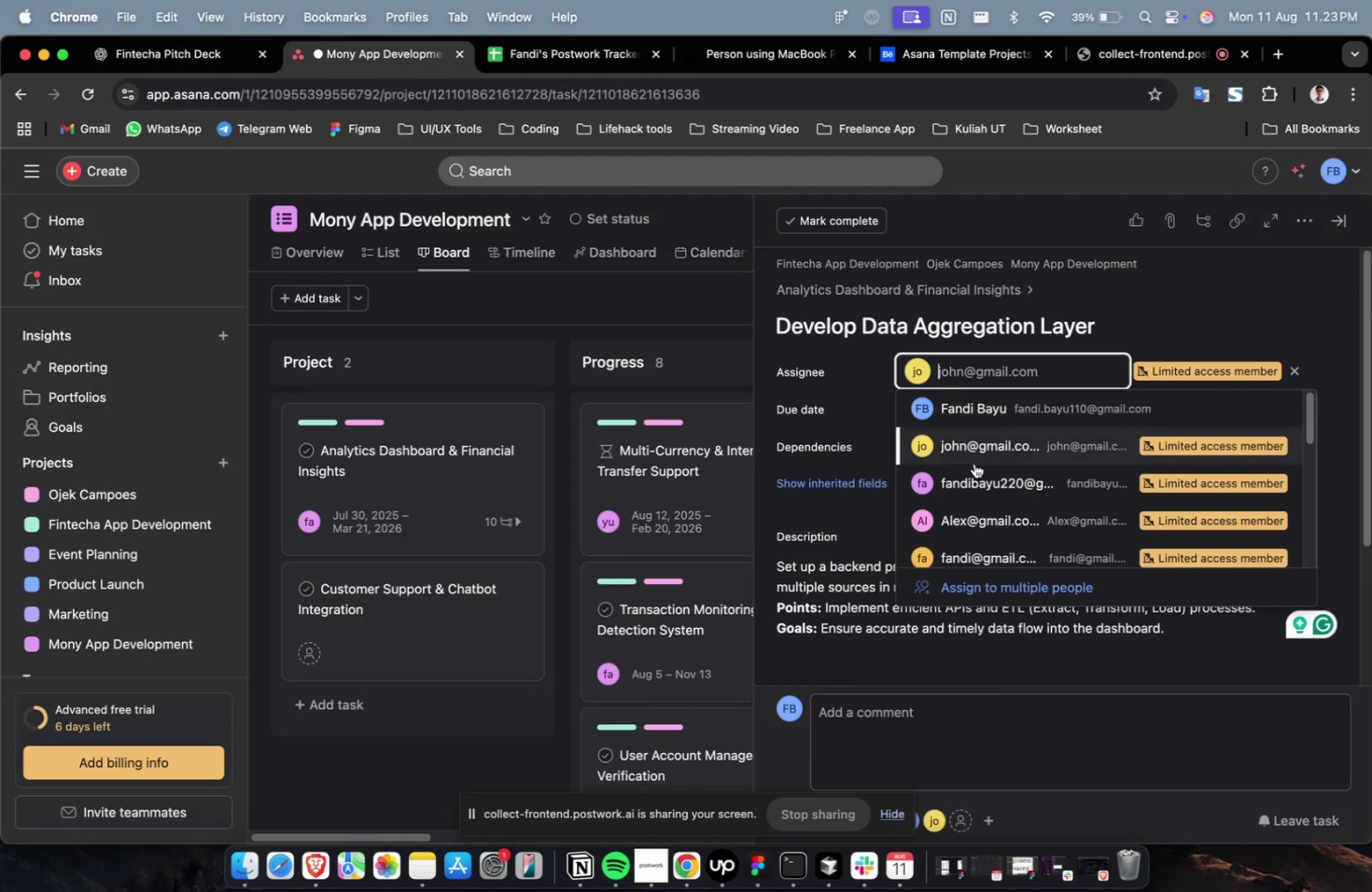 
scroll: coordinate [973, 463], scroll_direction: down, amount: 13.0
 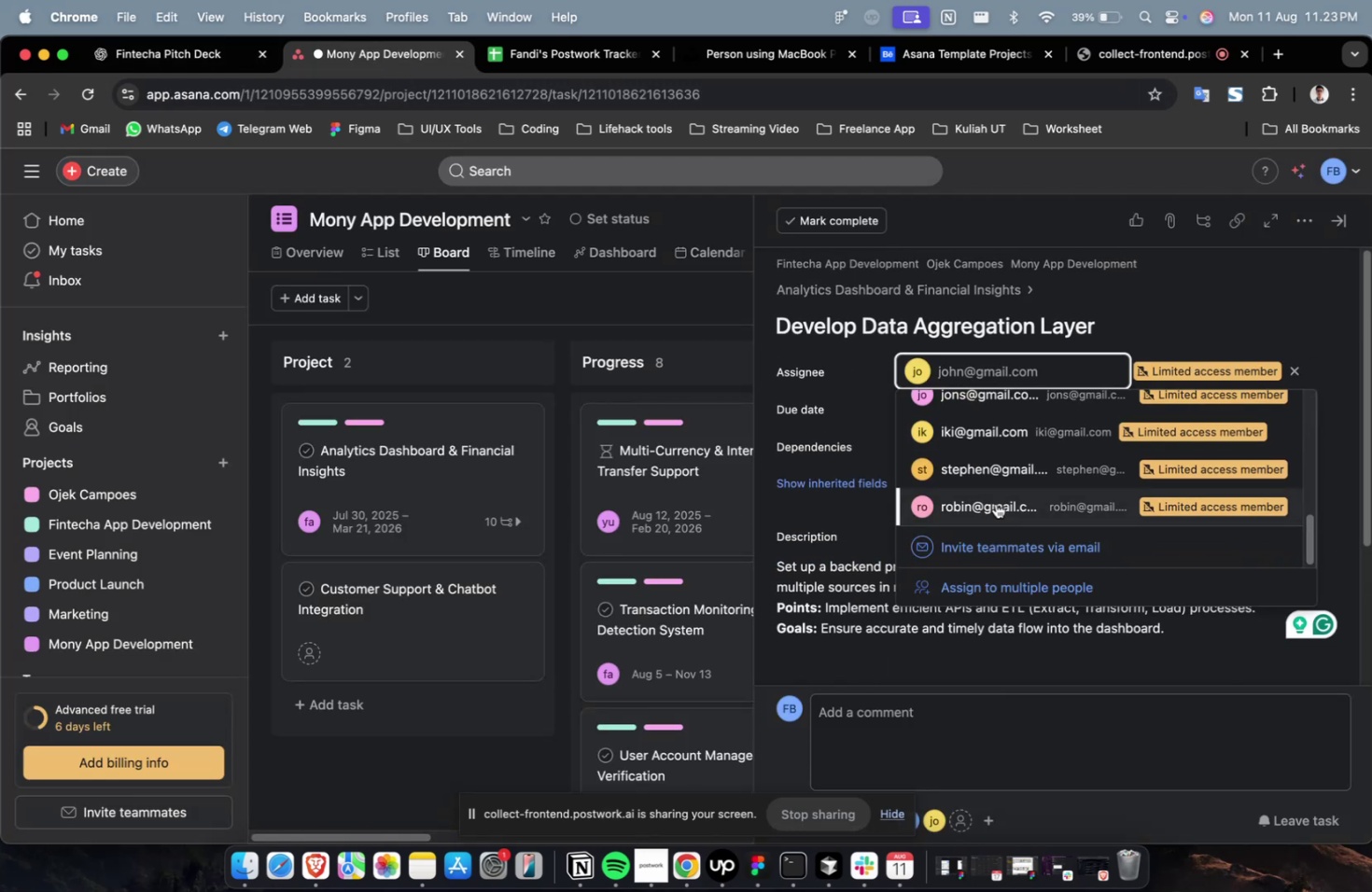 
left_click([995, 503])
 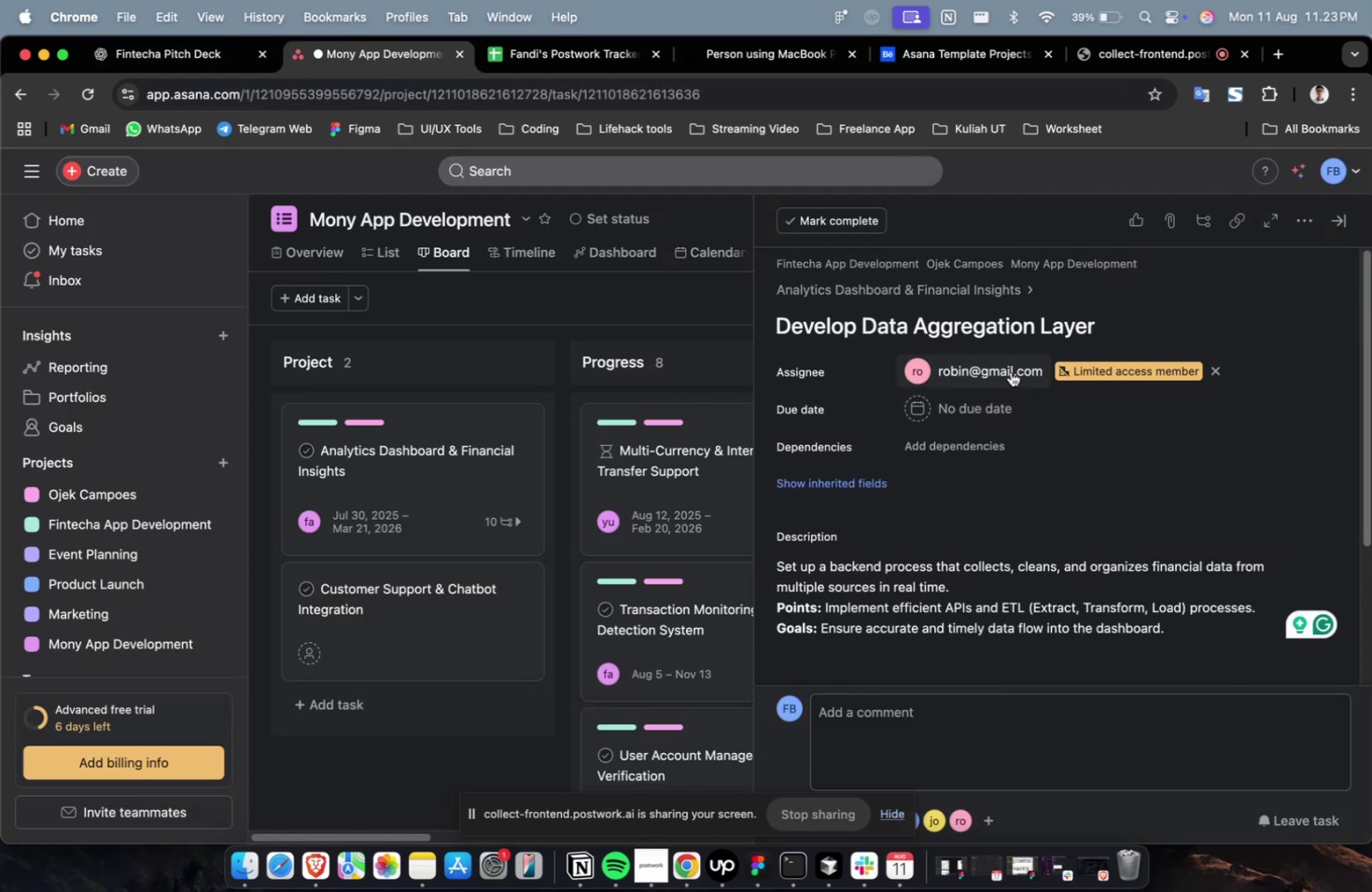 
double_click([1010, 366])
 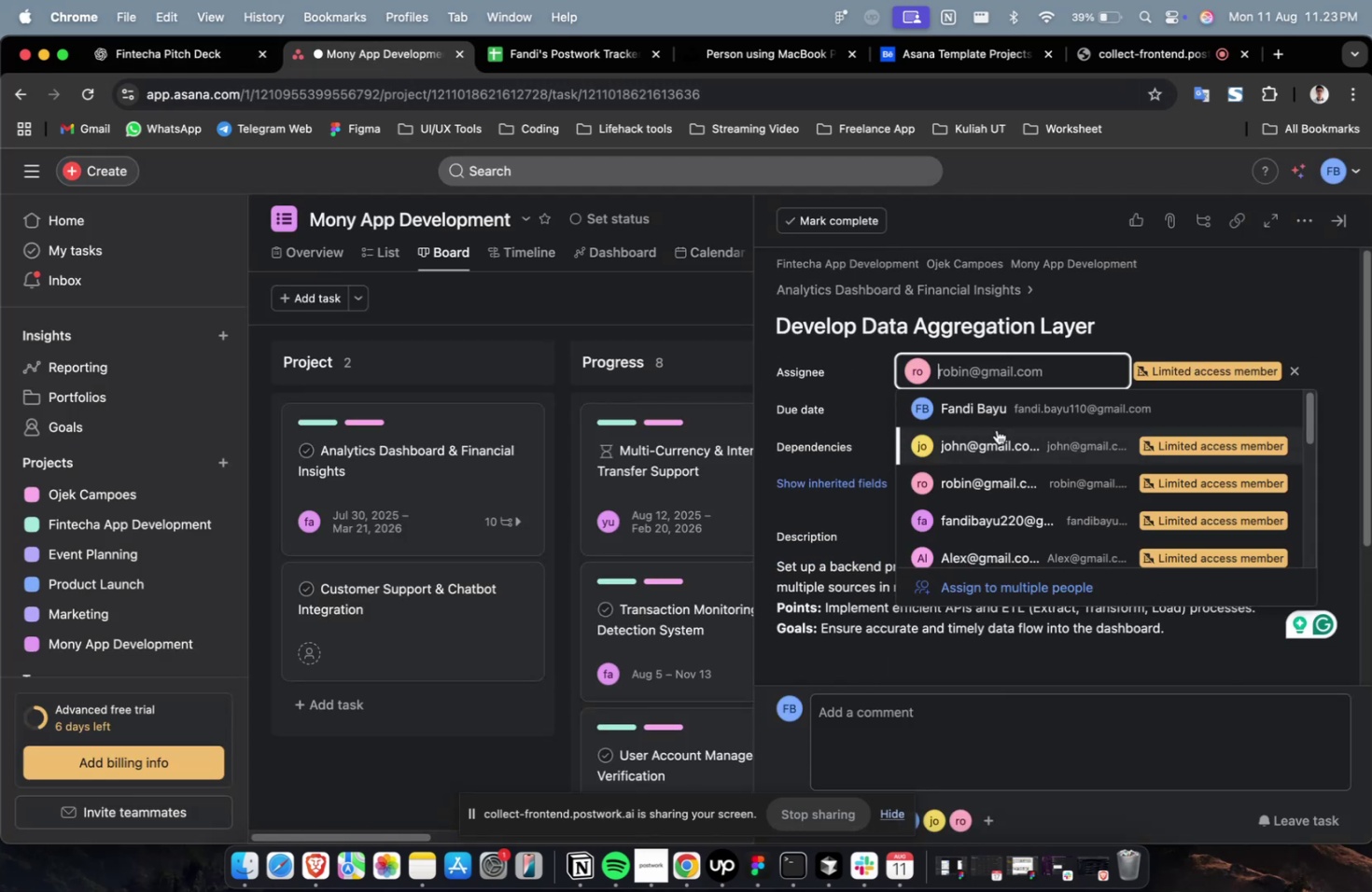 
scroll: coordinate [996, 428], scroll_direction: down, amount: 25.0
 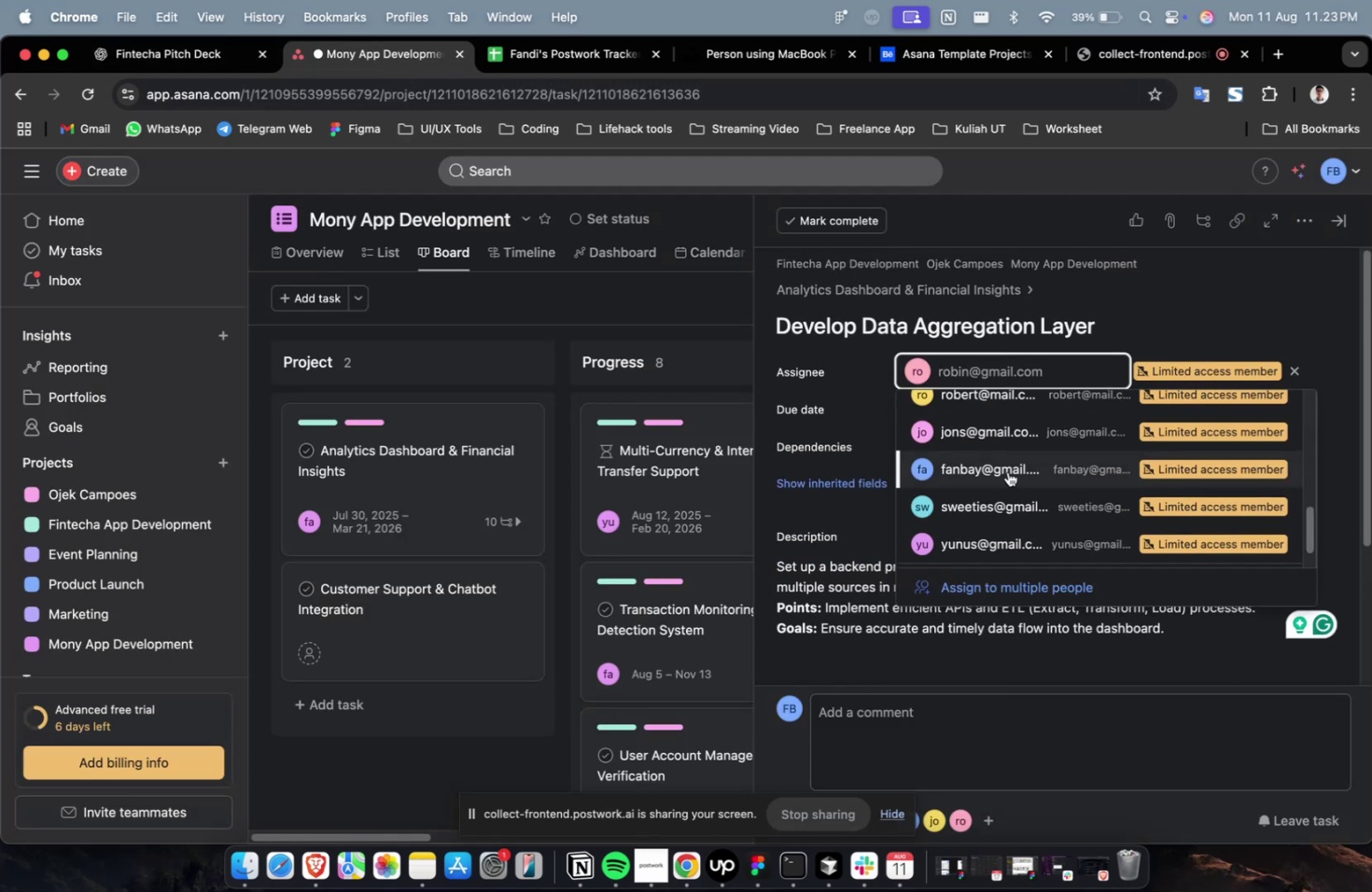 
left_click([1007, 471])
 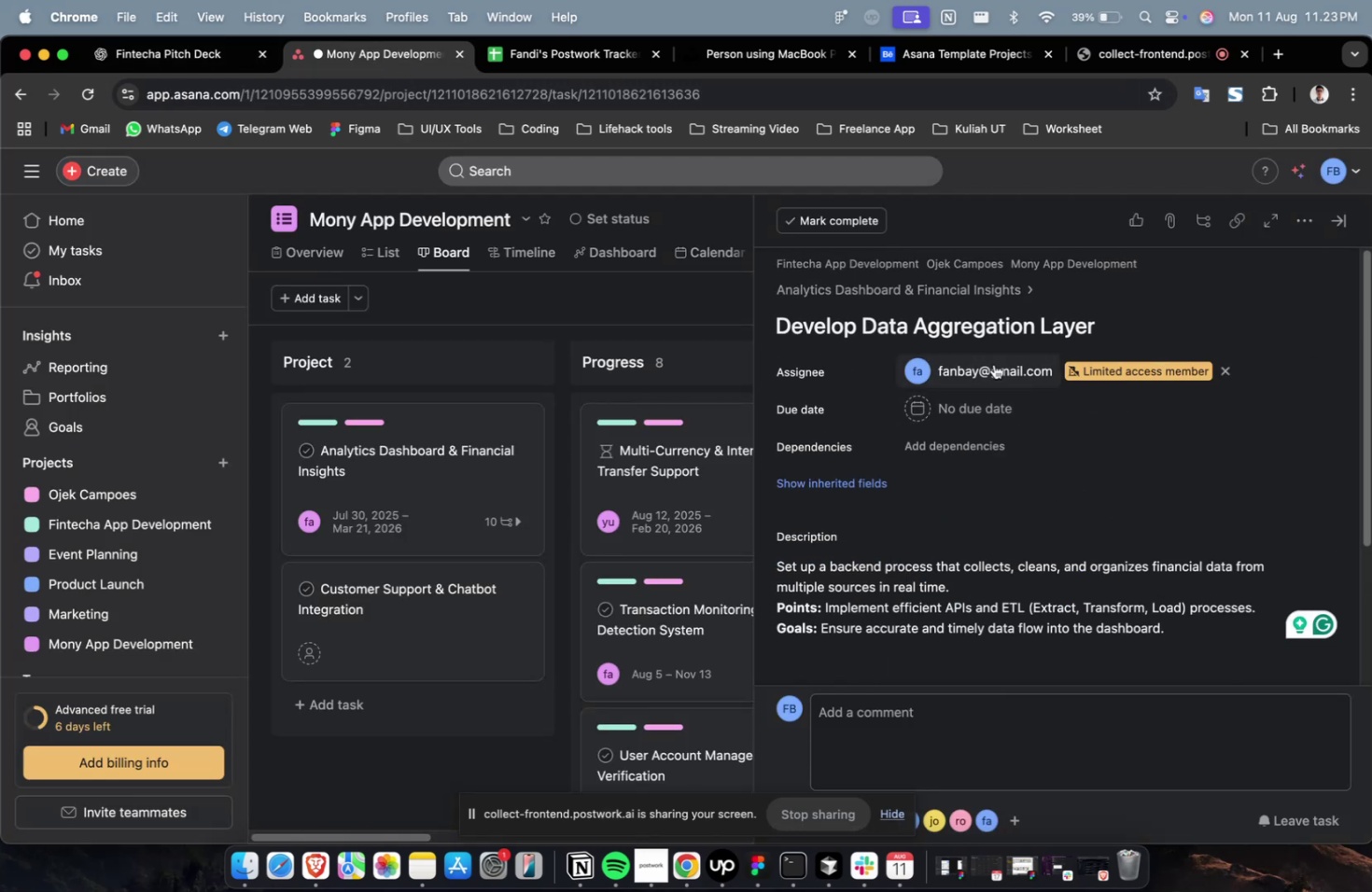 
double_click([994, 362])
 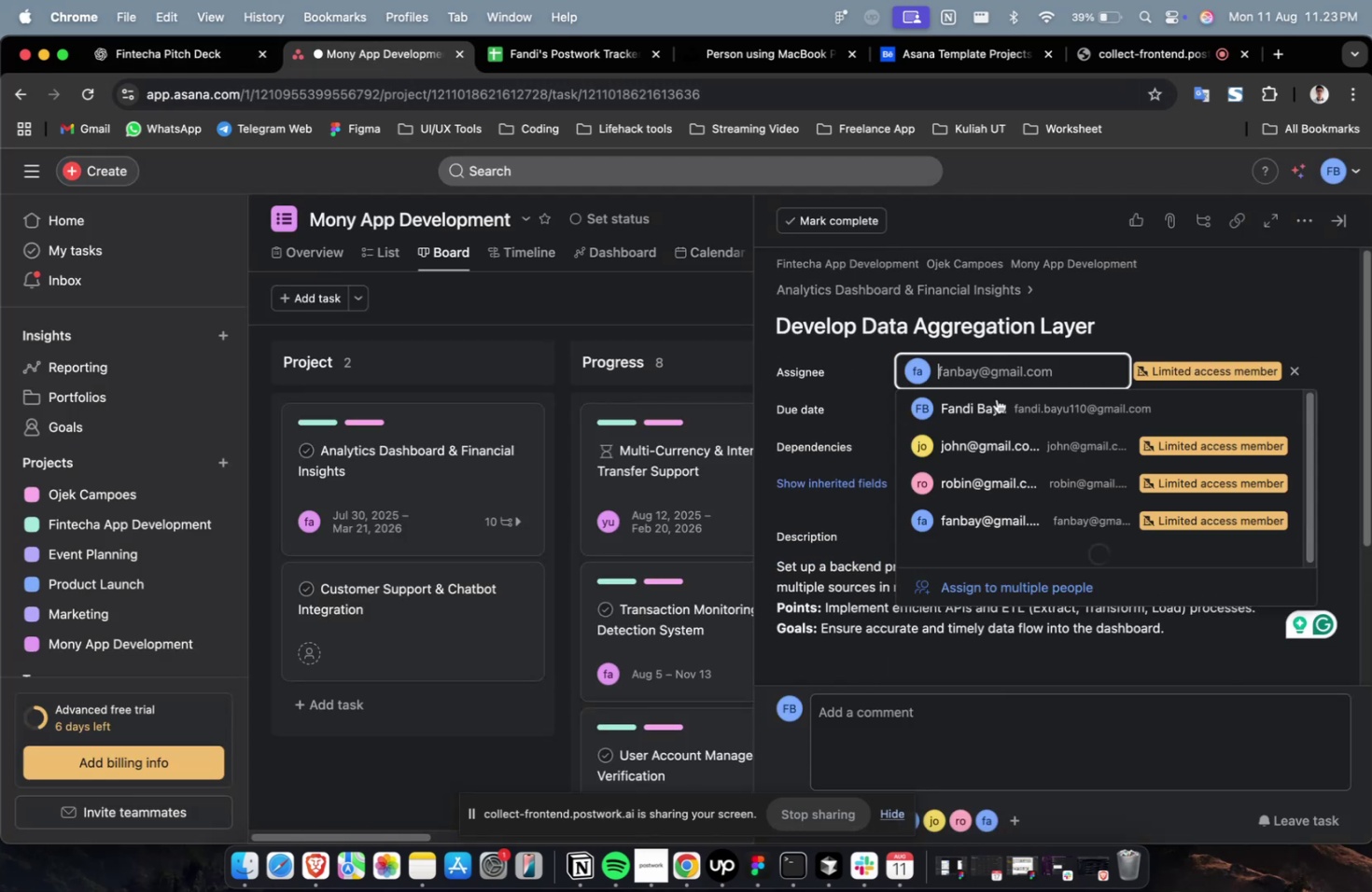 
scroll: coordinate [998, 506], scroll_direction: down, amount: 28.0
 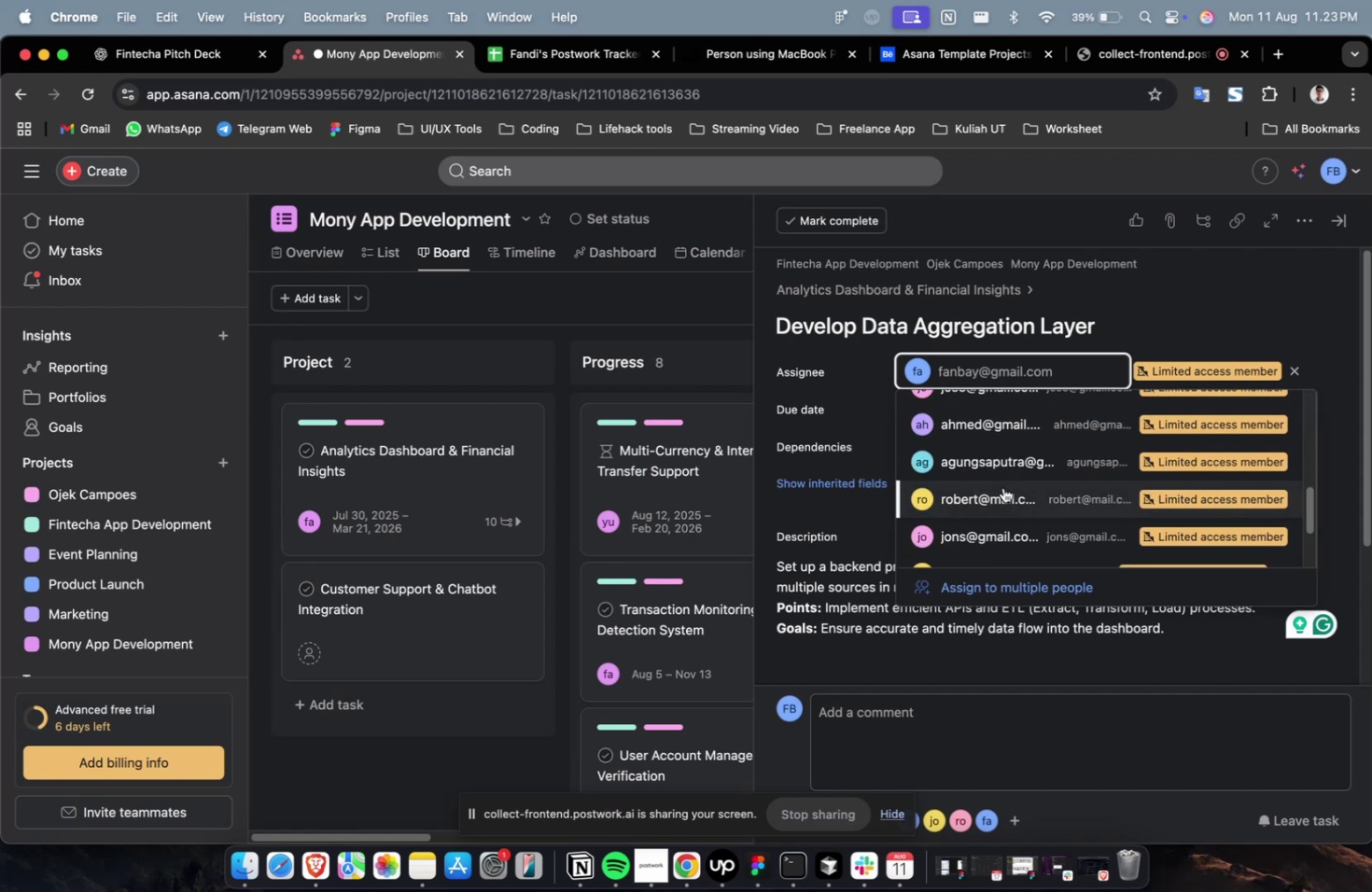 
left_click([1002, 487])
 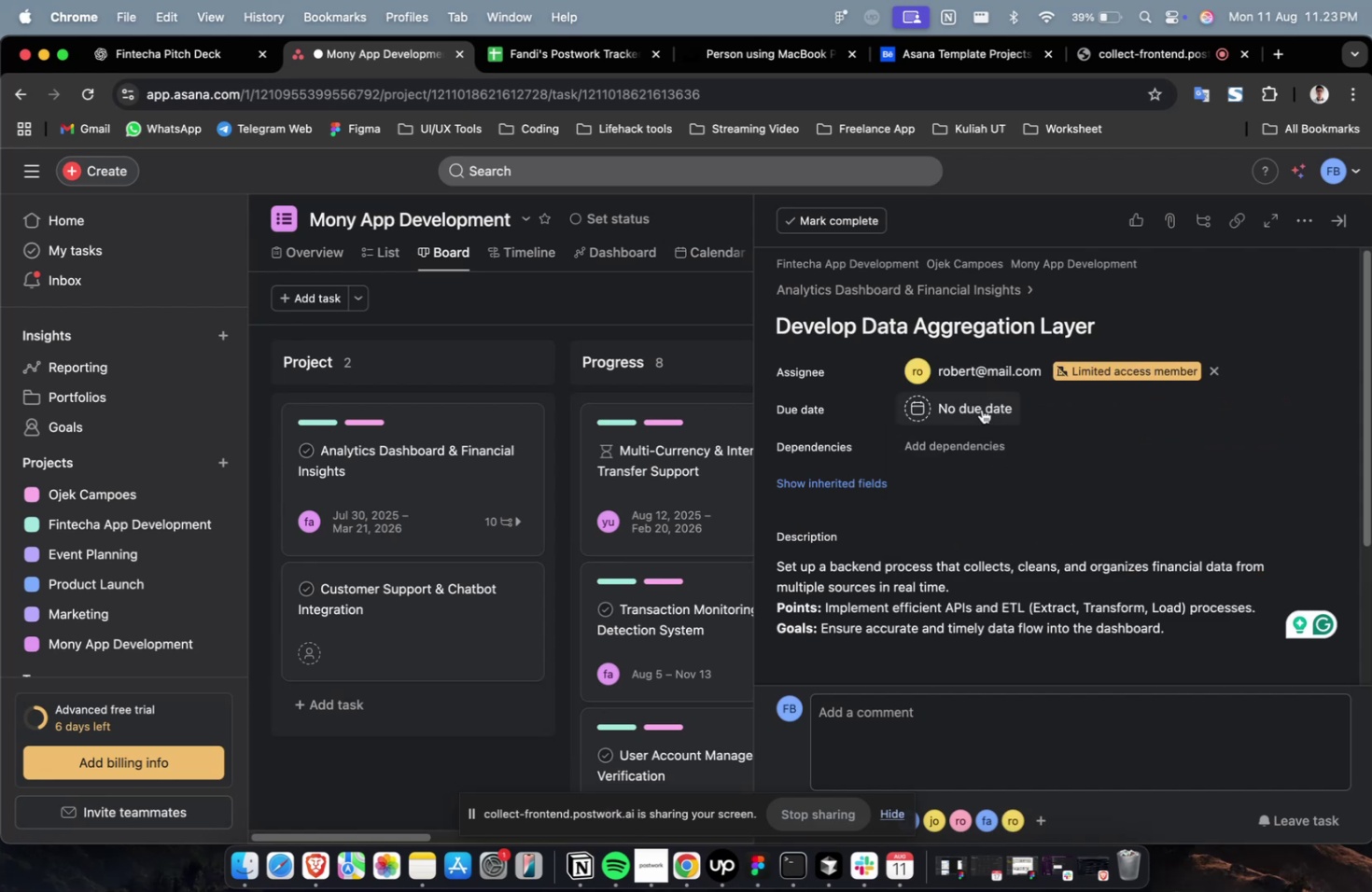 
double_click([981, 406])
 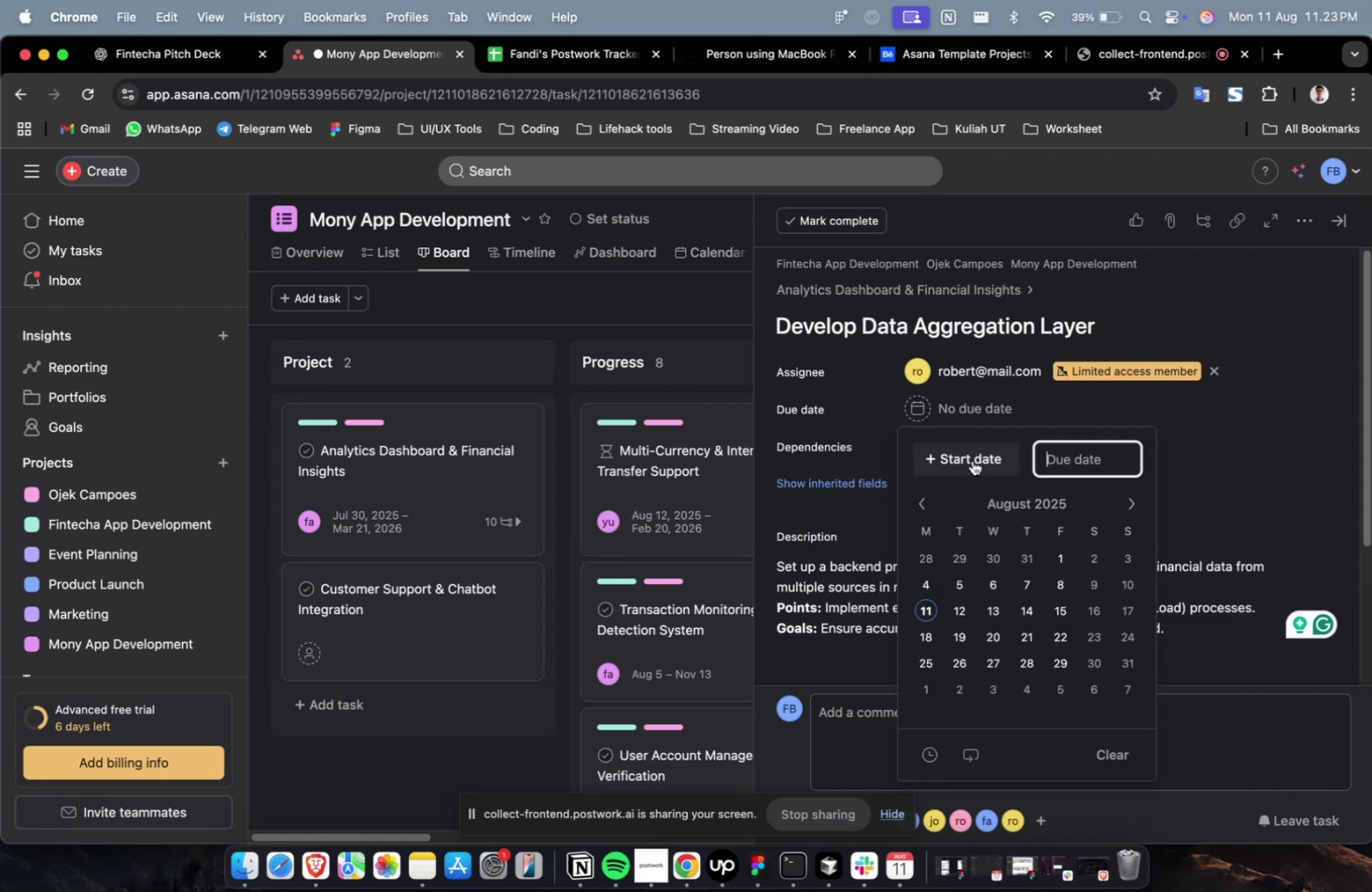 
triple_click([972, 460])
 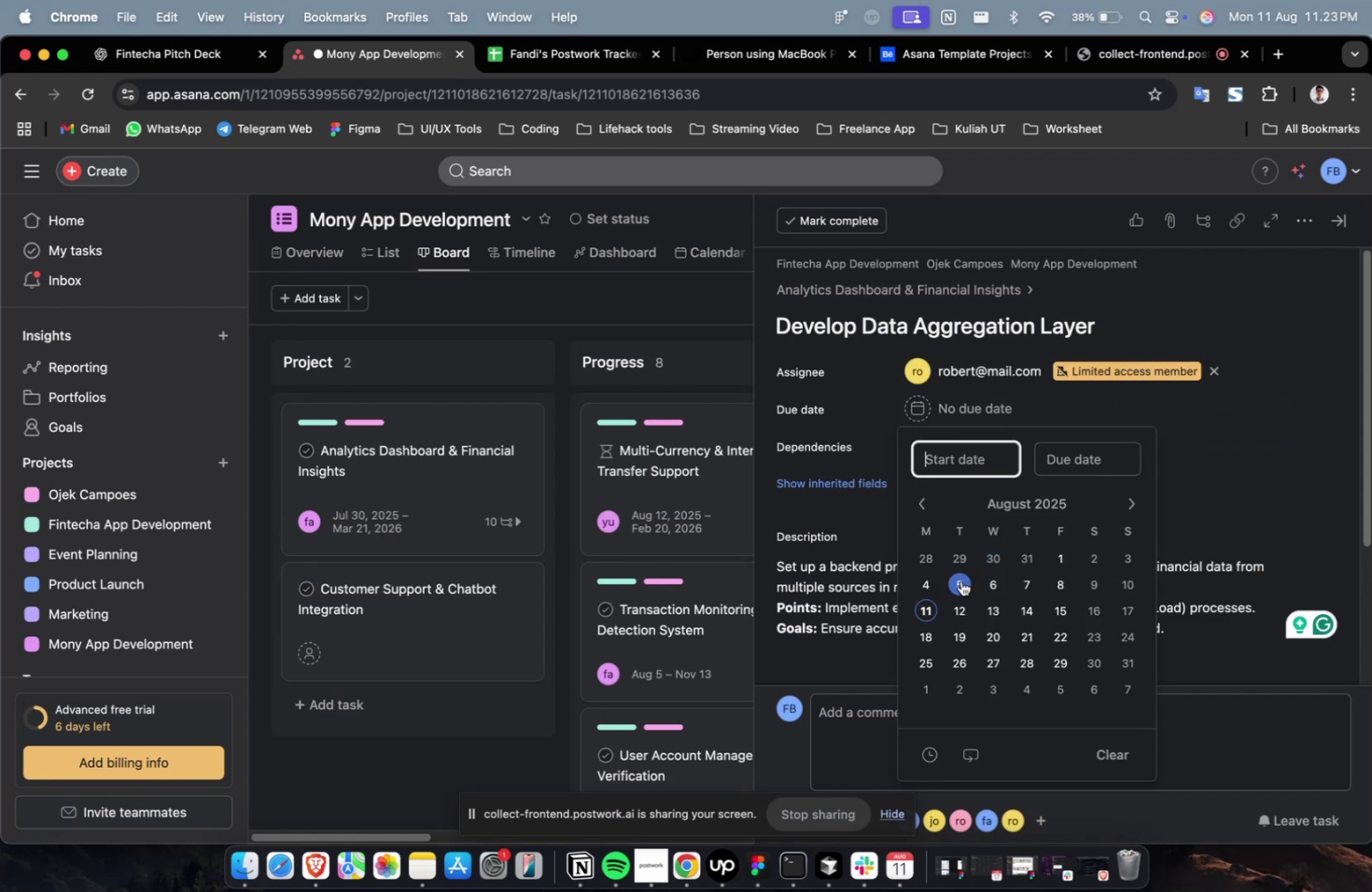 
left_click([960, 580])
 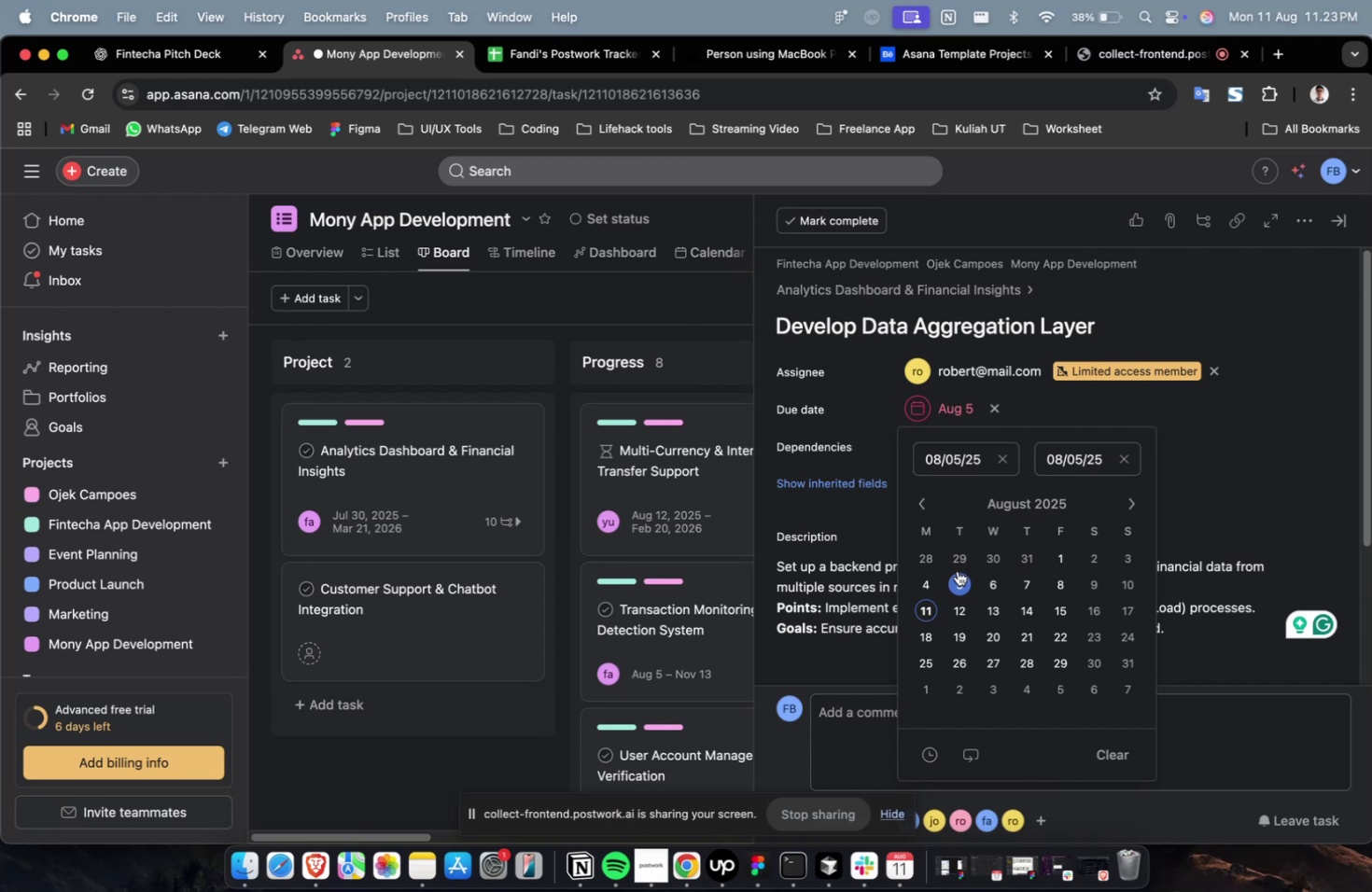 
wait(15.76)
 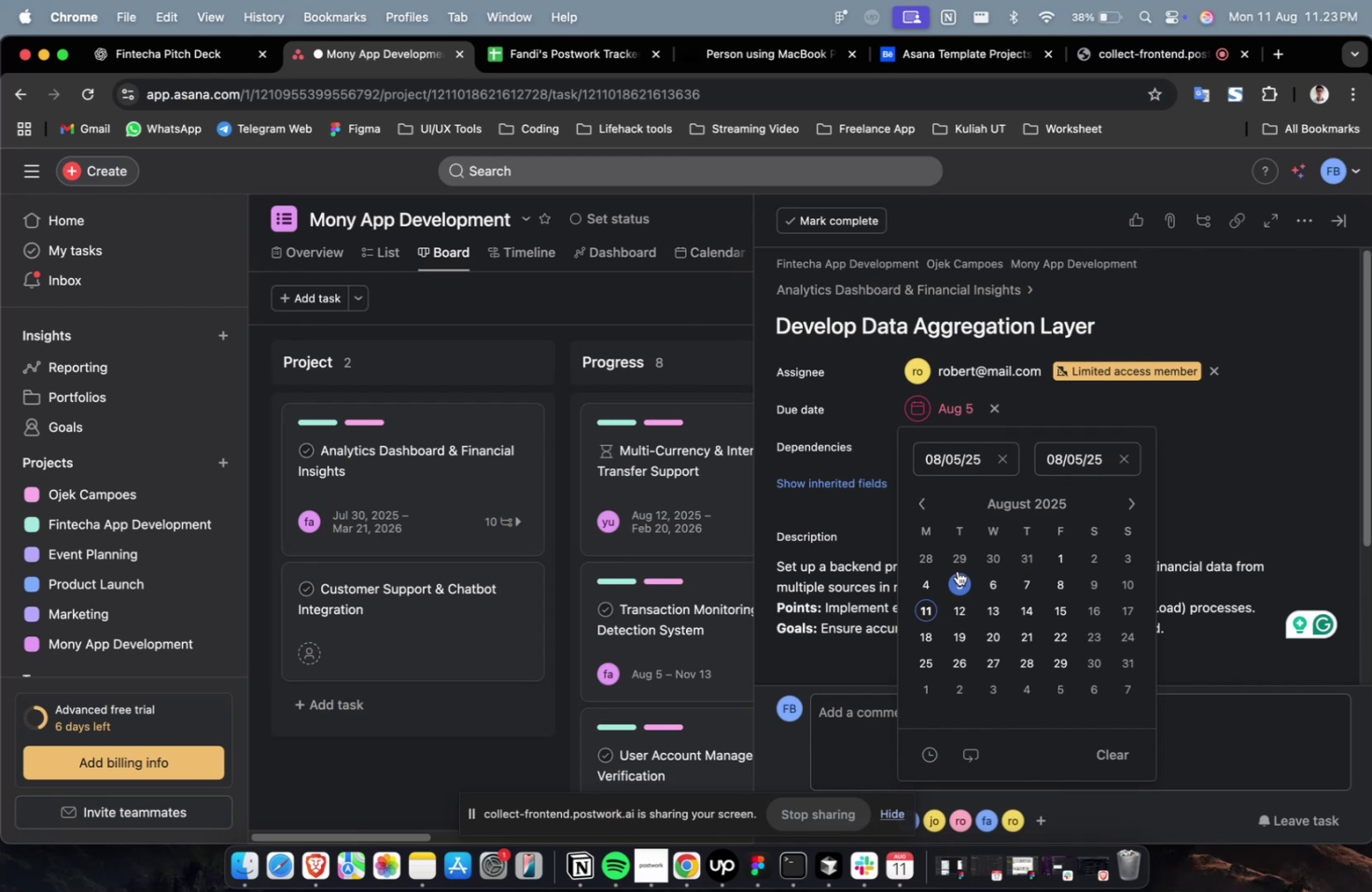 
double_click([1134, 494])
 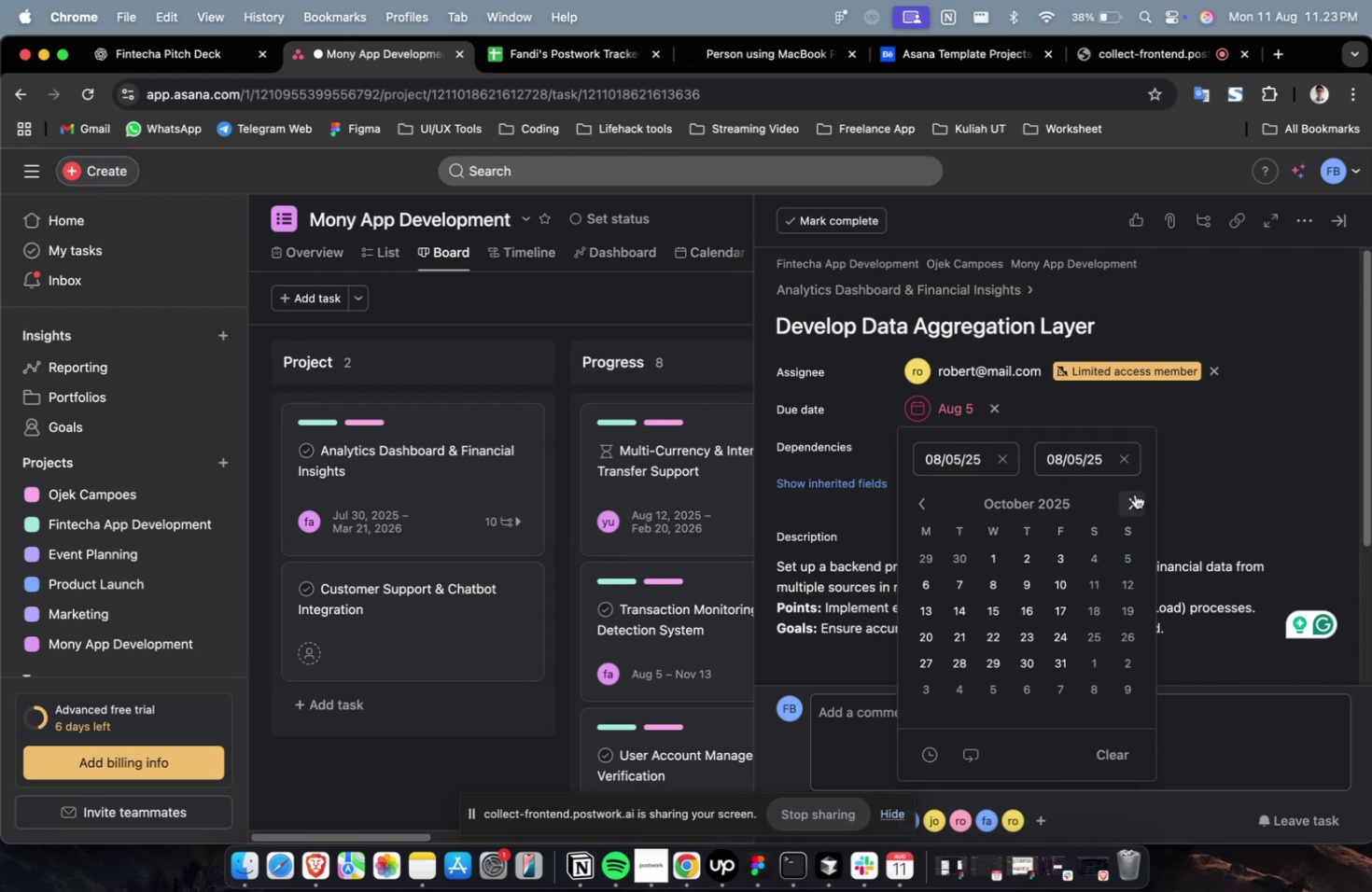 
triple_click([1134, 494])
 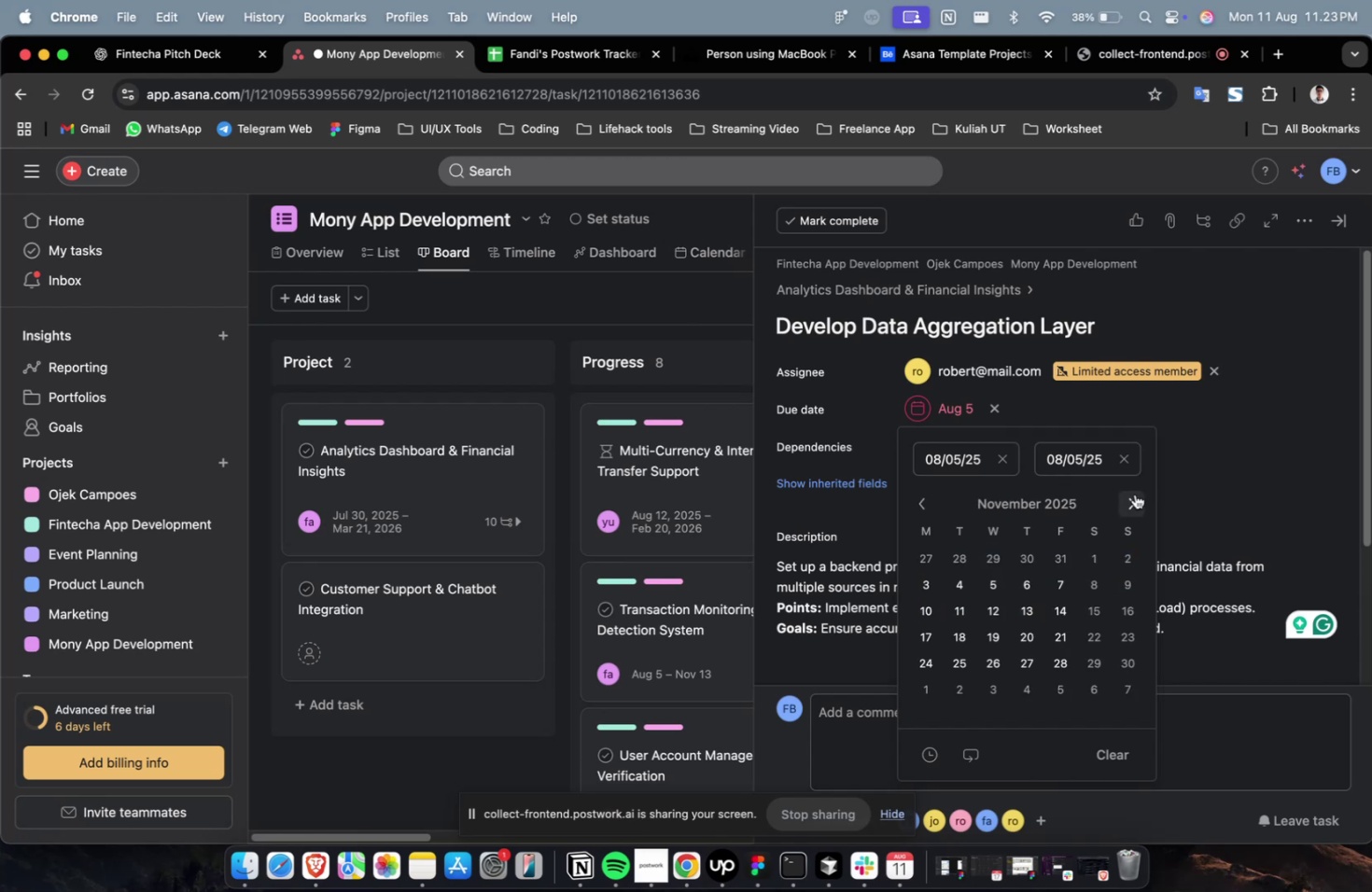 
triple_click([1134, 494])
 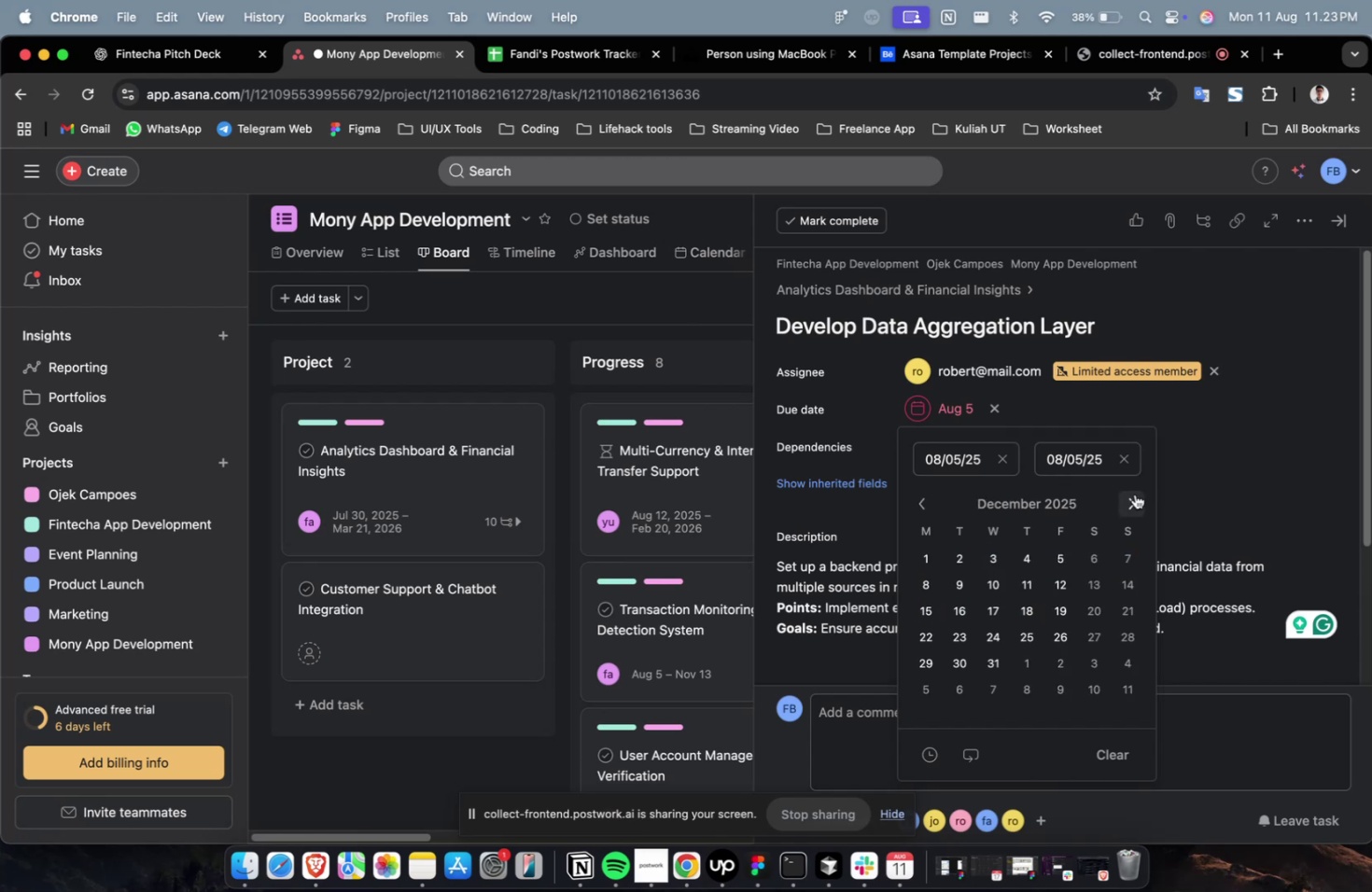 
triple_click([1134, 494])
 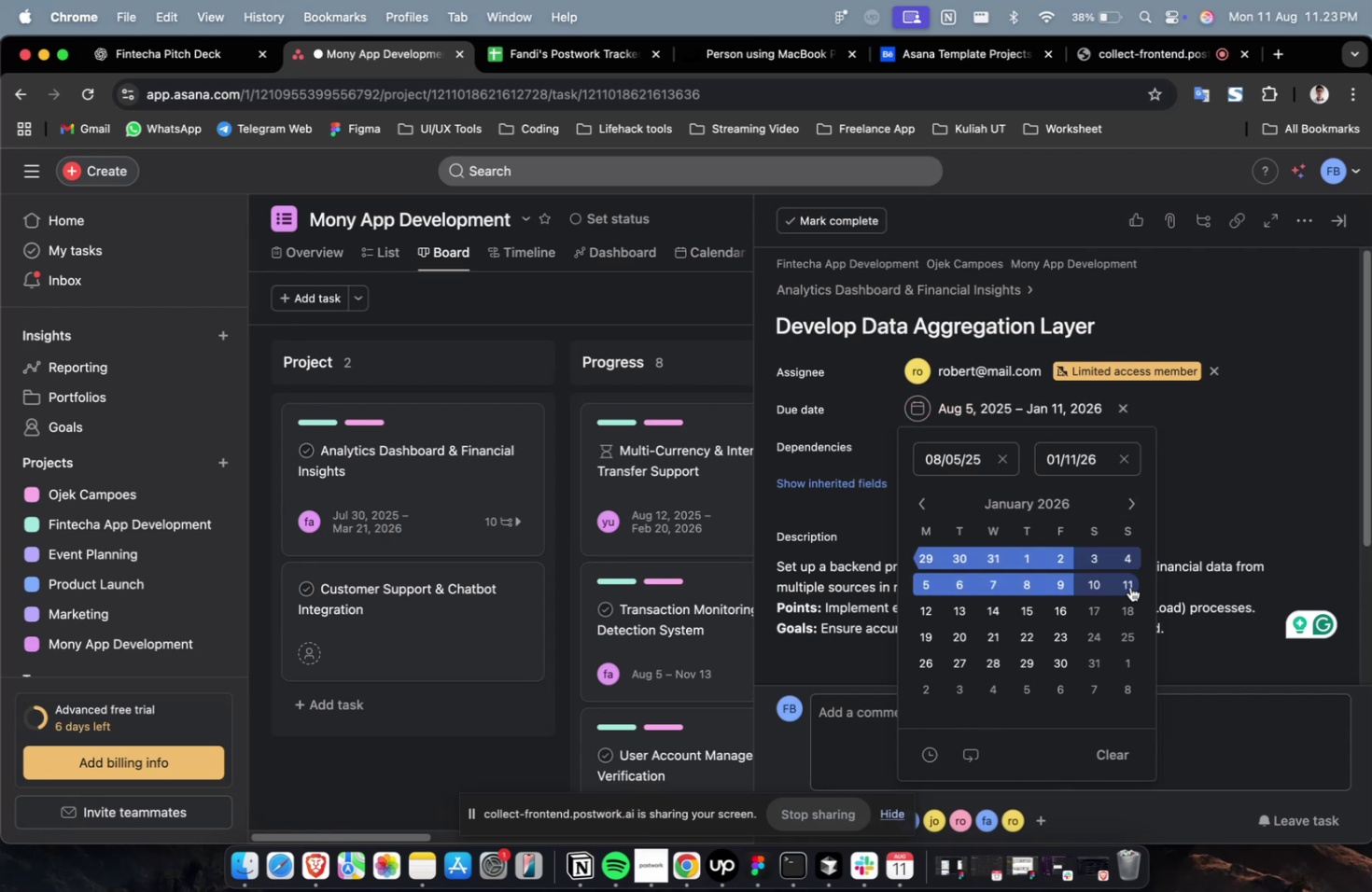 
double_click([1267, 436])
 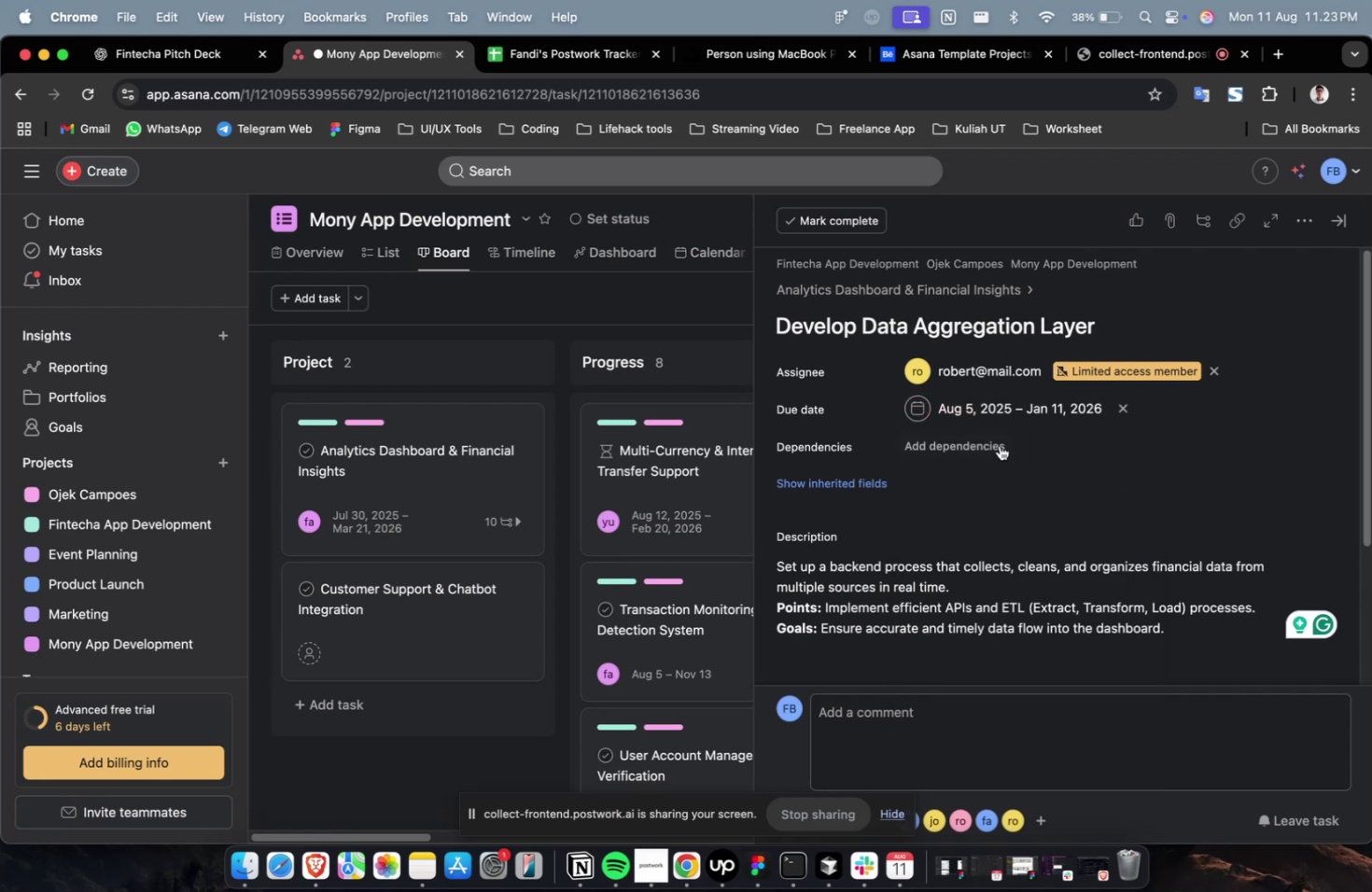 
triple_click([992, 443])
 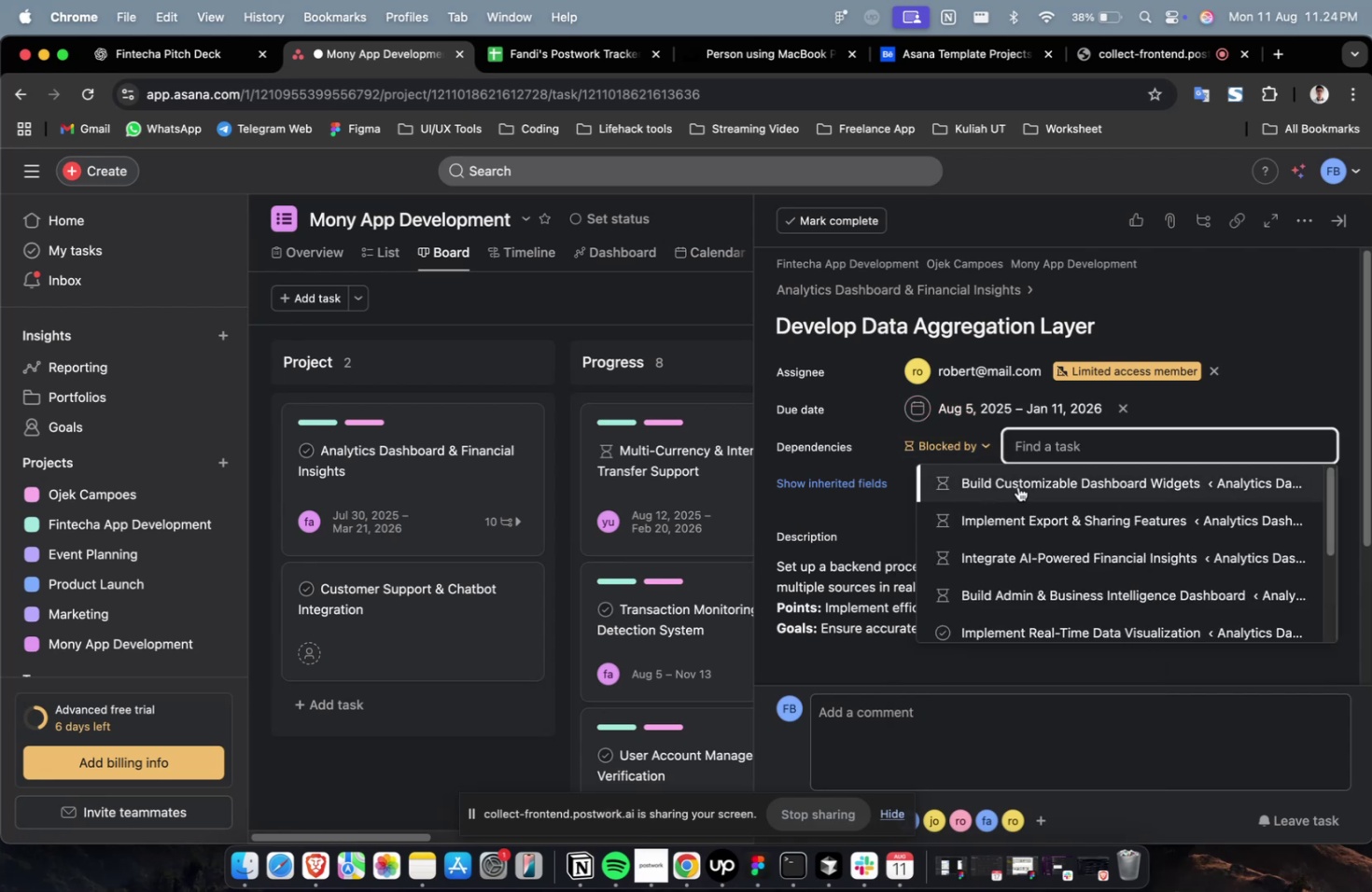 
left_click([1017, 498])
 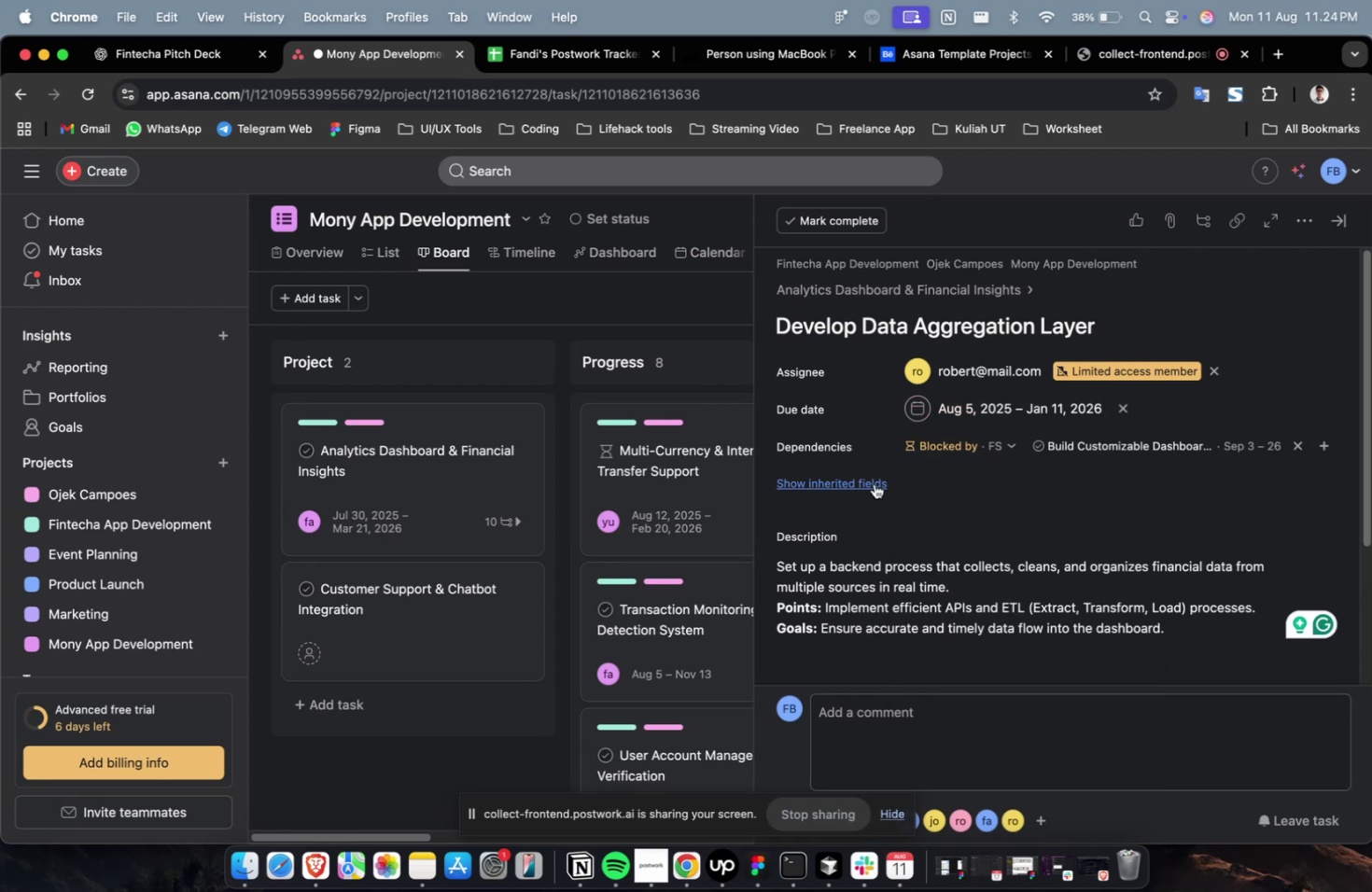 
left_click([882, 483])
 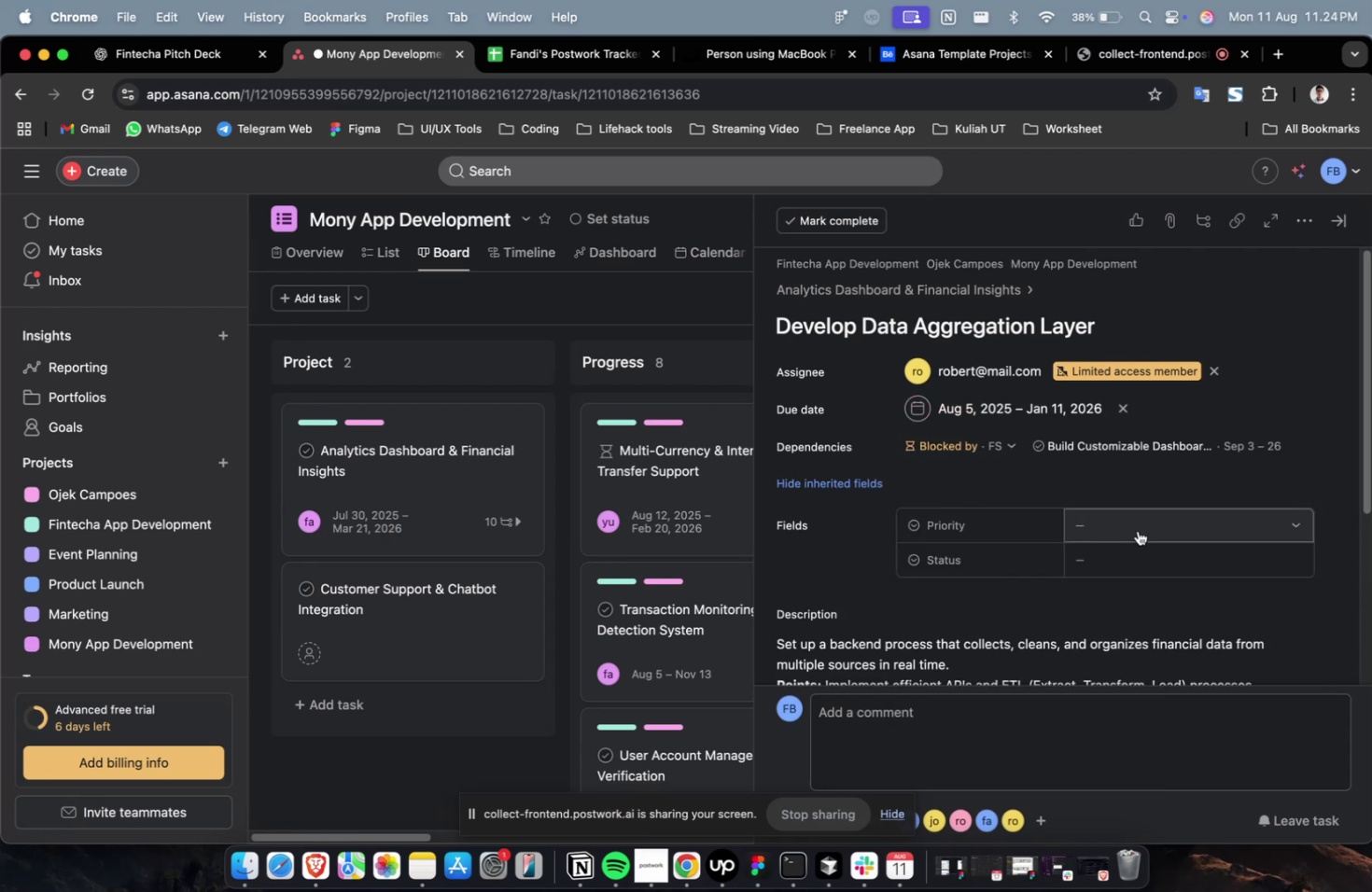 
double_click([1143, 531])
 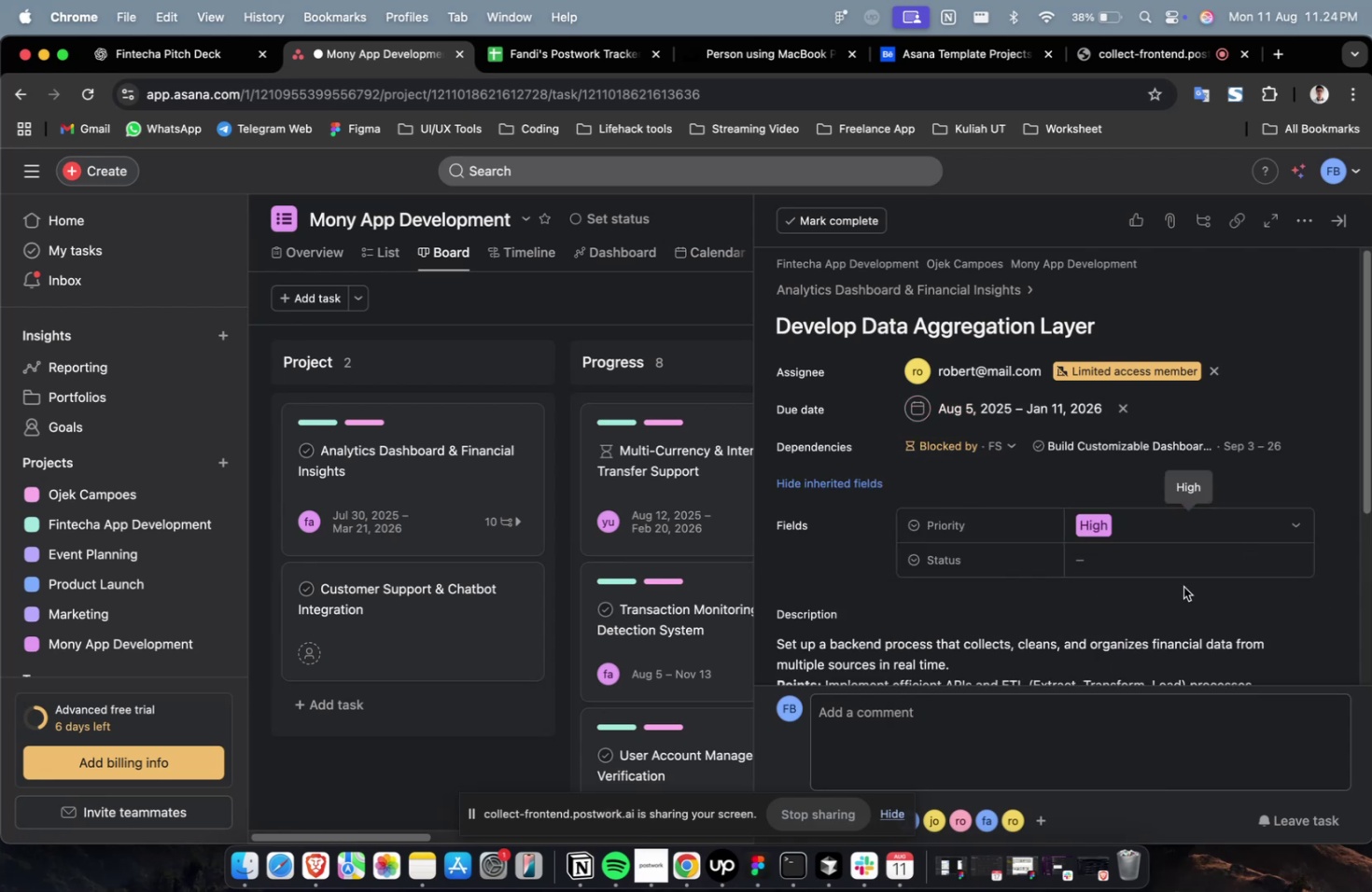 
triple_click([1186, 567])
 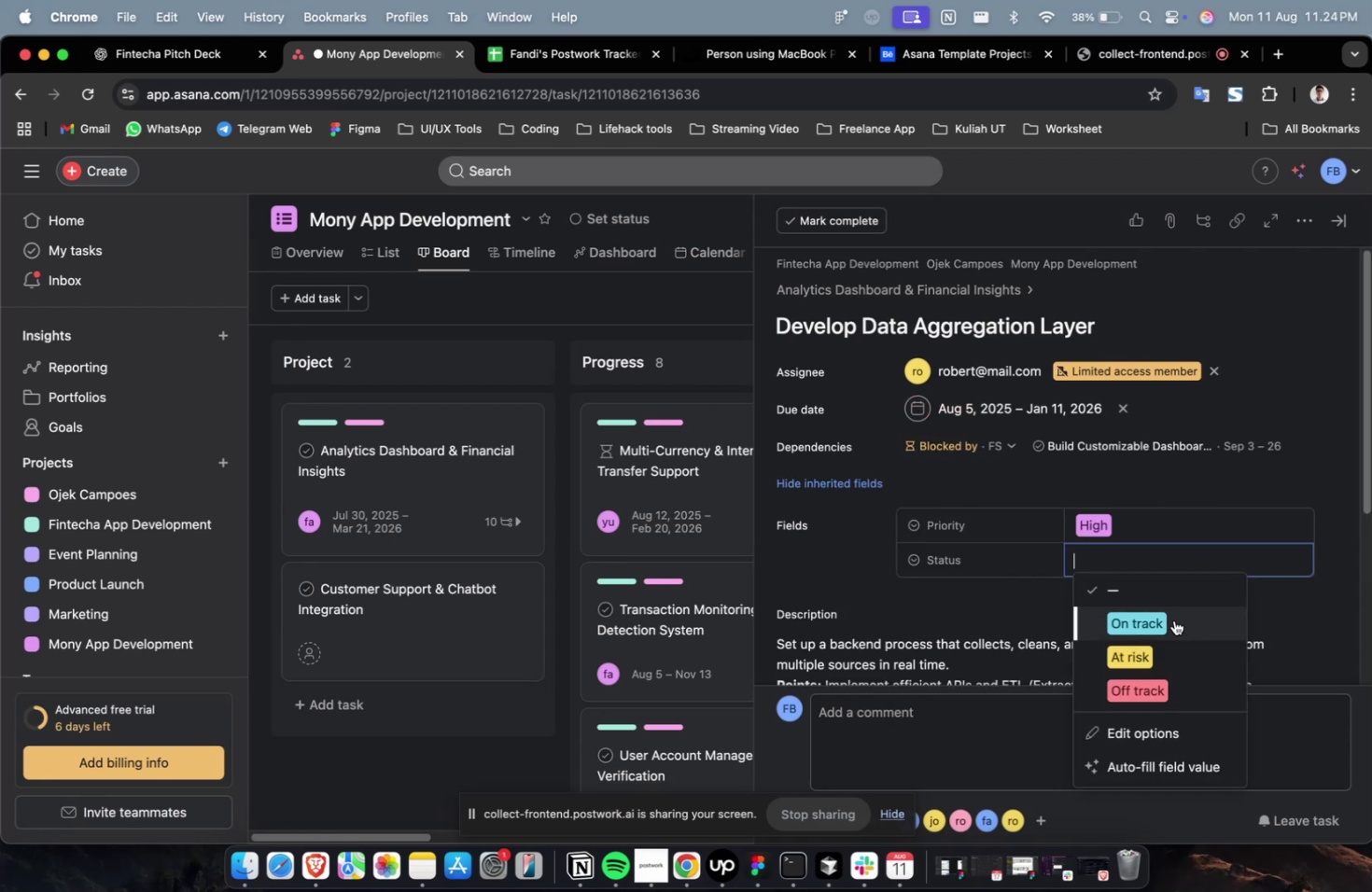 
triple_click([1173, 620])
 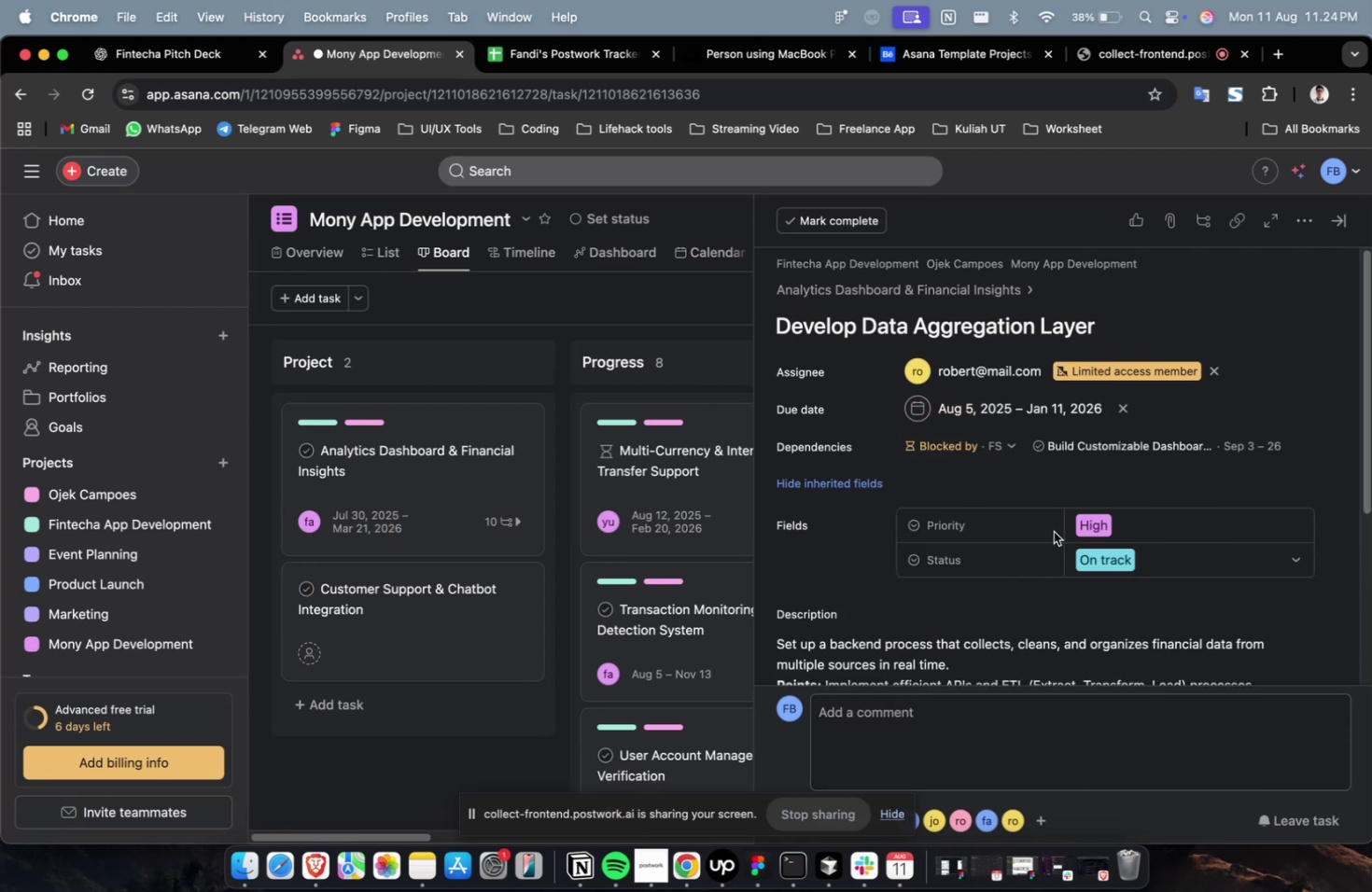 
scroll: coordinate [1053, 531], scroll_direction: down, amount: 17.0
 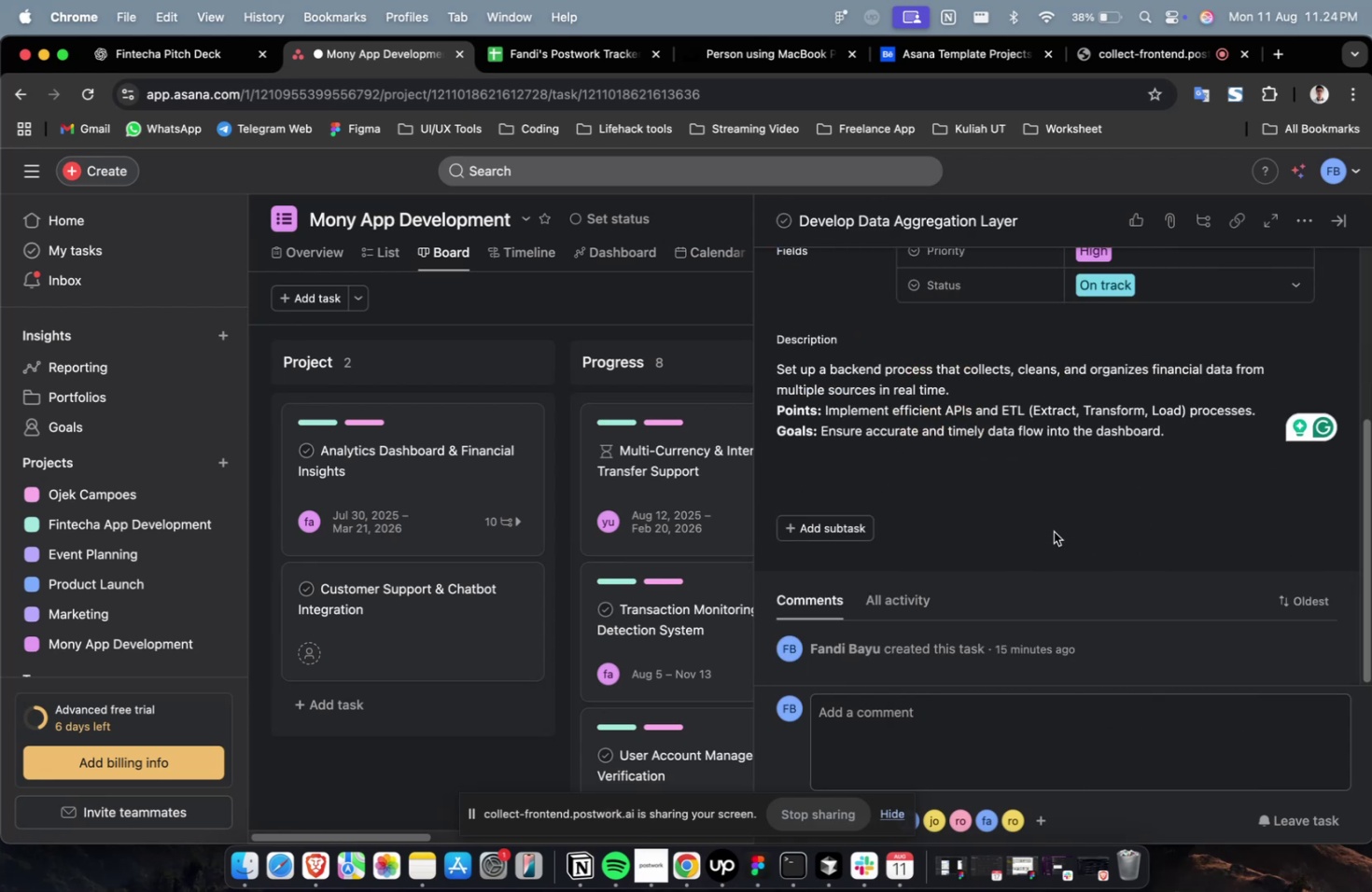 
scroll: coordinate [1052, 531], scroll_direction: up, amount: 13.0
 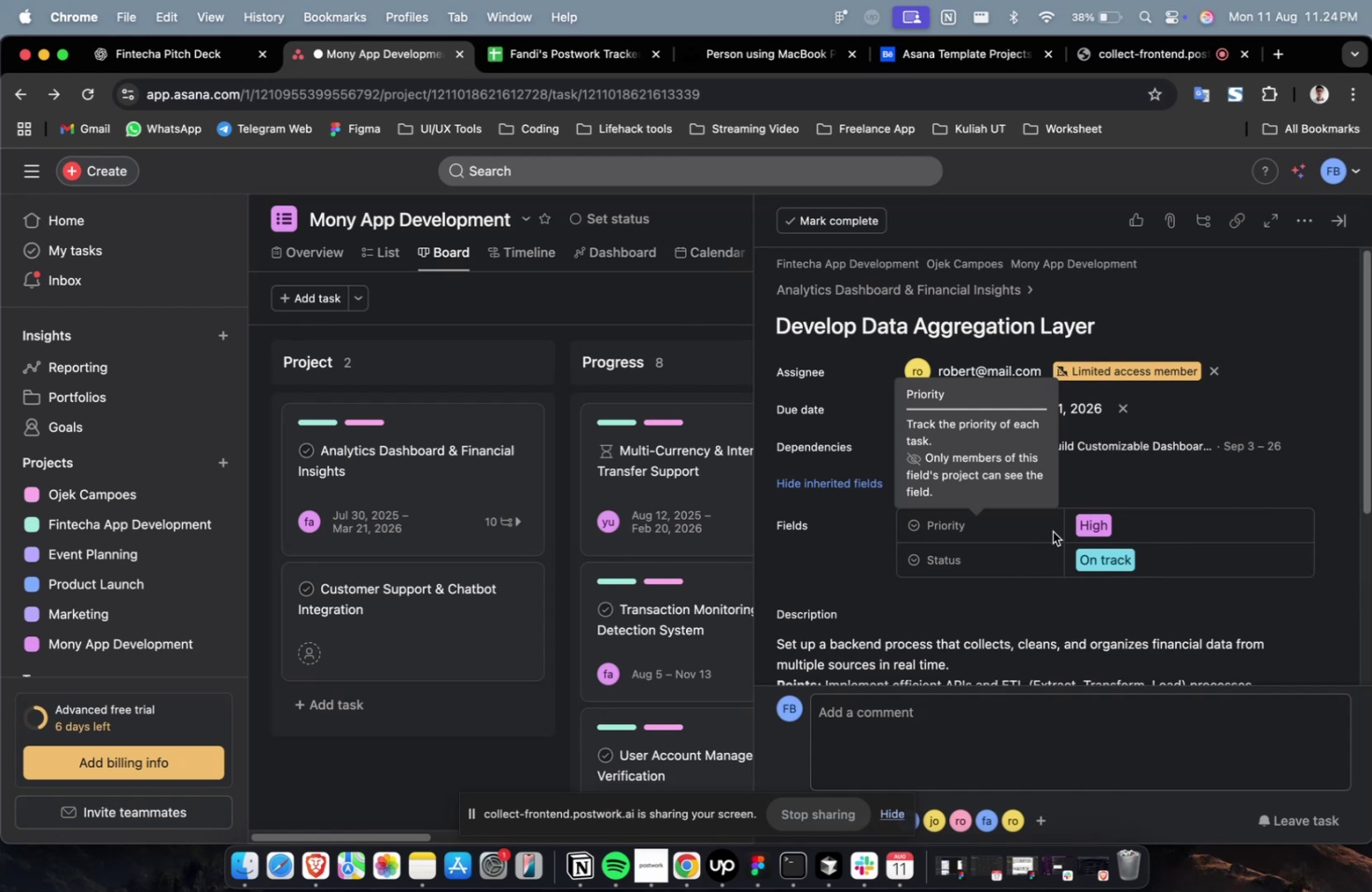 
scroll: coordinate [1052, 531], scroll_direction: down, amount: 36.0
 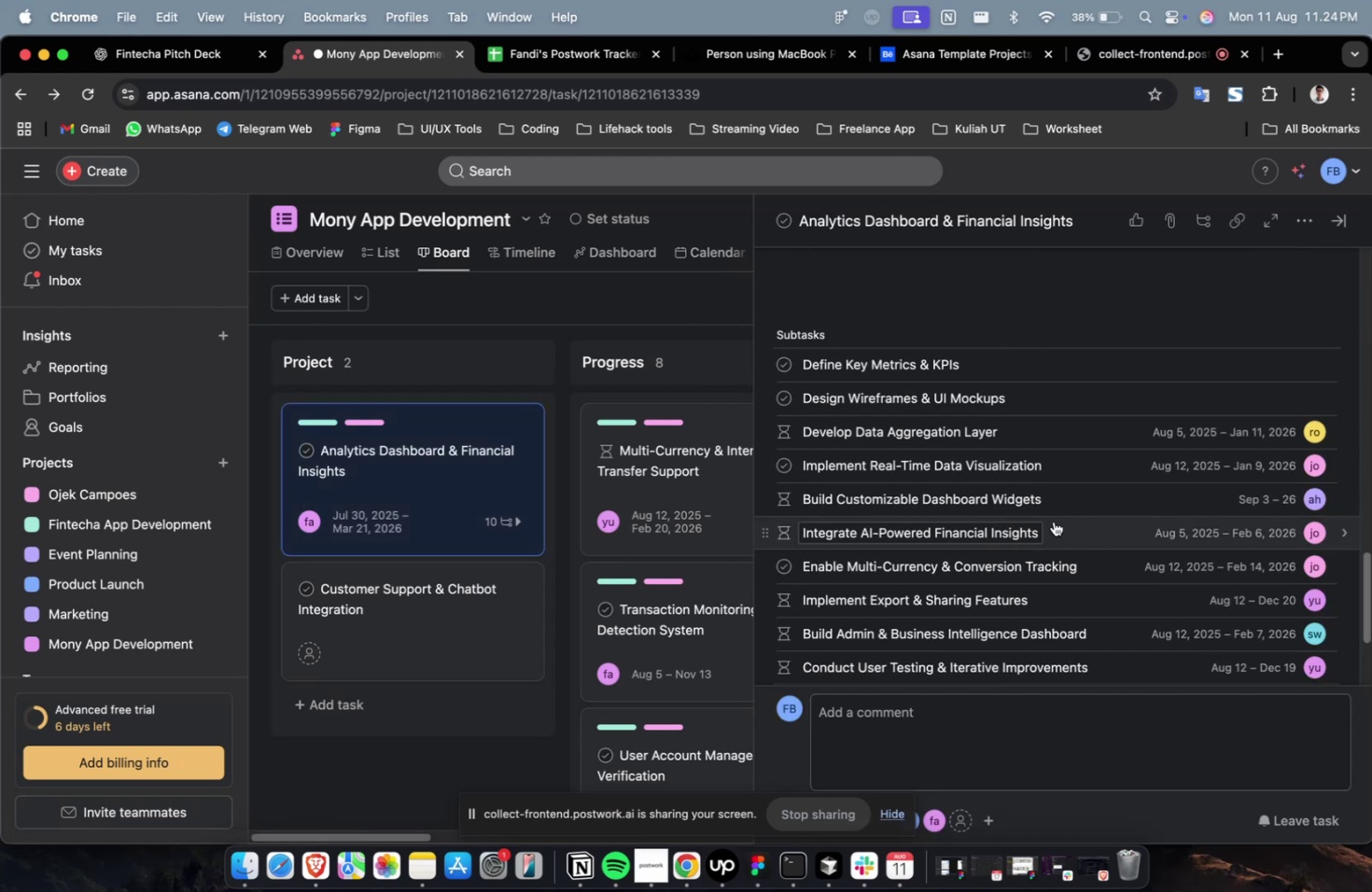 
left_click([1153, 404])
 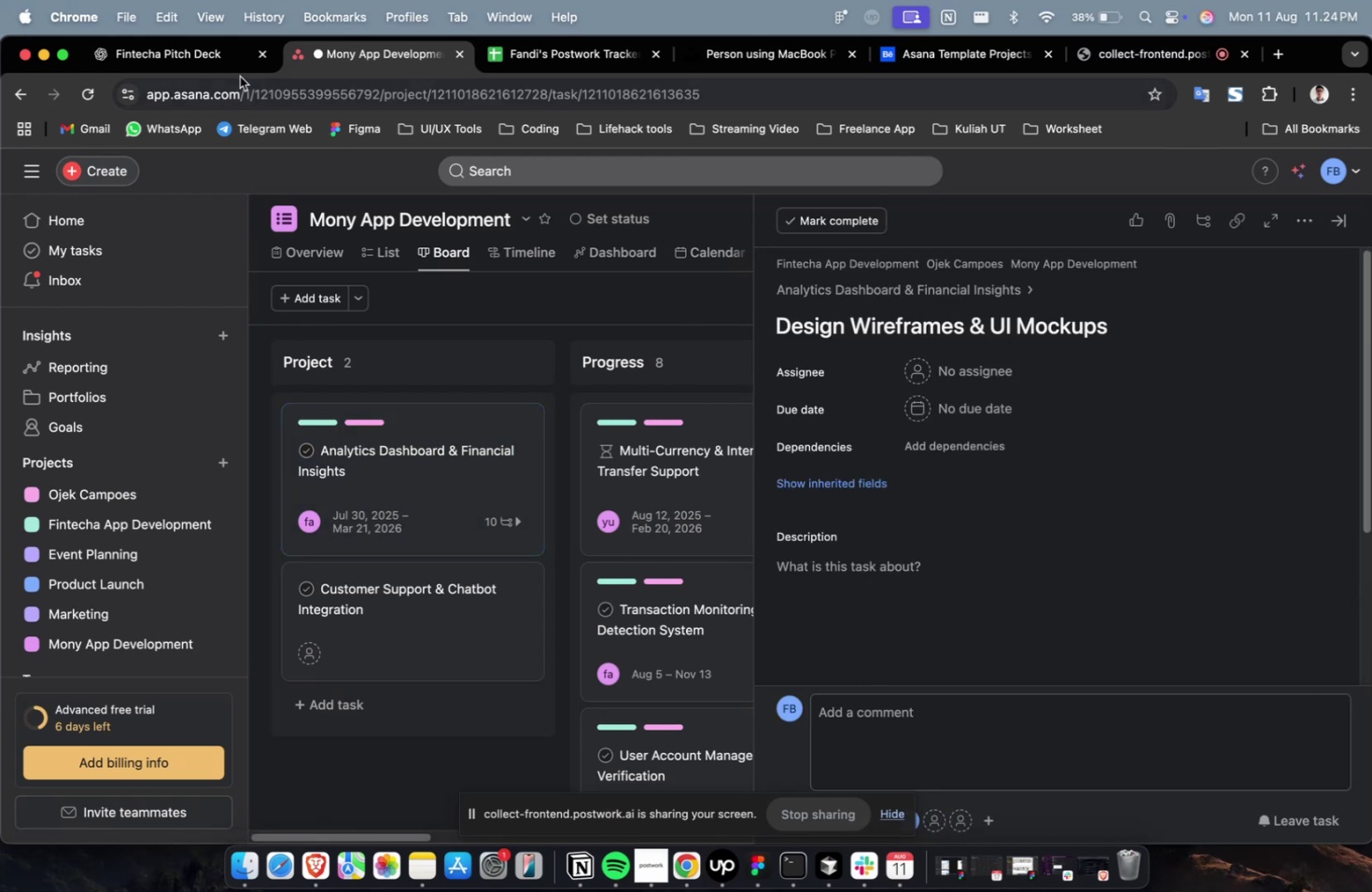 
left_click([217, 66])
 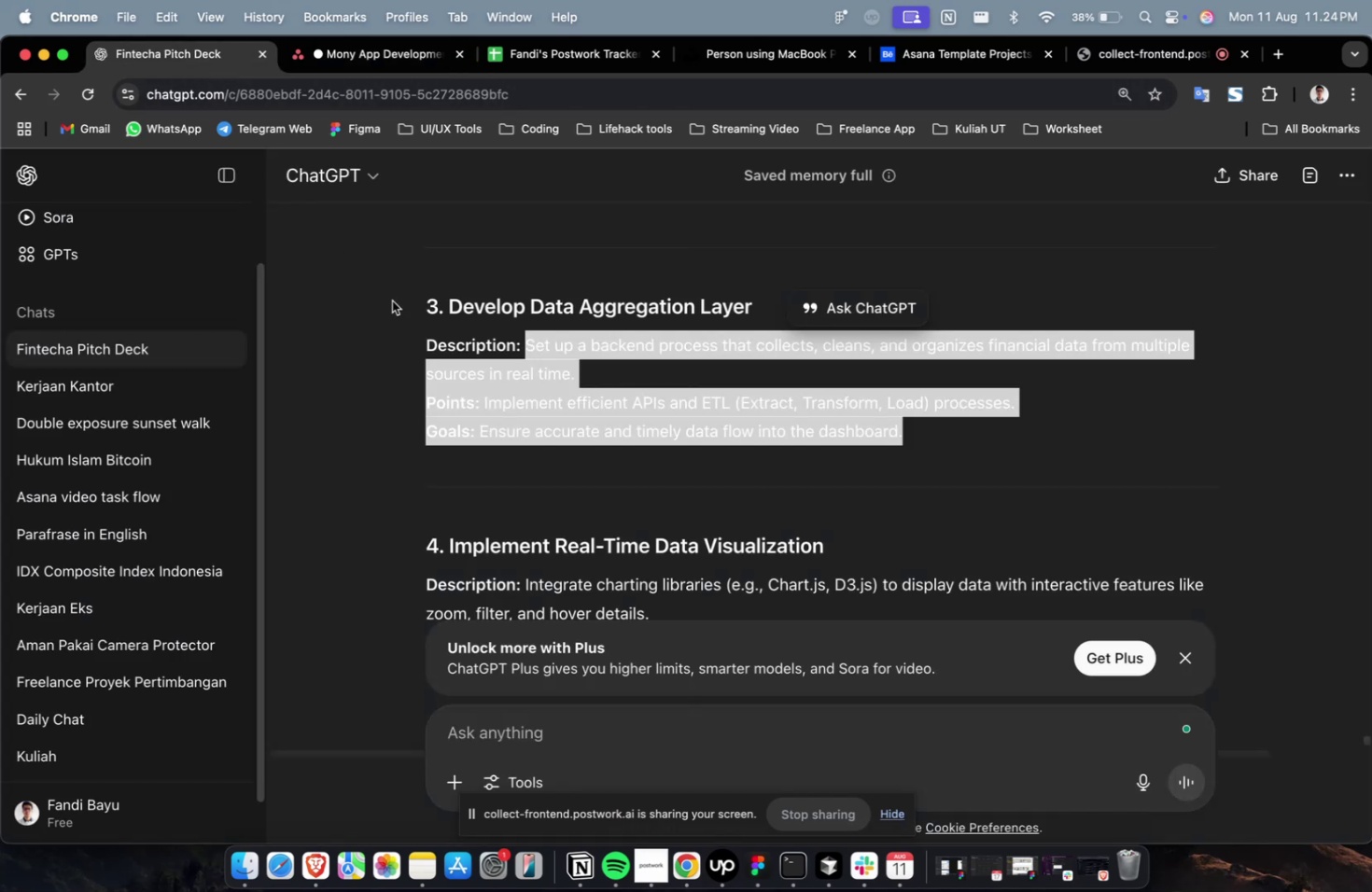 
scroll: coordinate [623, 439], scroll_direction: up, amount: 9.0
 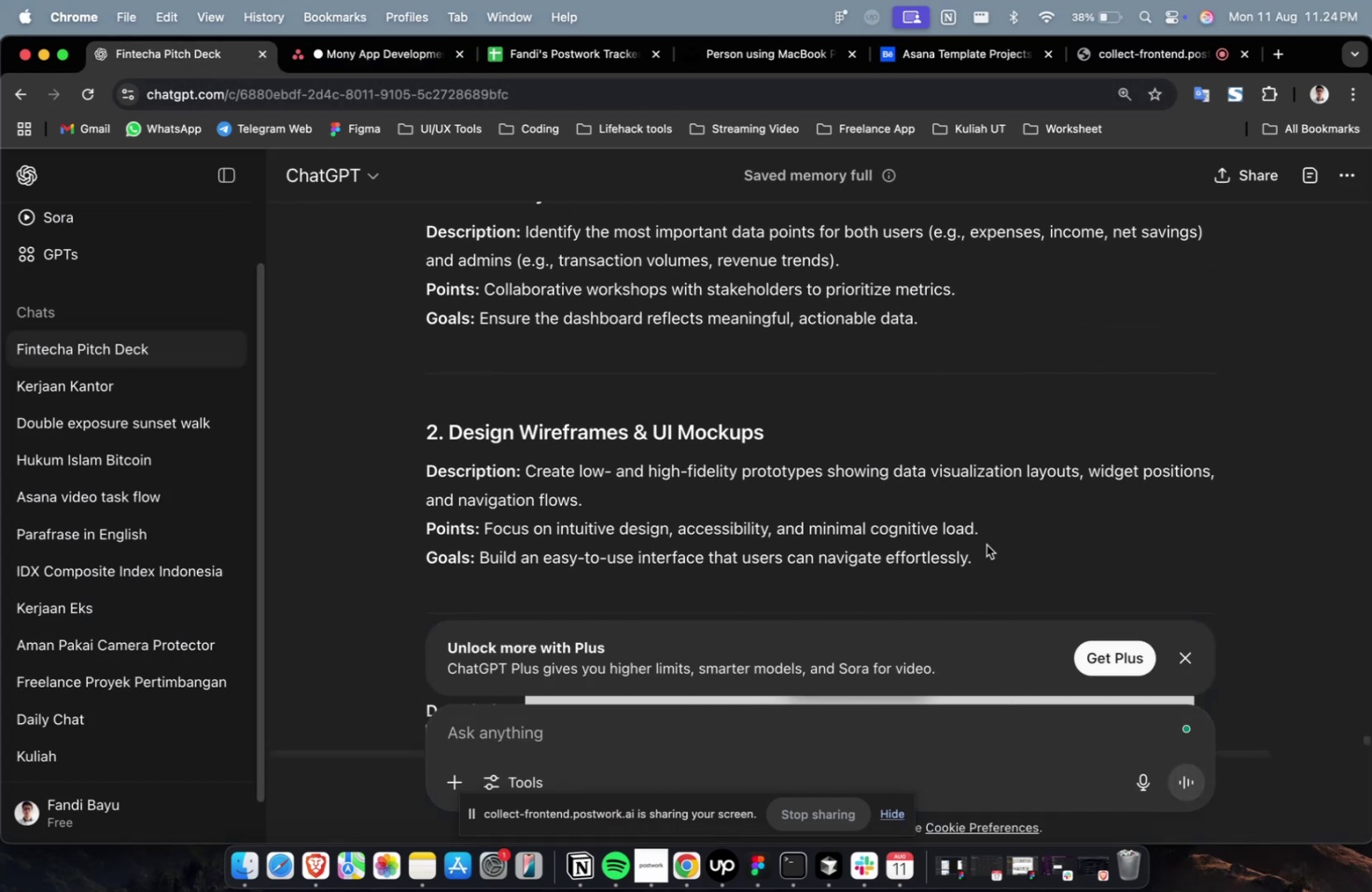 
left_click_drag(start_coordinate=[988, 566], to_coordinate=[525, 480])
 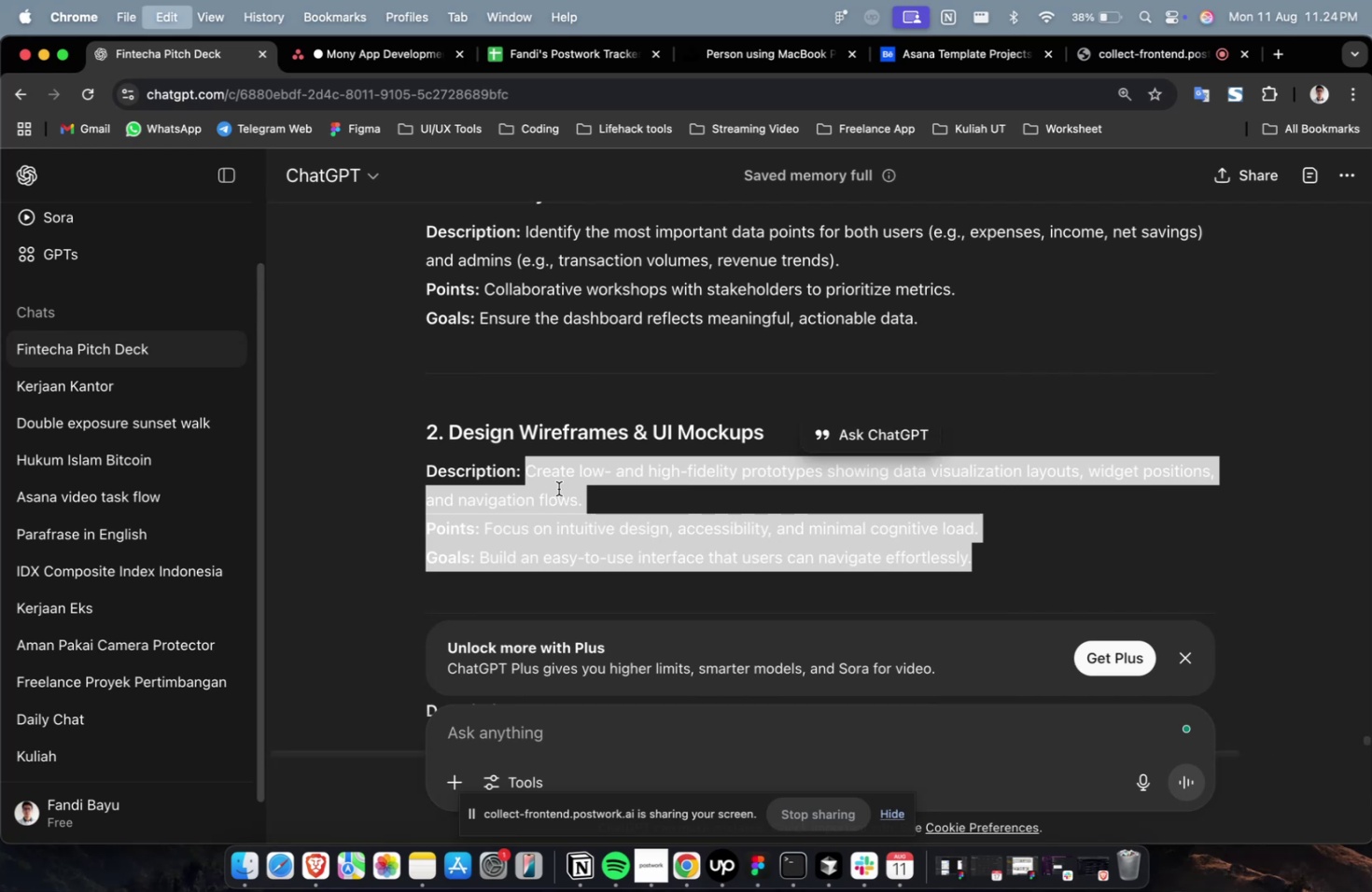 
key(Meta+C)
 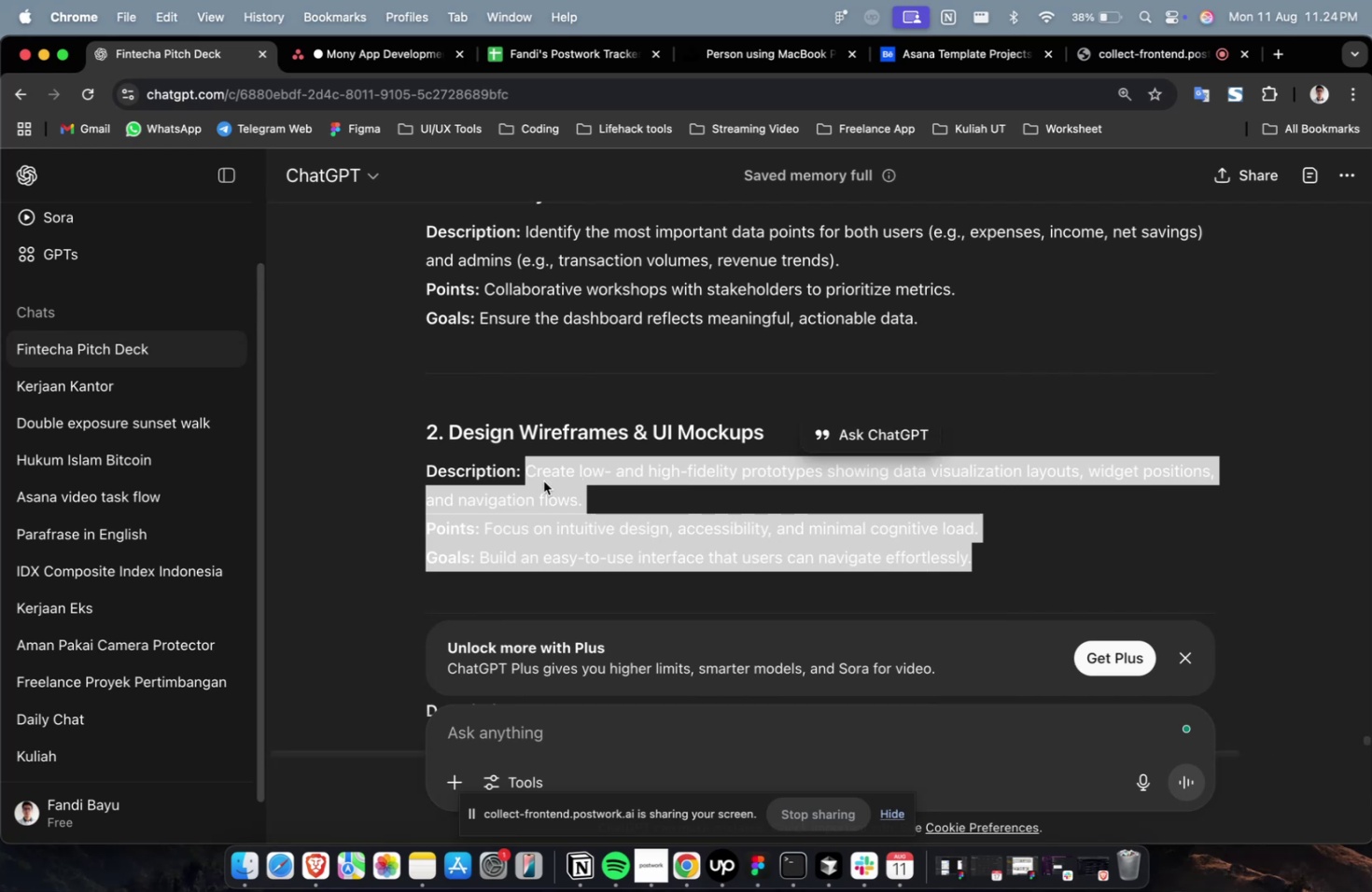 
key(Meta+C)
 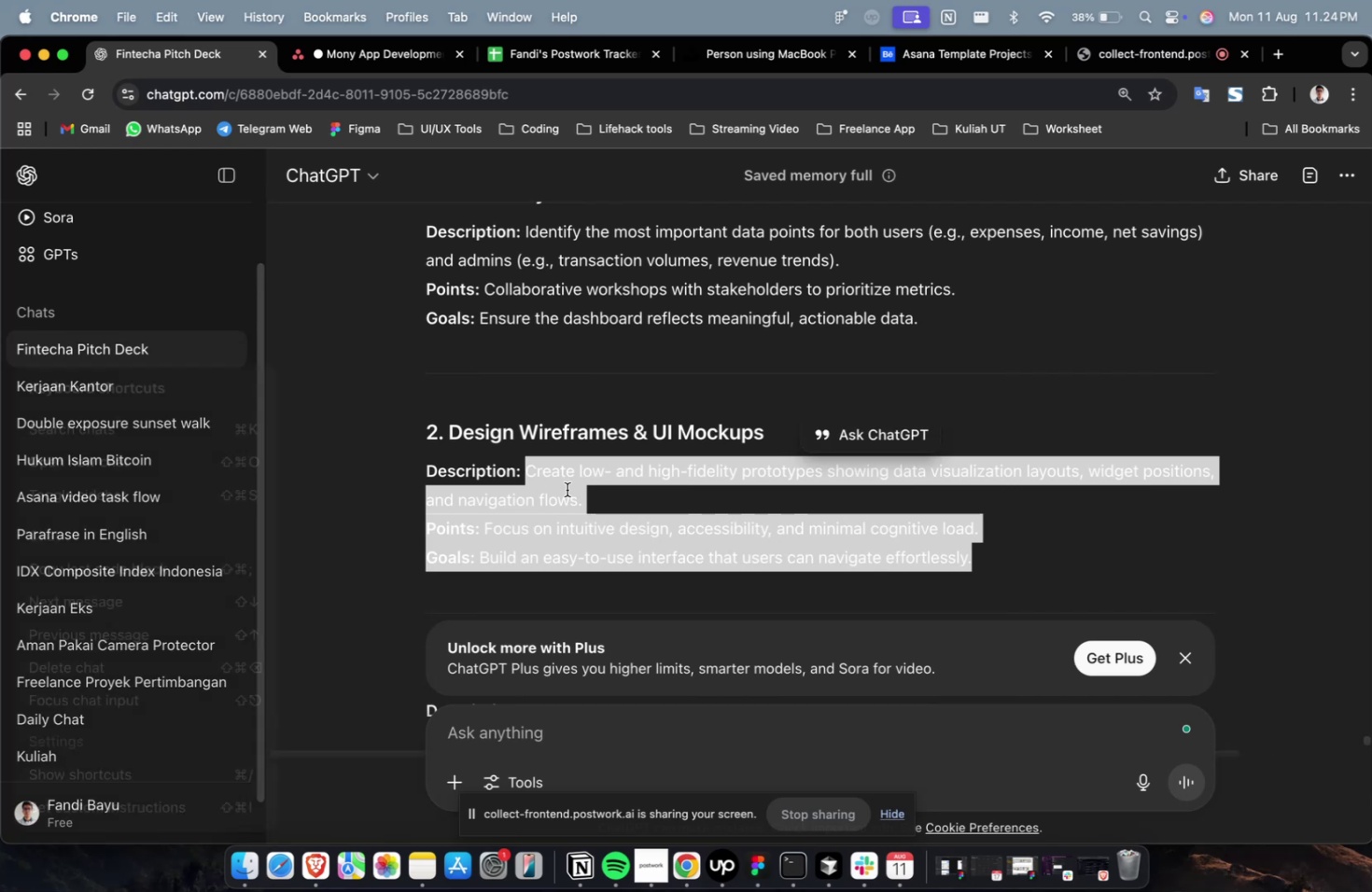 
key(Meta+C)
 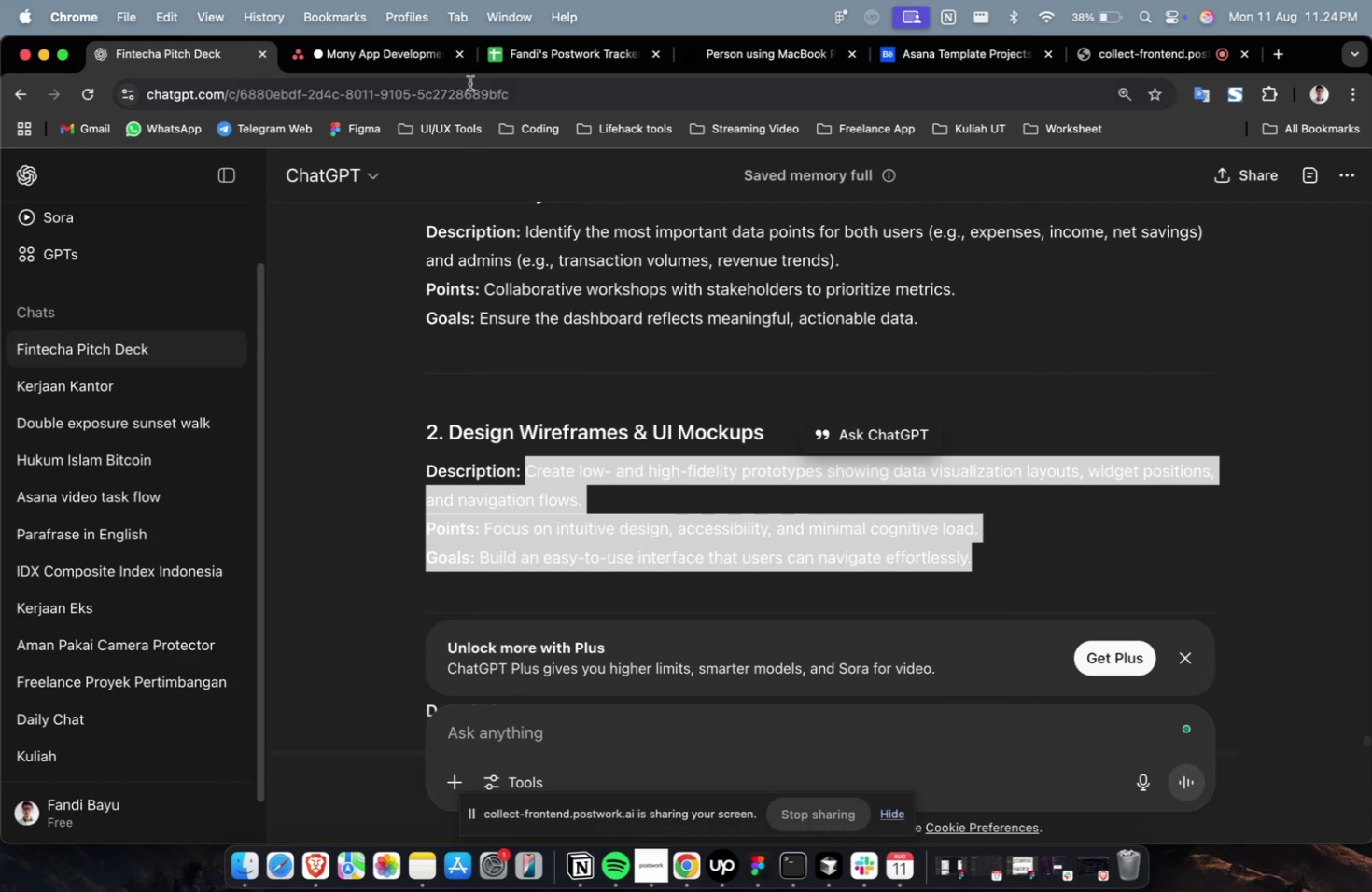 
left_click([397, 68])
 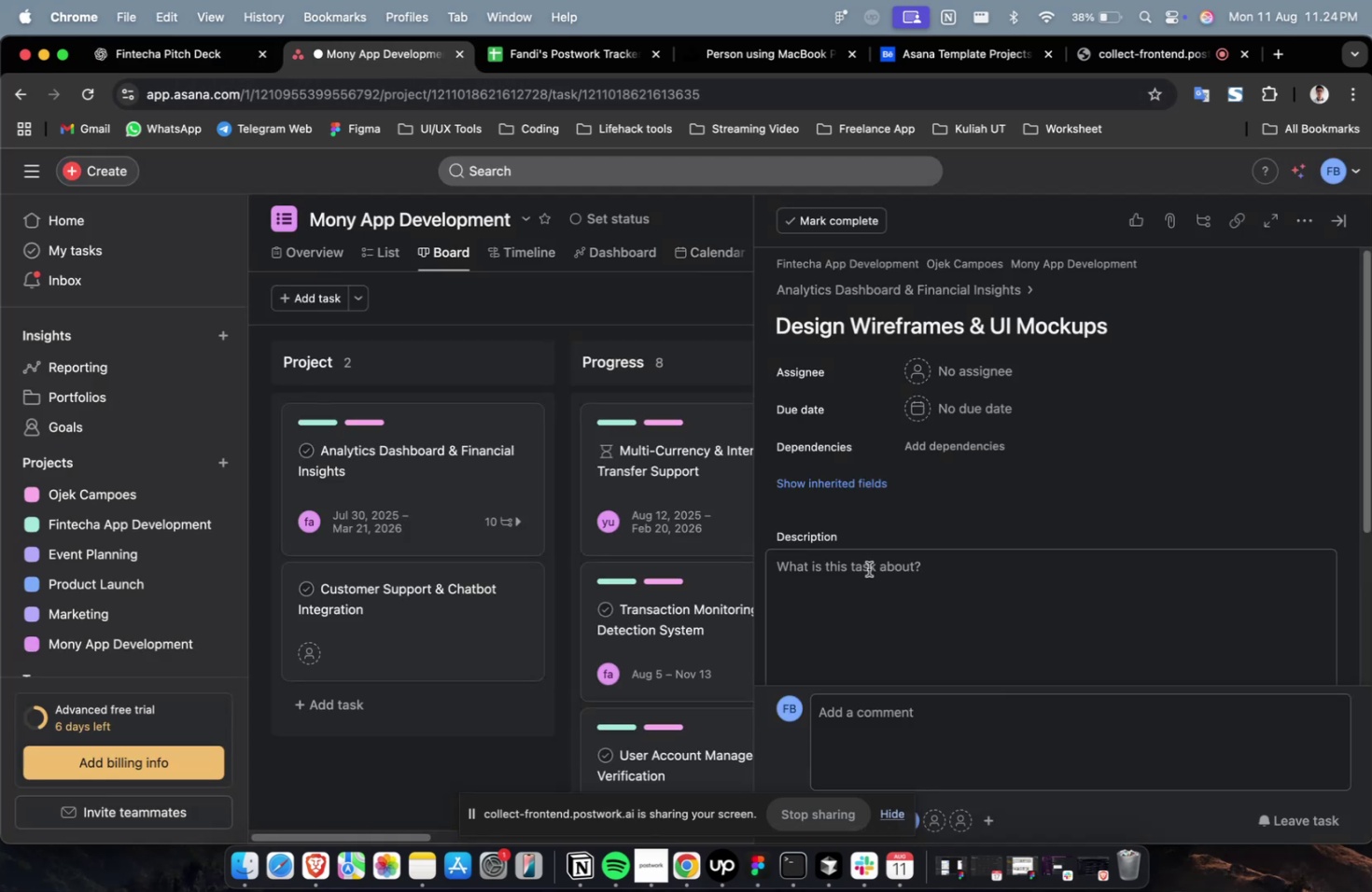 
double_click([869, 576])
 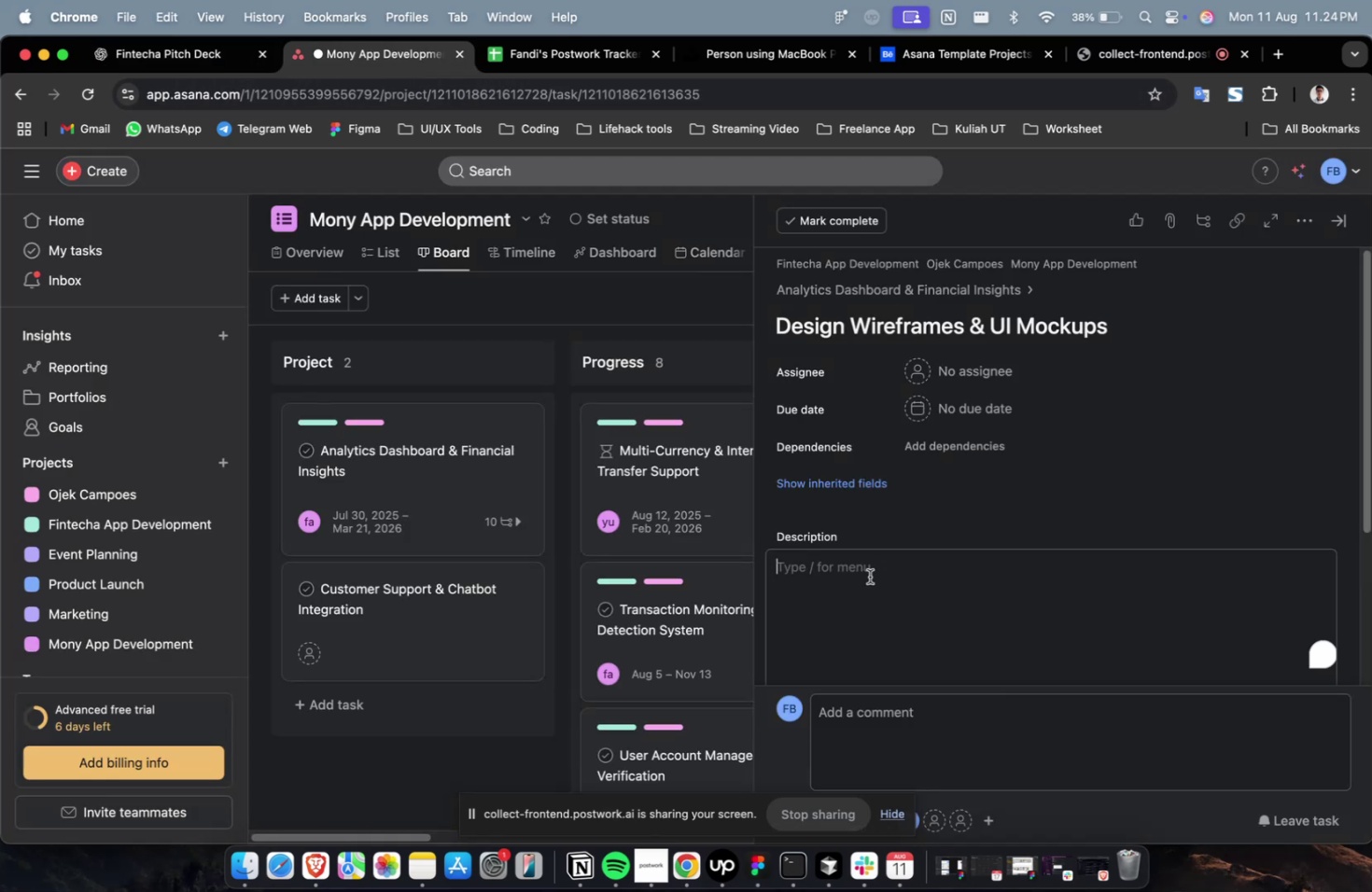 
key(Meta+V)
 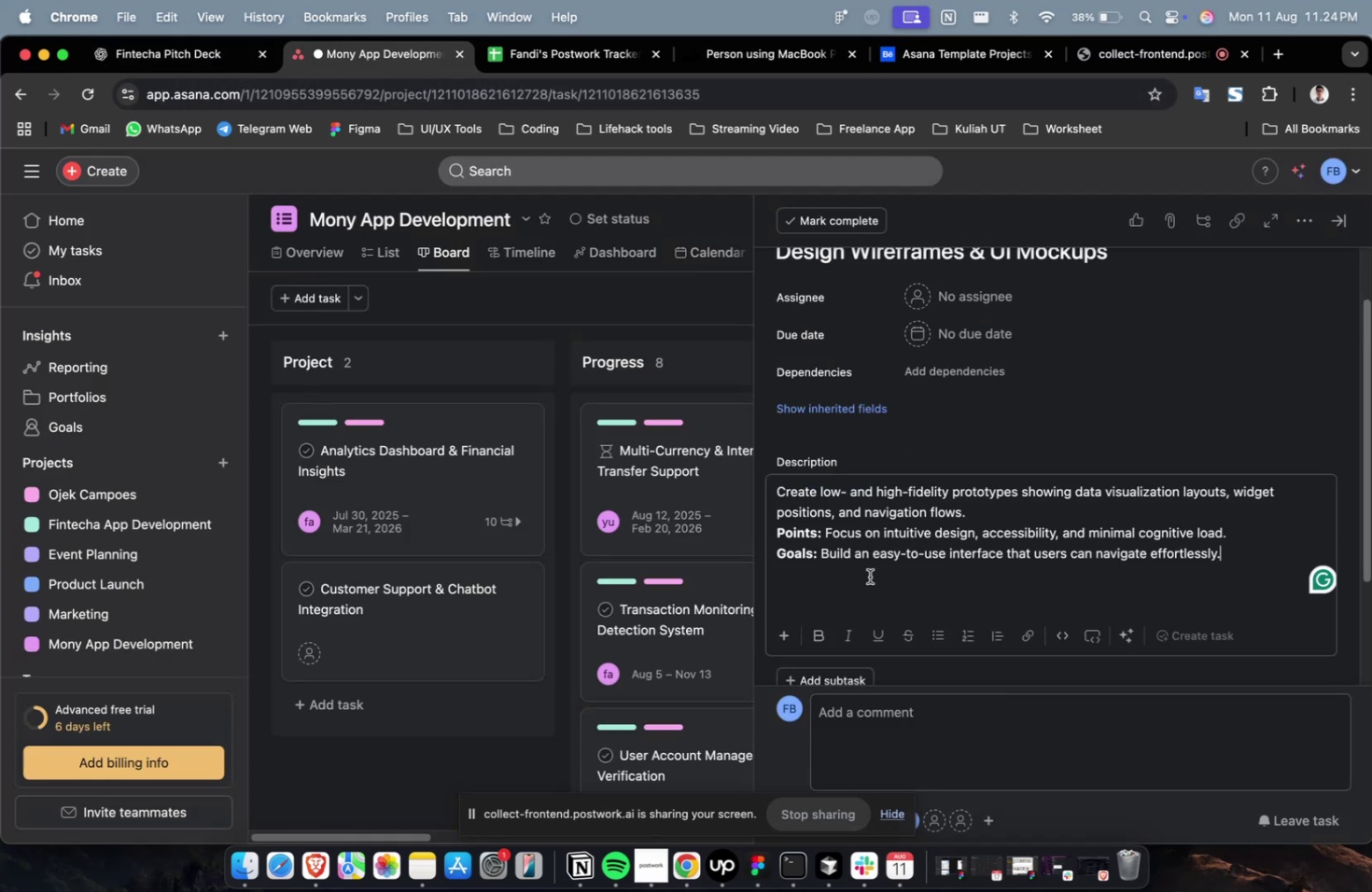 
scroll: coordinate [869, 576], scroll_direction: up, amount: 7.0
 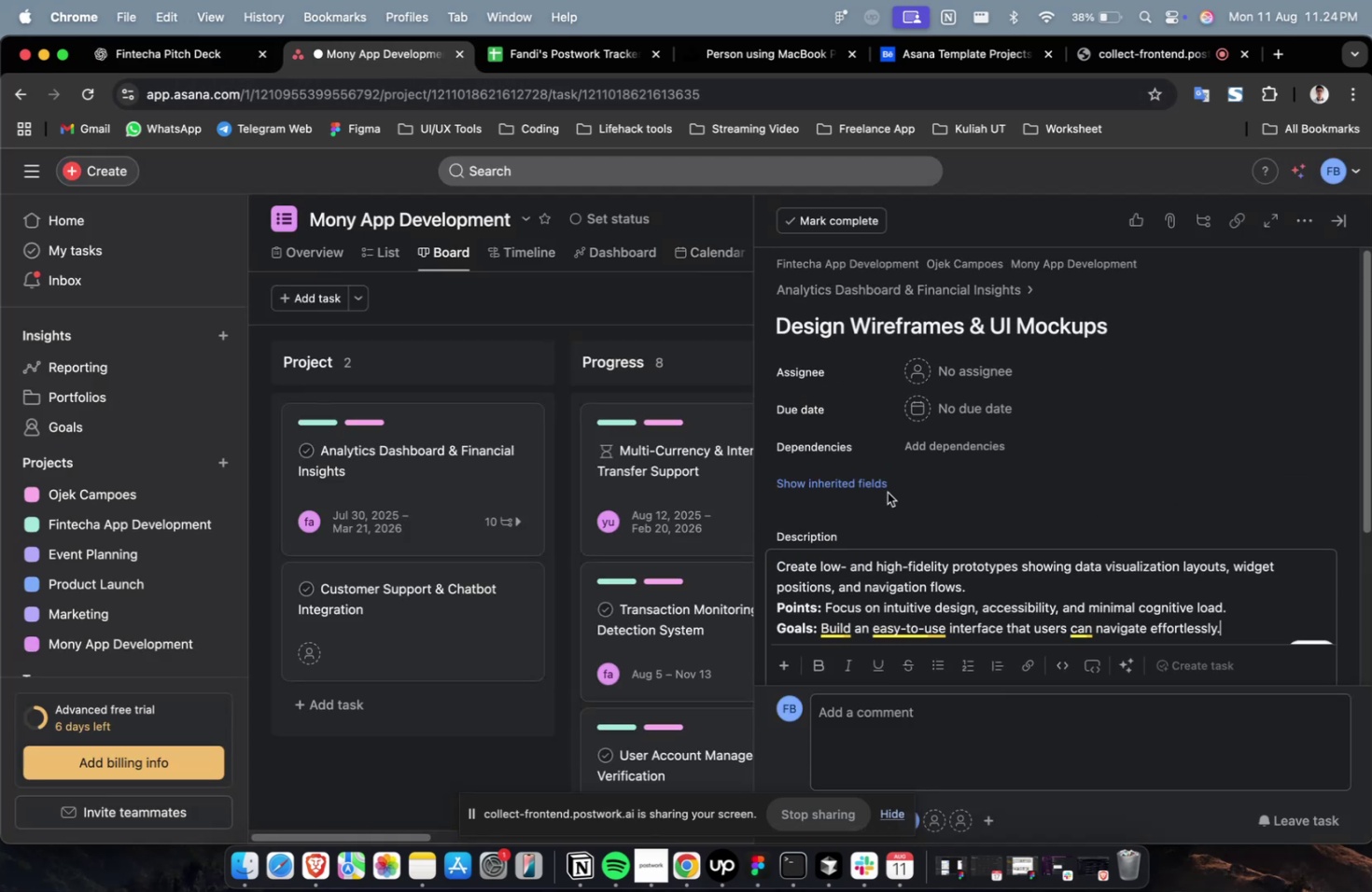 
left_click([964, 371])
 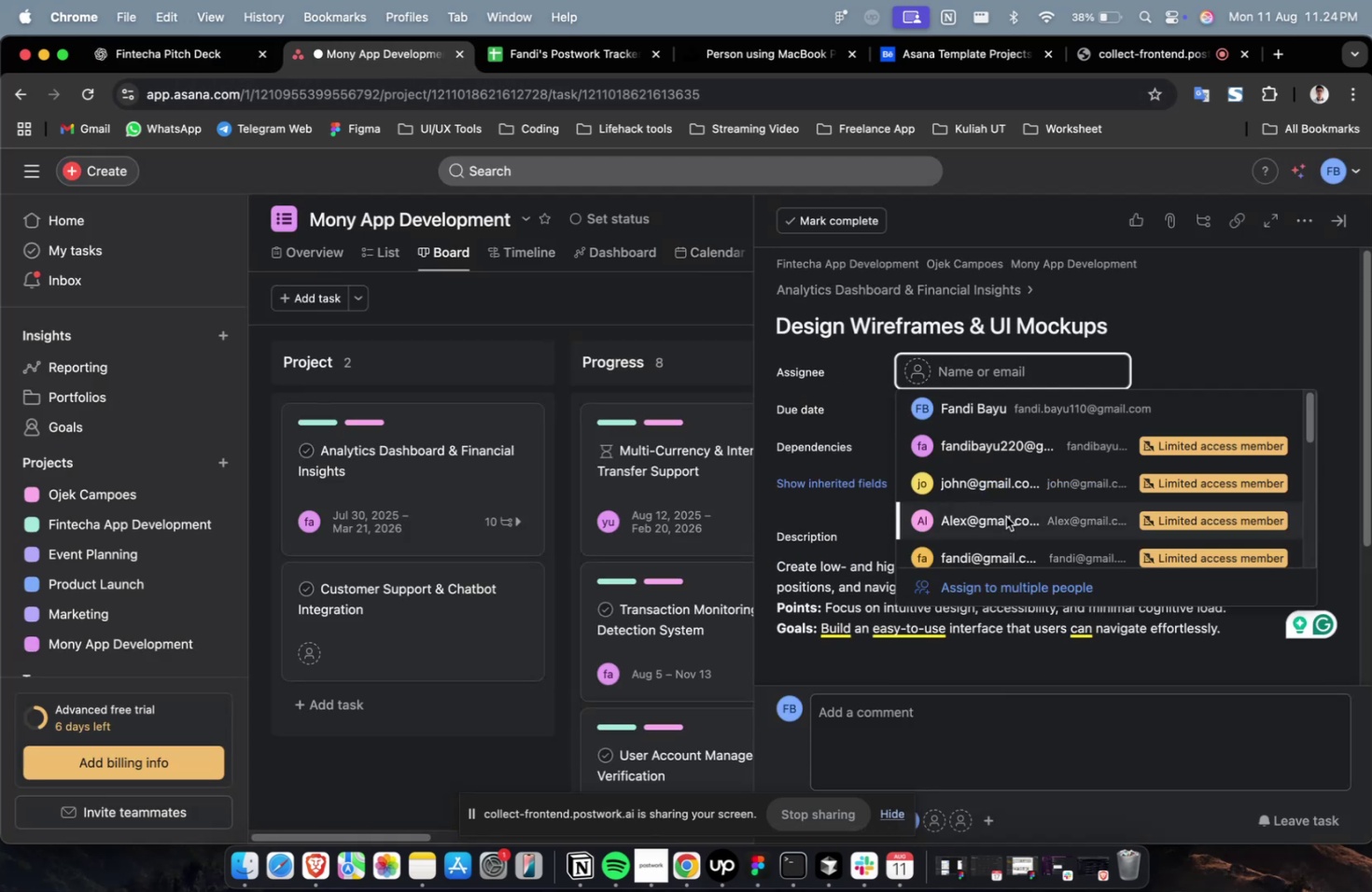 
left_click([1005, 516])
 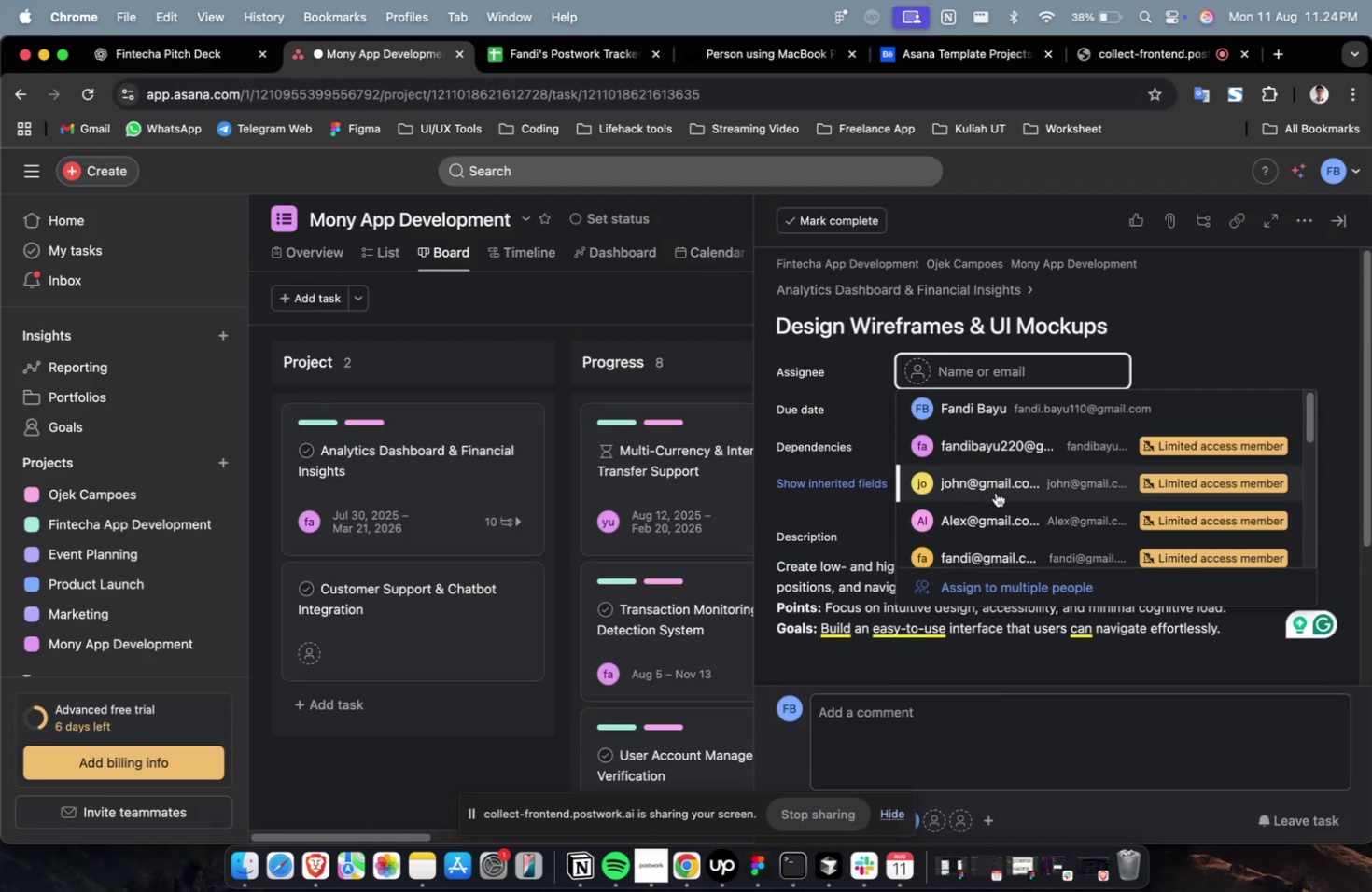 
left_click([989, 509])
 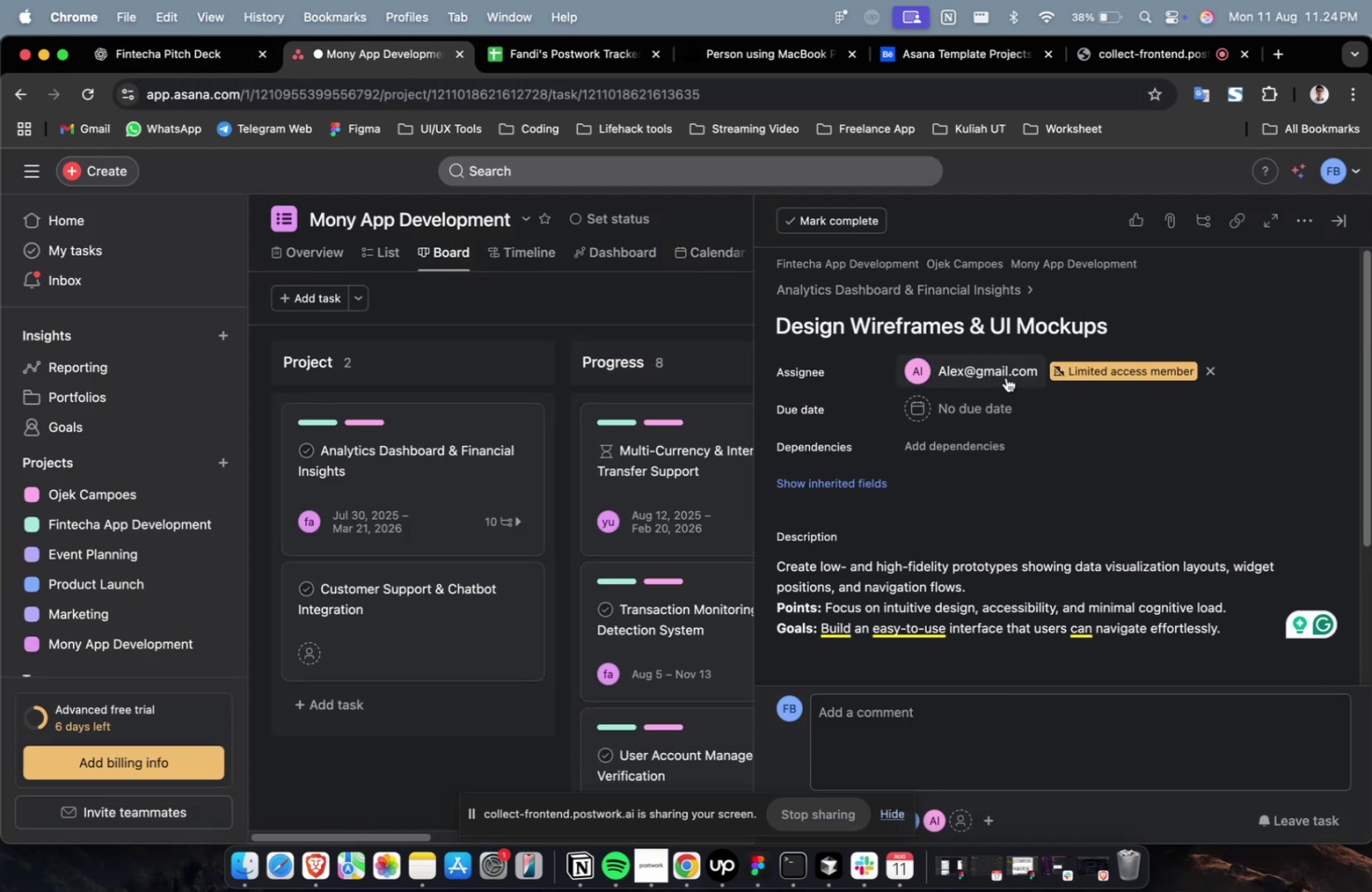 
double_click([1005, 377])
 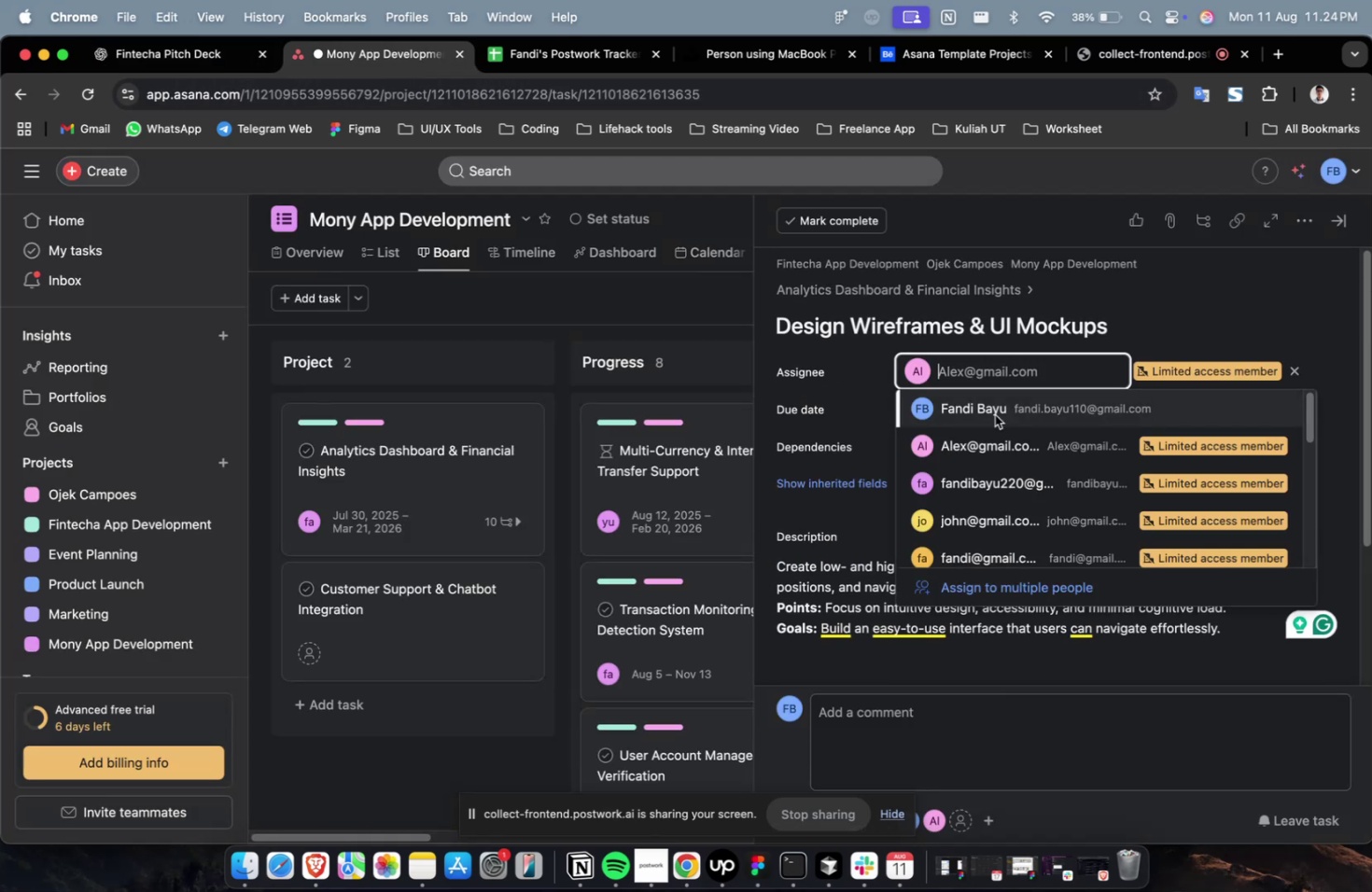 
scroll: coordinate [977, 476], scroll_direction: down, amount: 5.0
 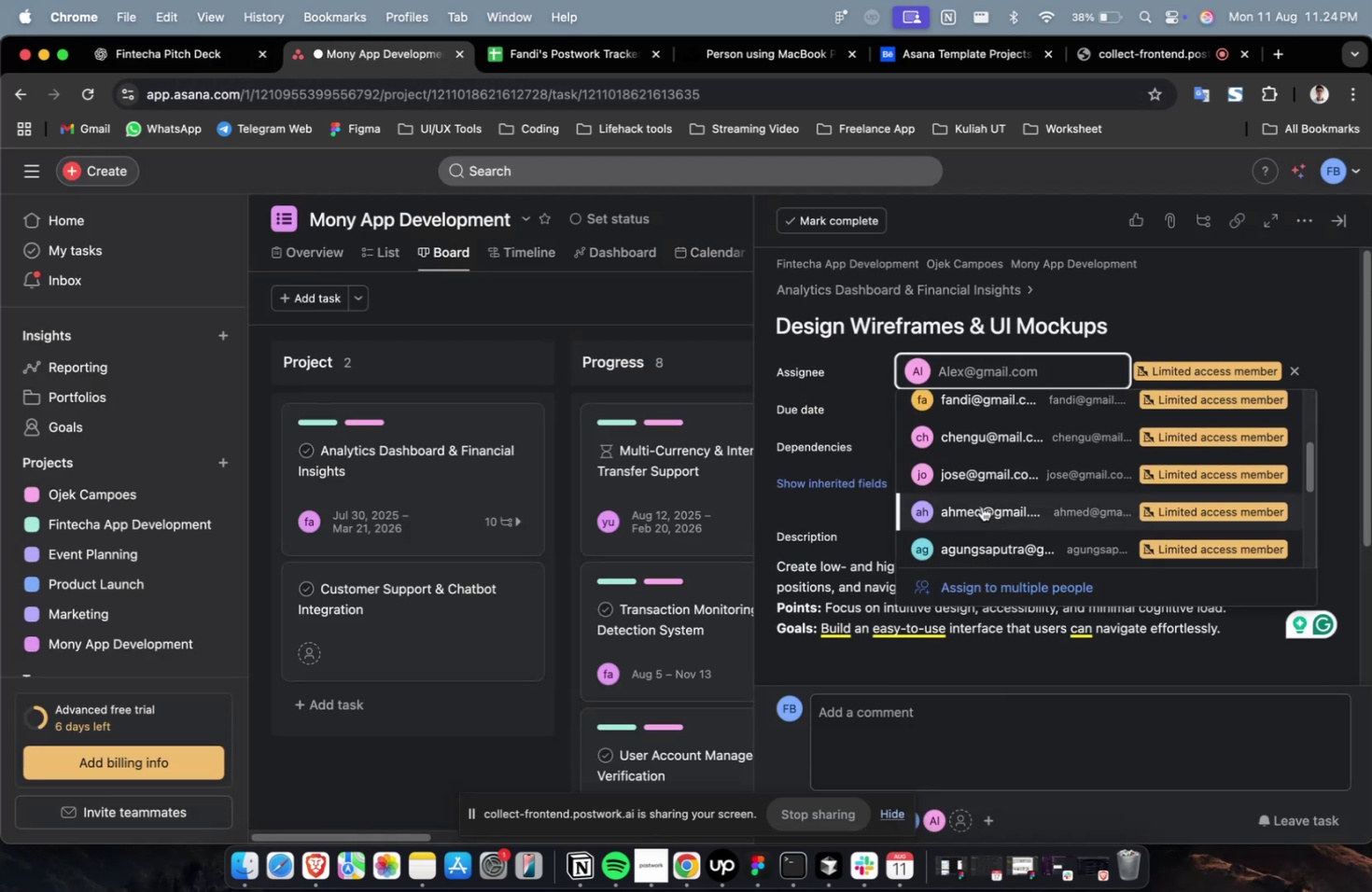 
left_click([981, 506])
 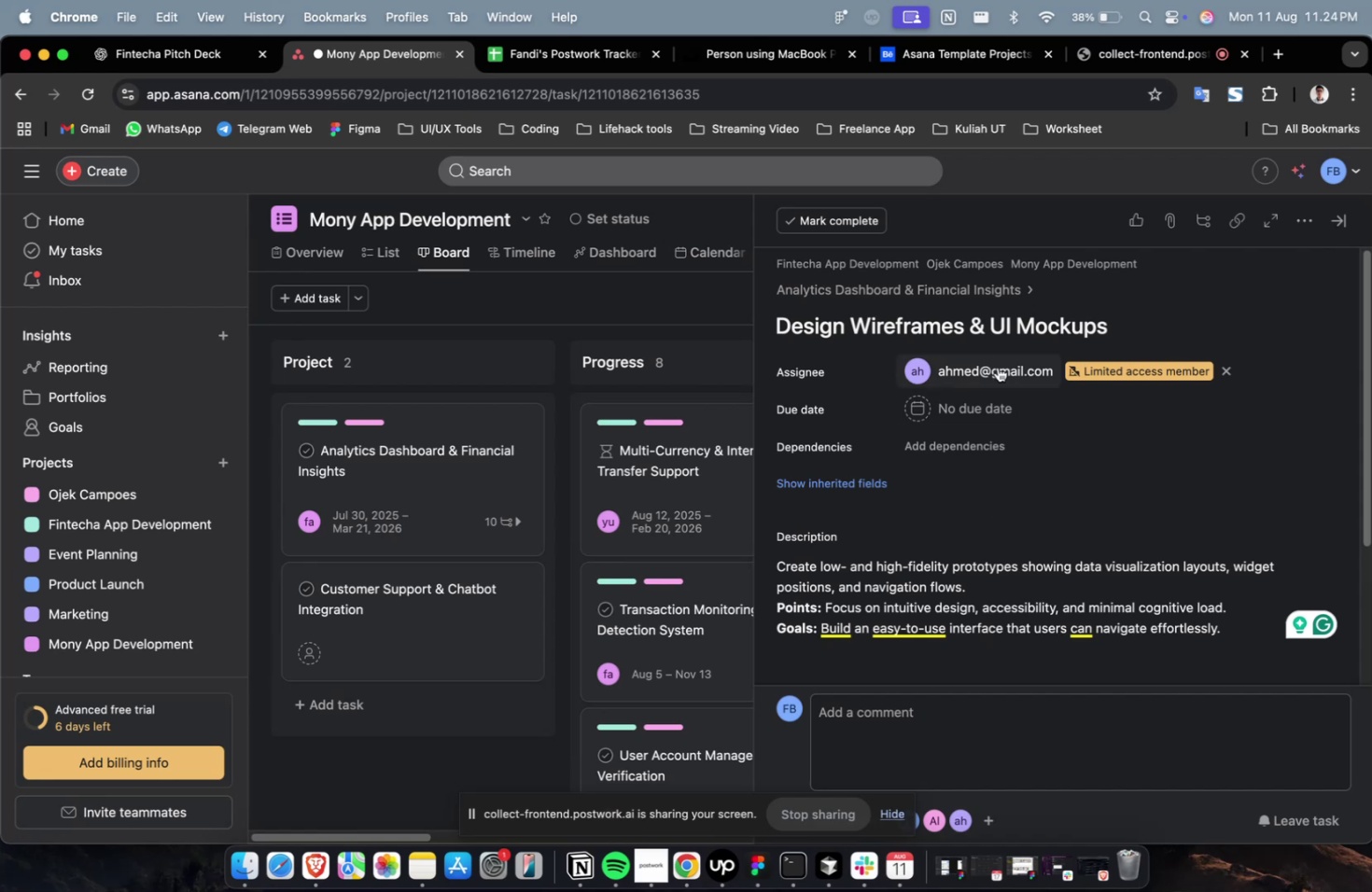 
double_click([997, 367])
 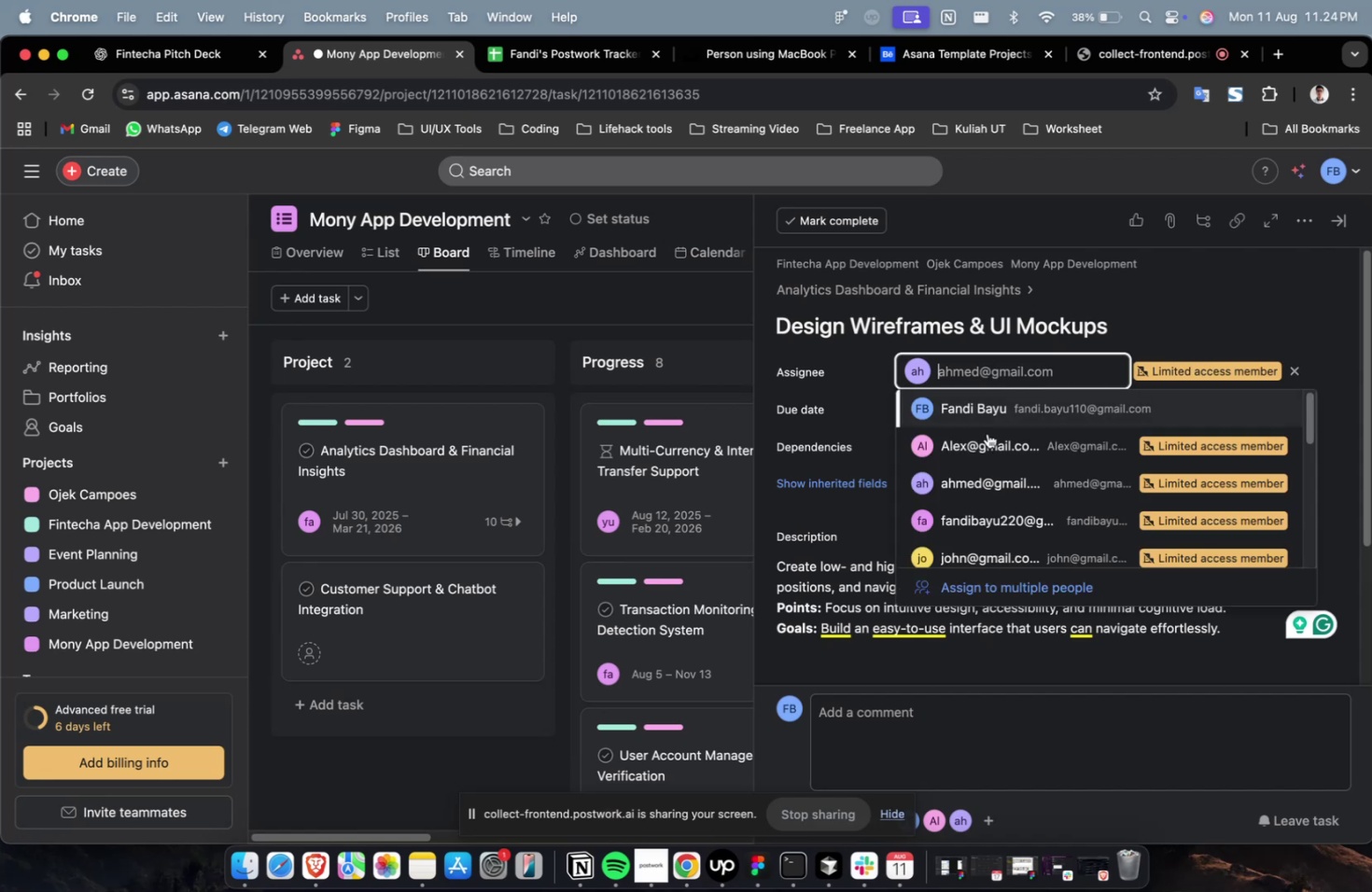 
scroll: coordinate [986, 450], scroll_direction: down, amount: 19.0
 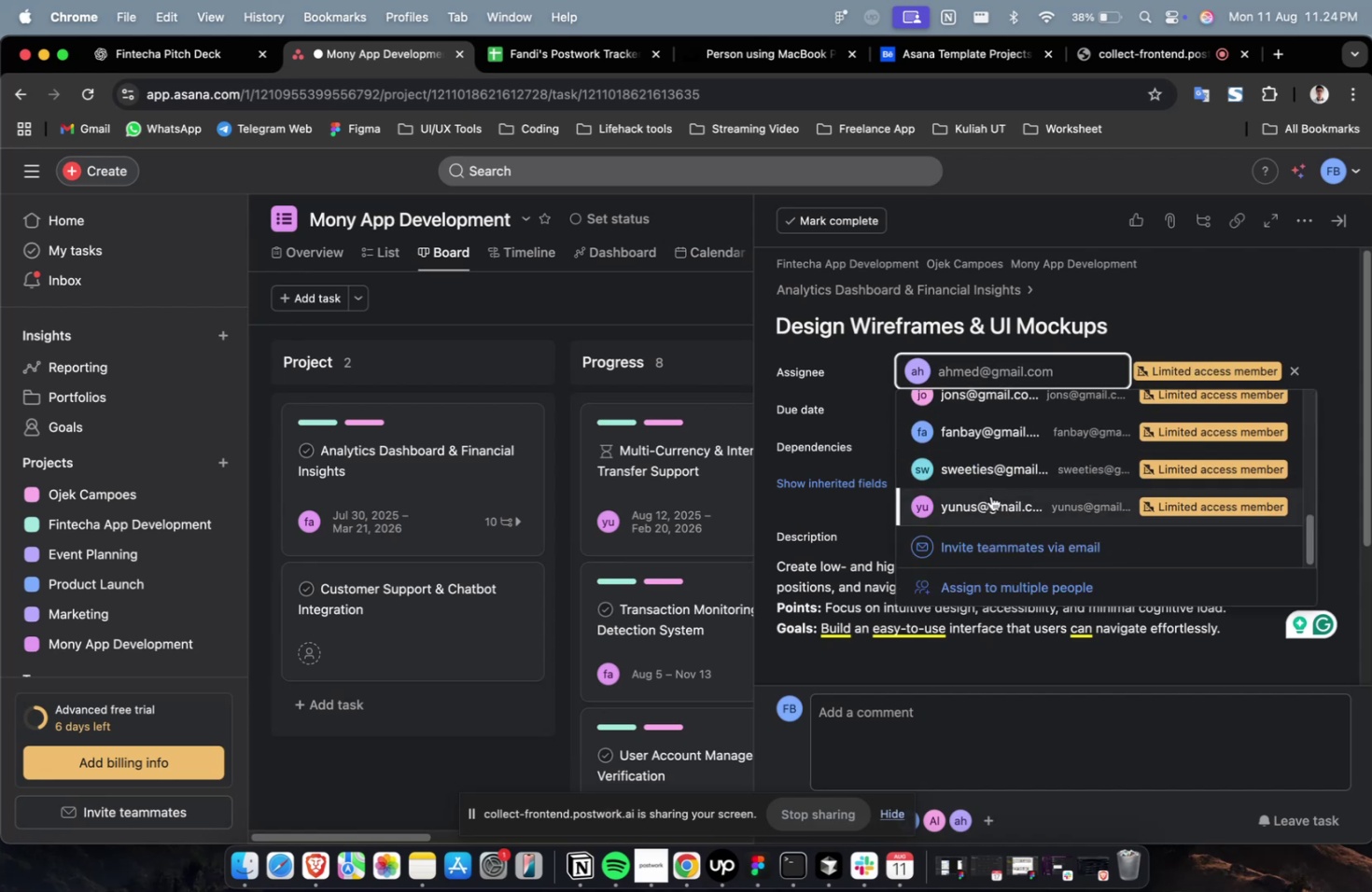 
left_click([990, 495])
 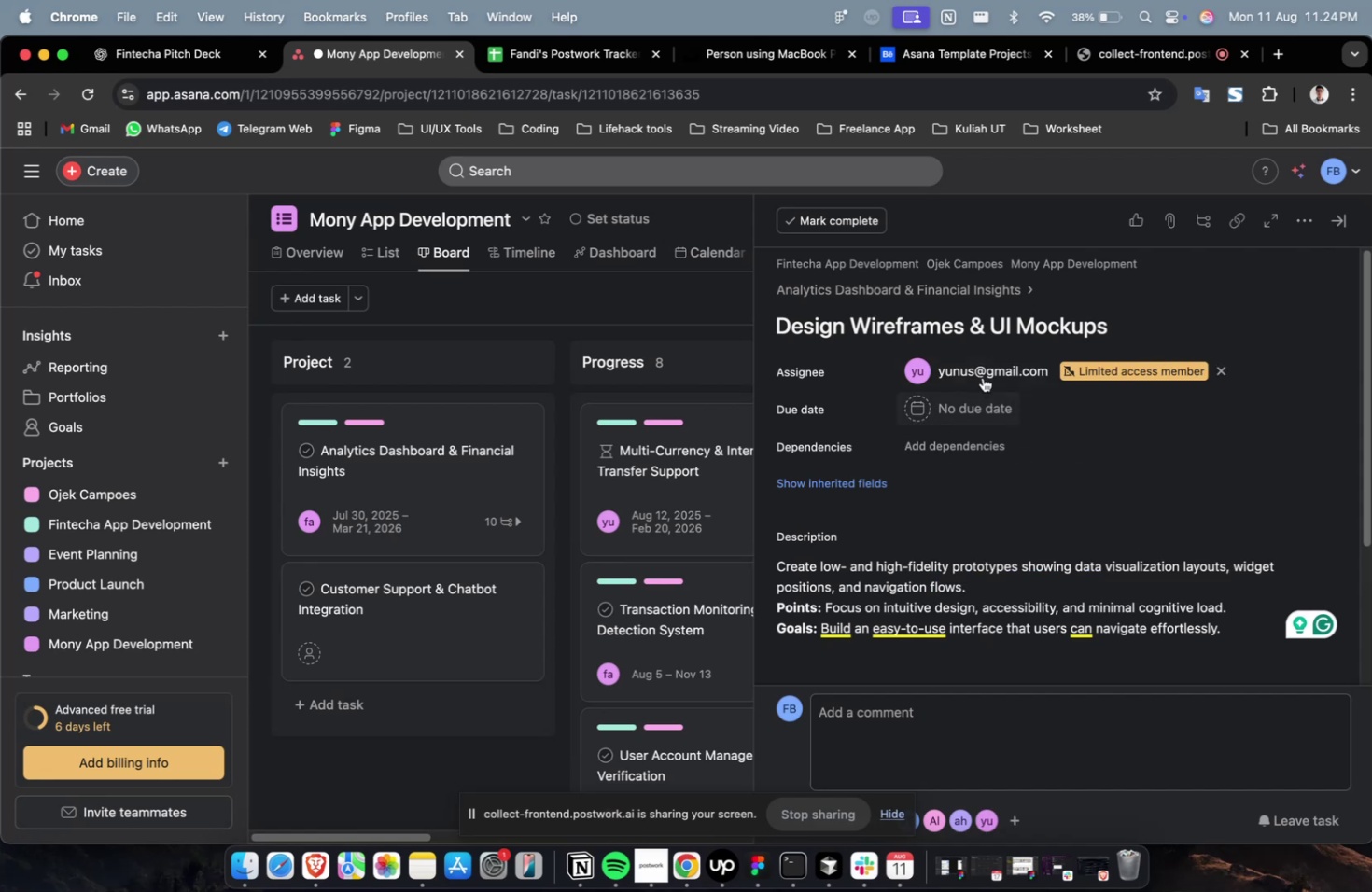 
double_click([982, 376])
 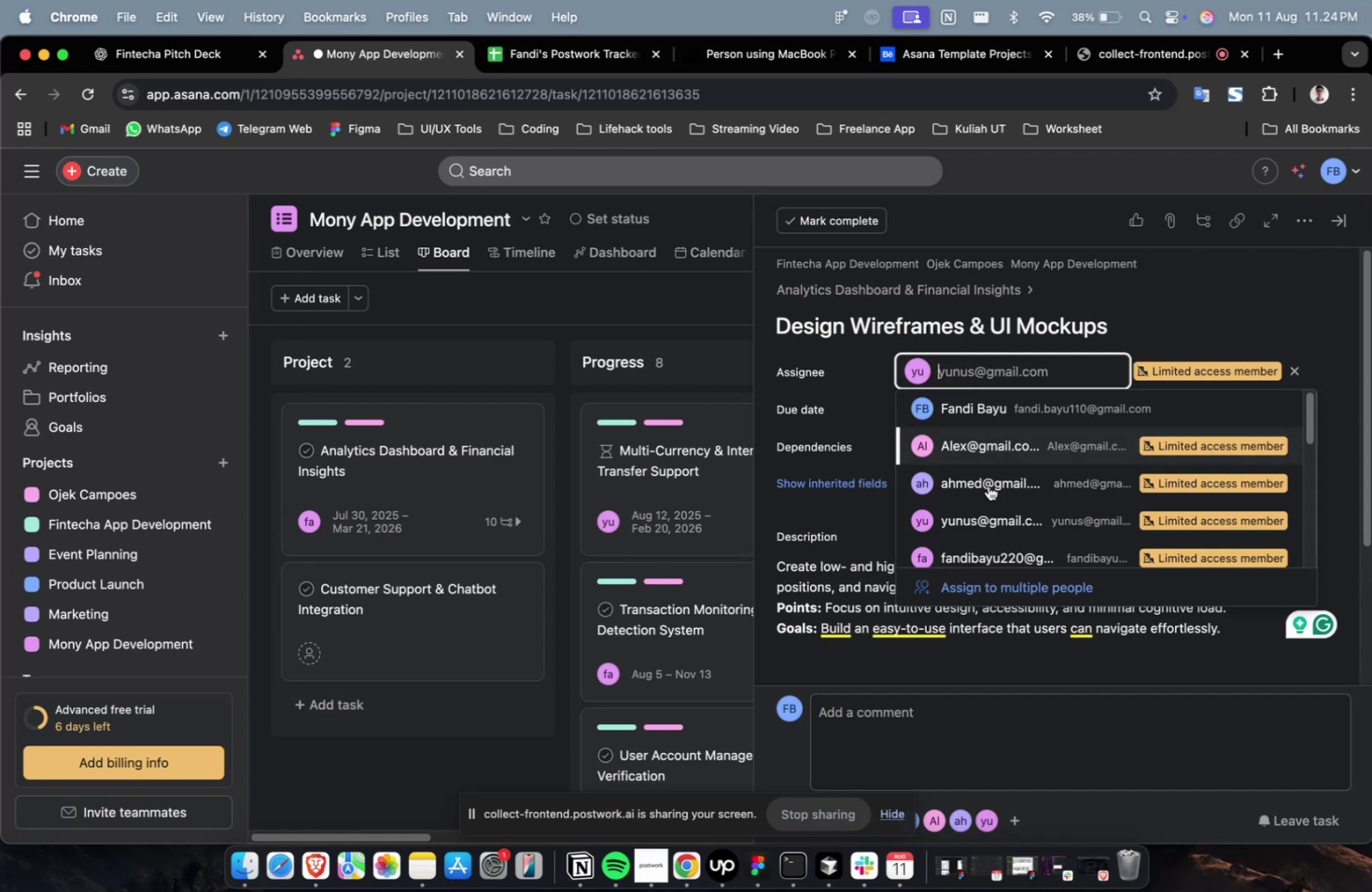 
scroll: coordinate [987, 496], scroll_direction: down, amount: 19.0
 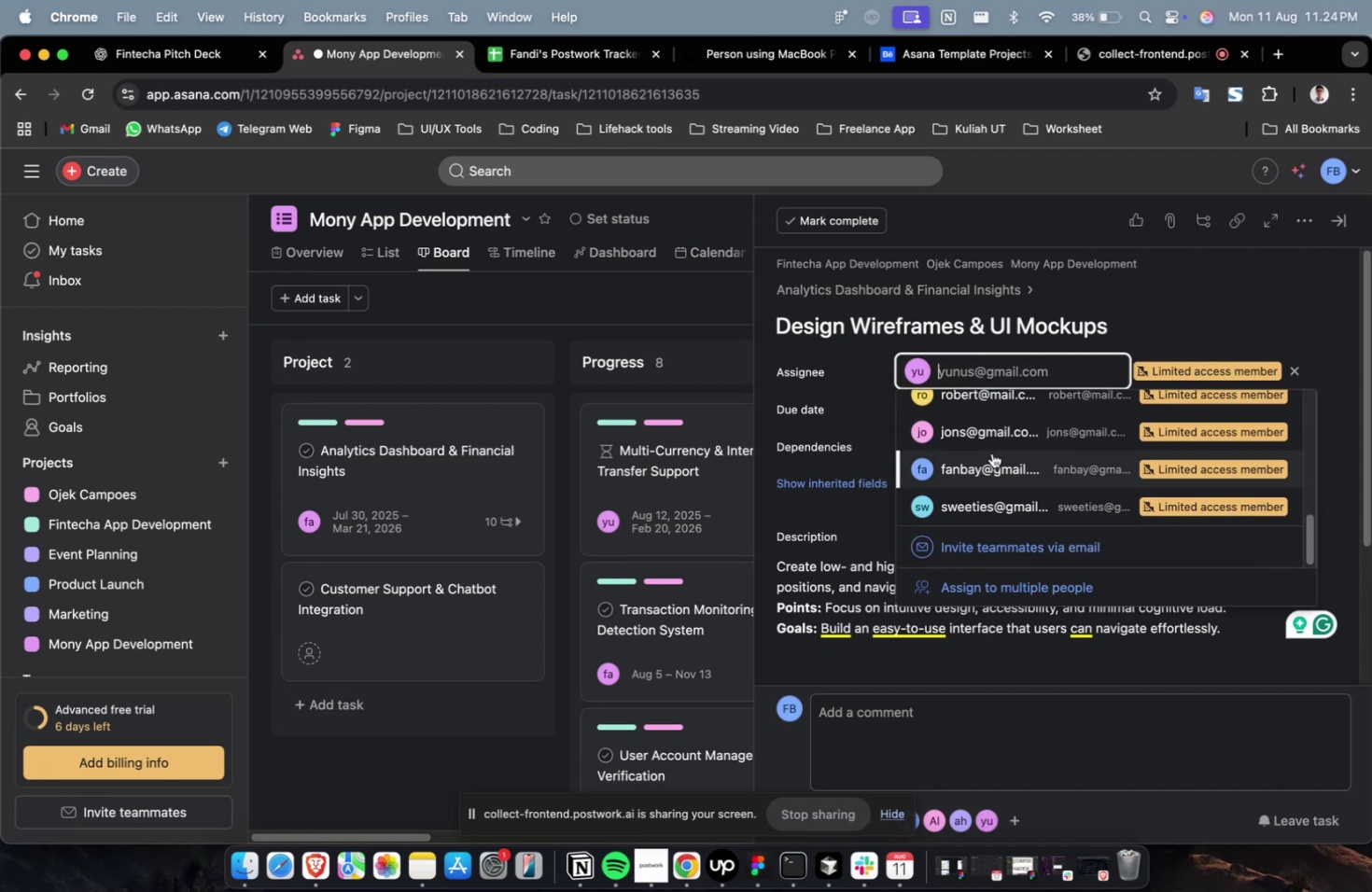 
left_click([995, 469])
 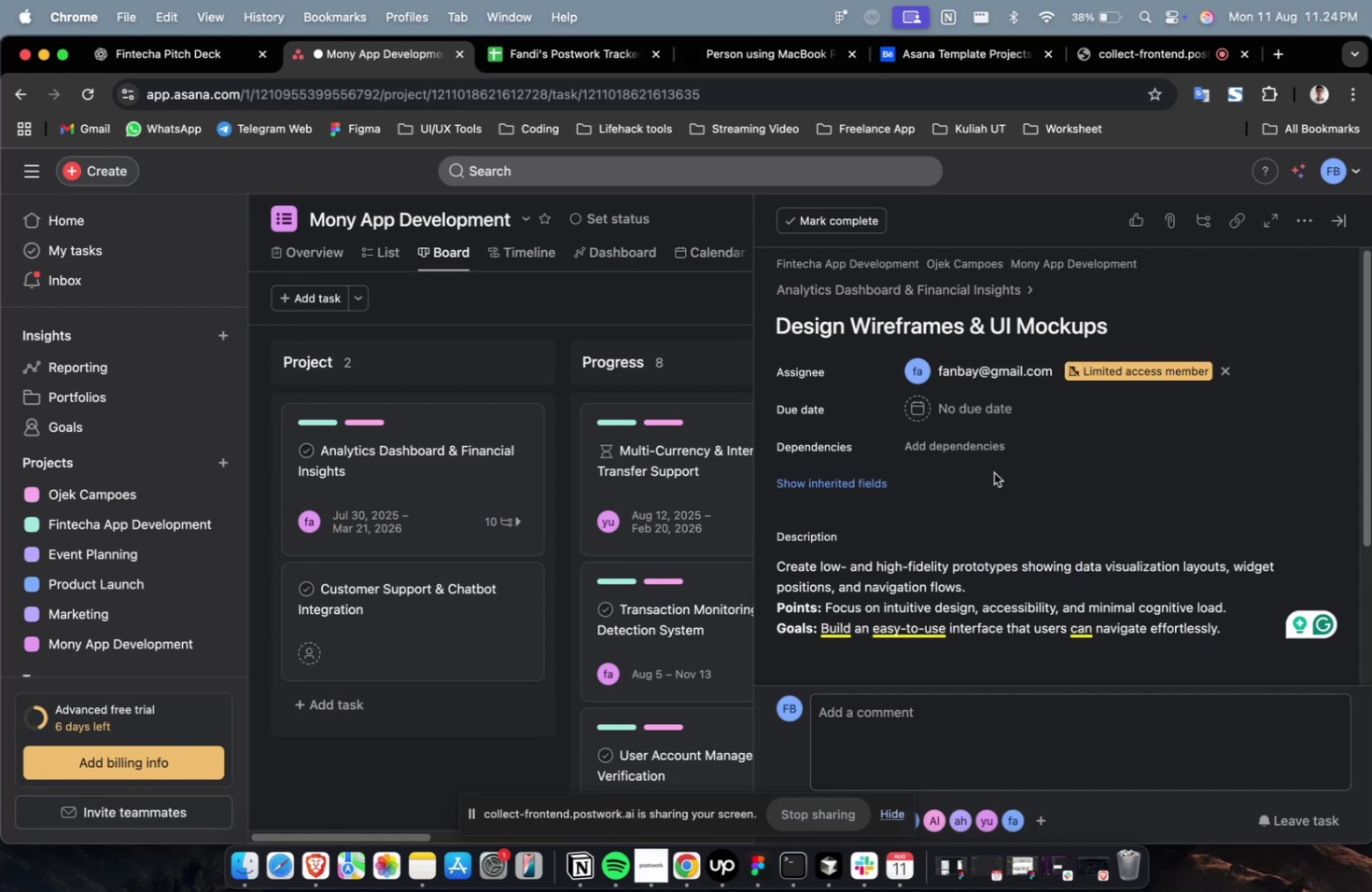 
left_click([977, 401])
 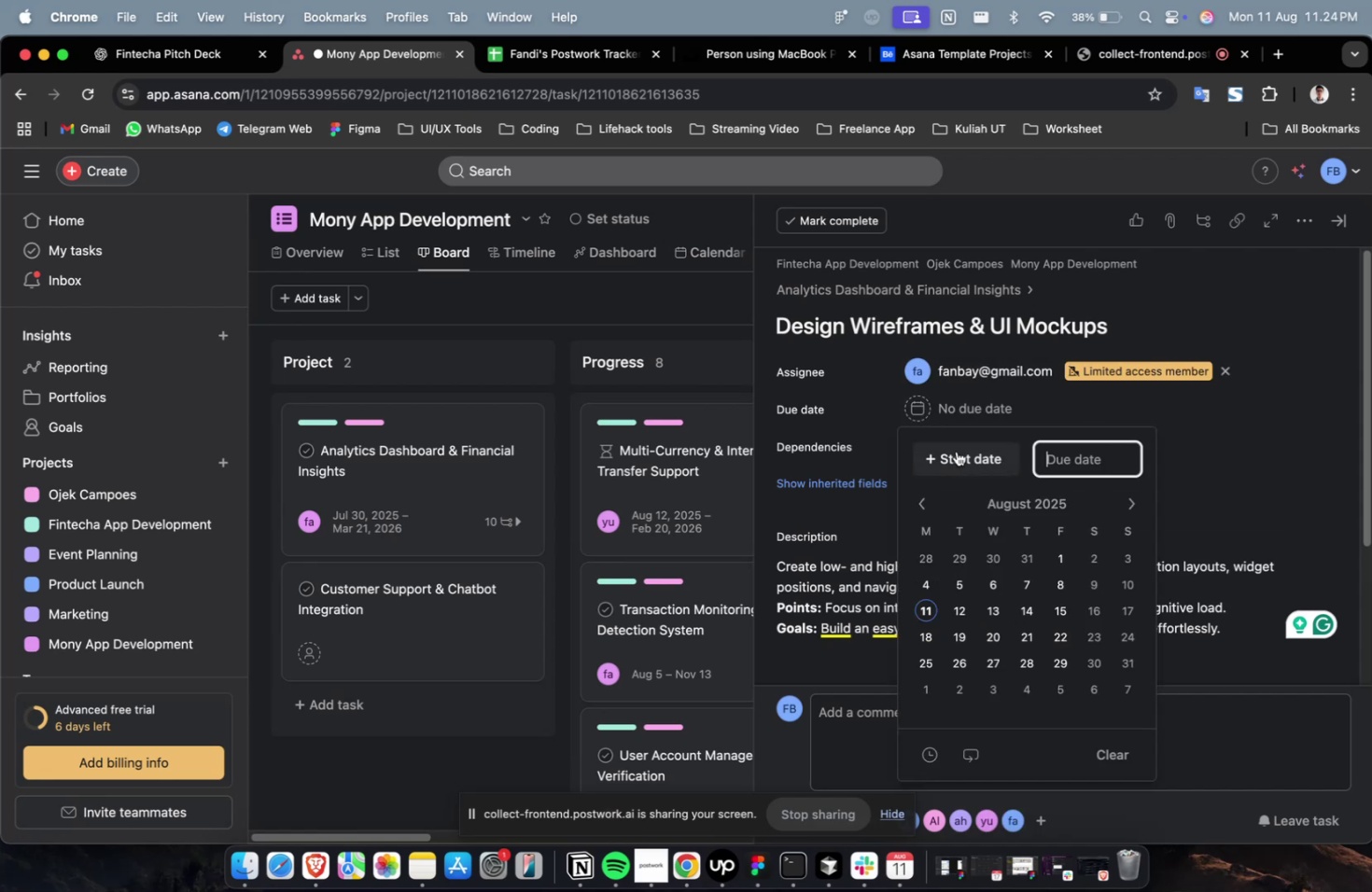 
double_click([956, 451])
 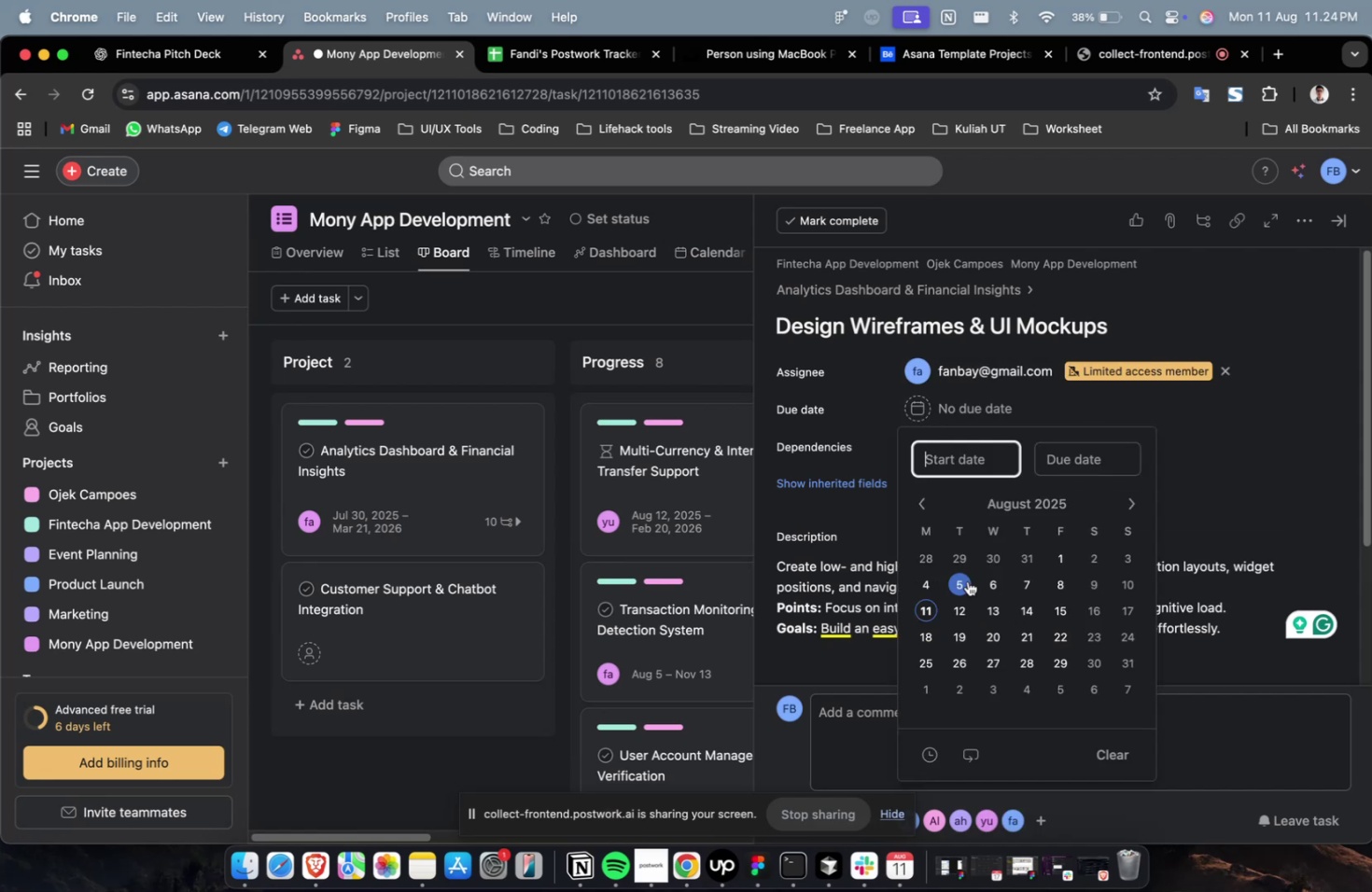 
triple_click([966, 581])
 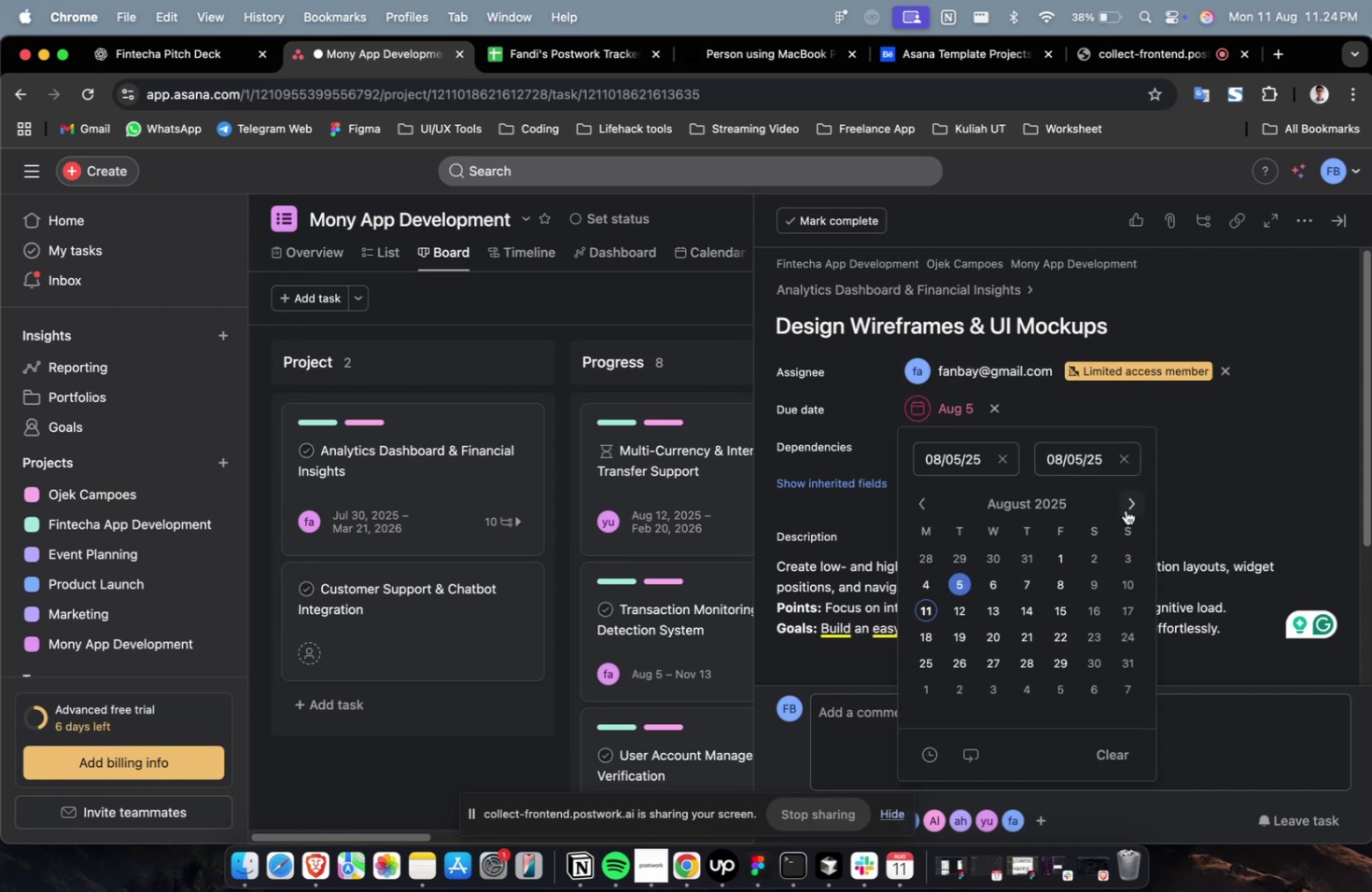 
triple_click([1125, 509])
 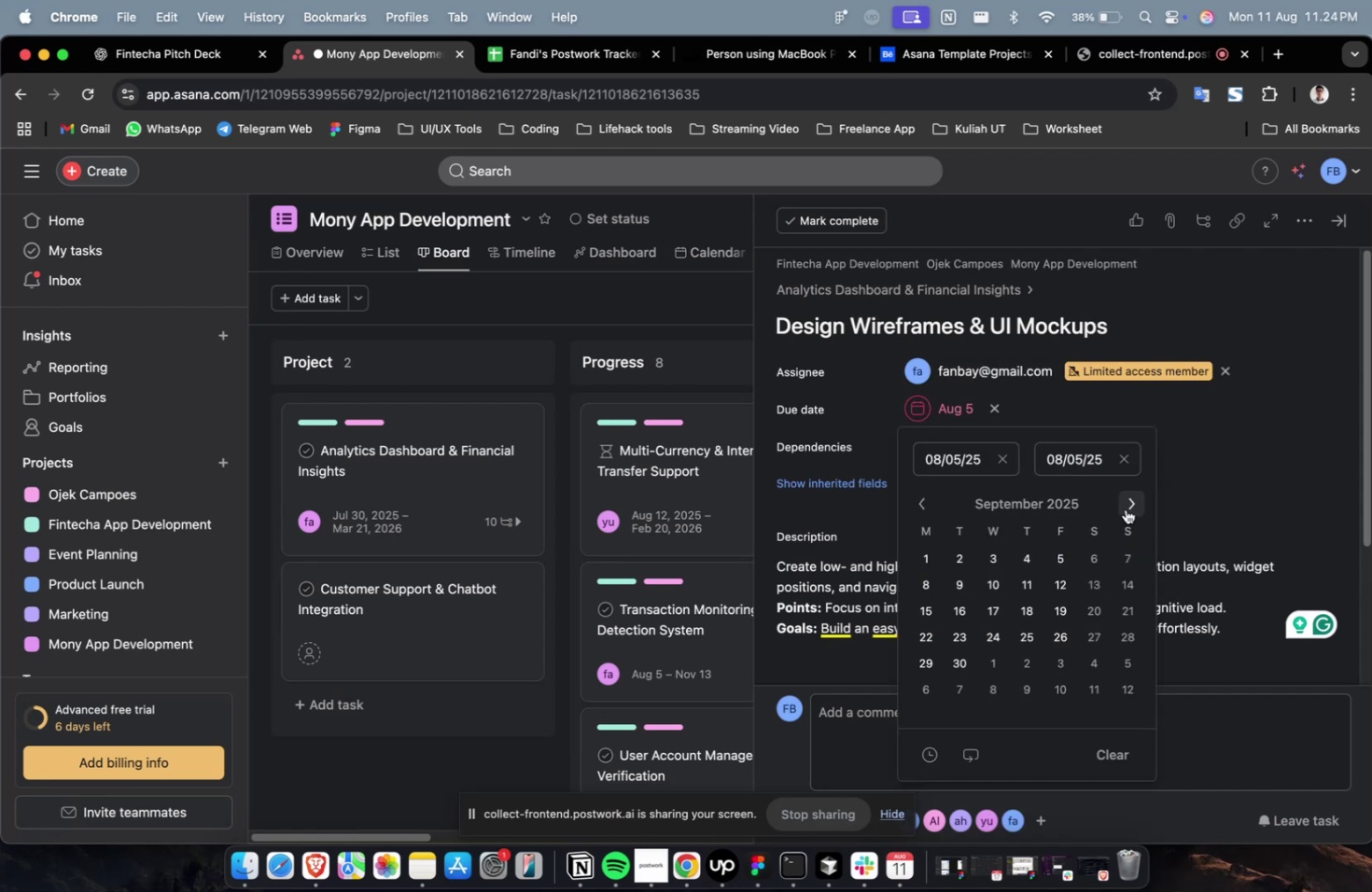 
triple_click([1125, 509])
 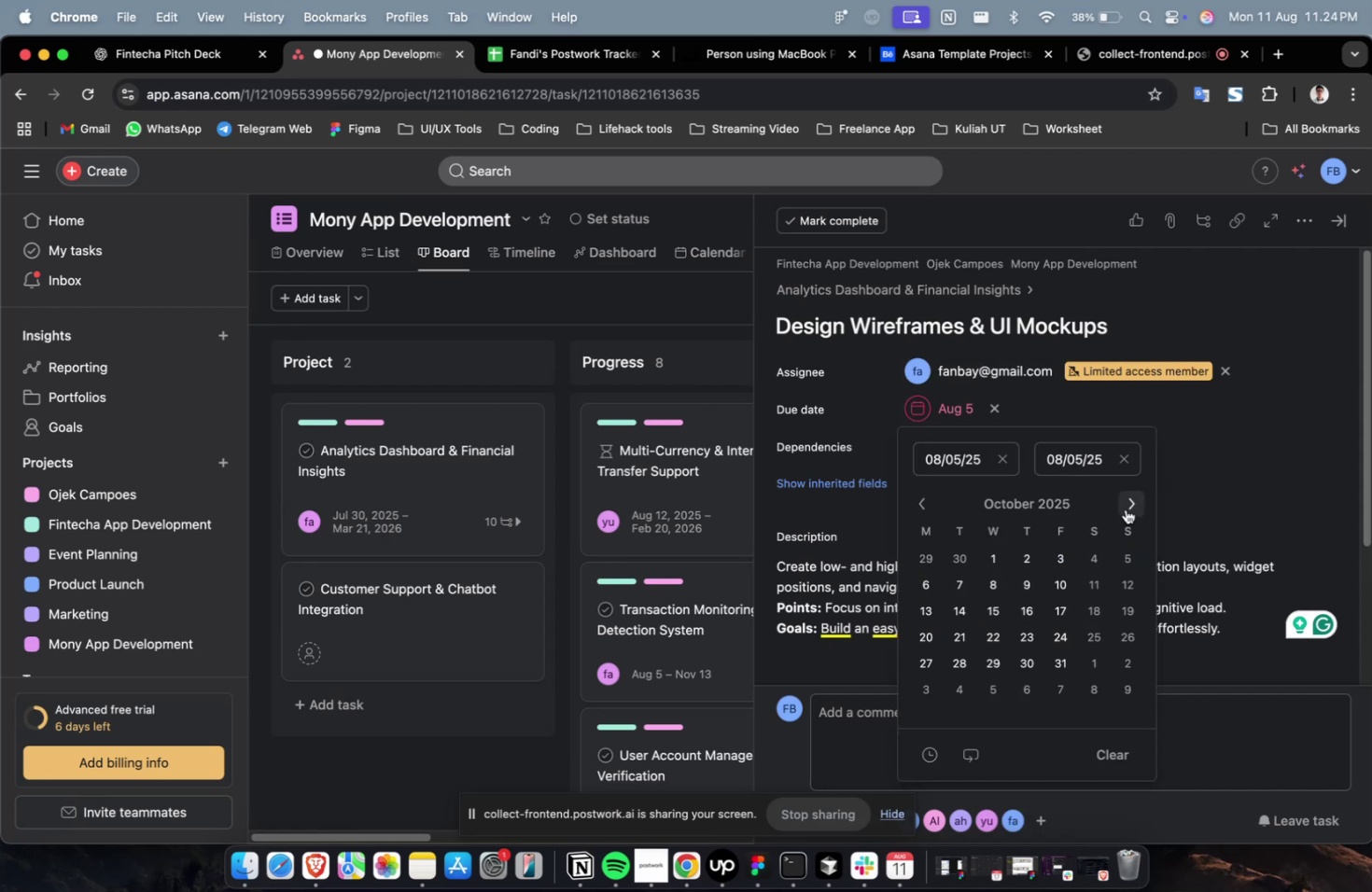 
triple_click([1125, 509])
 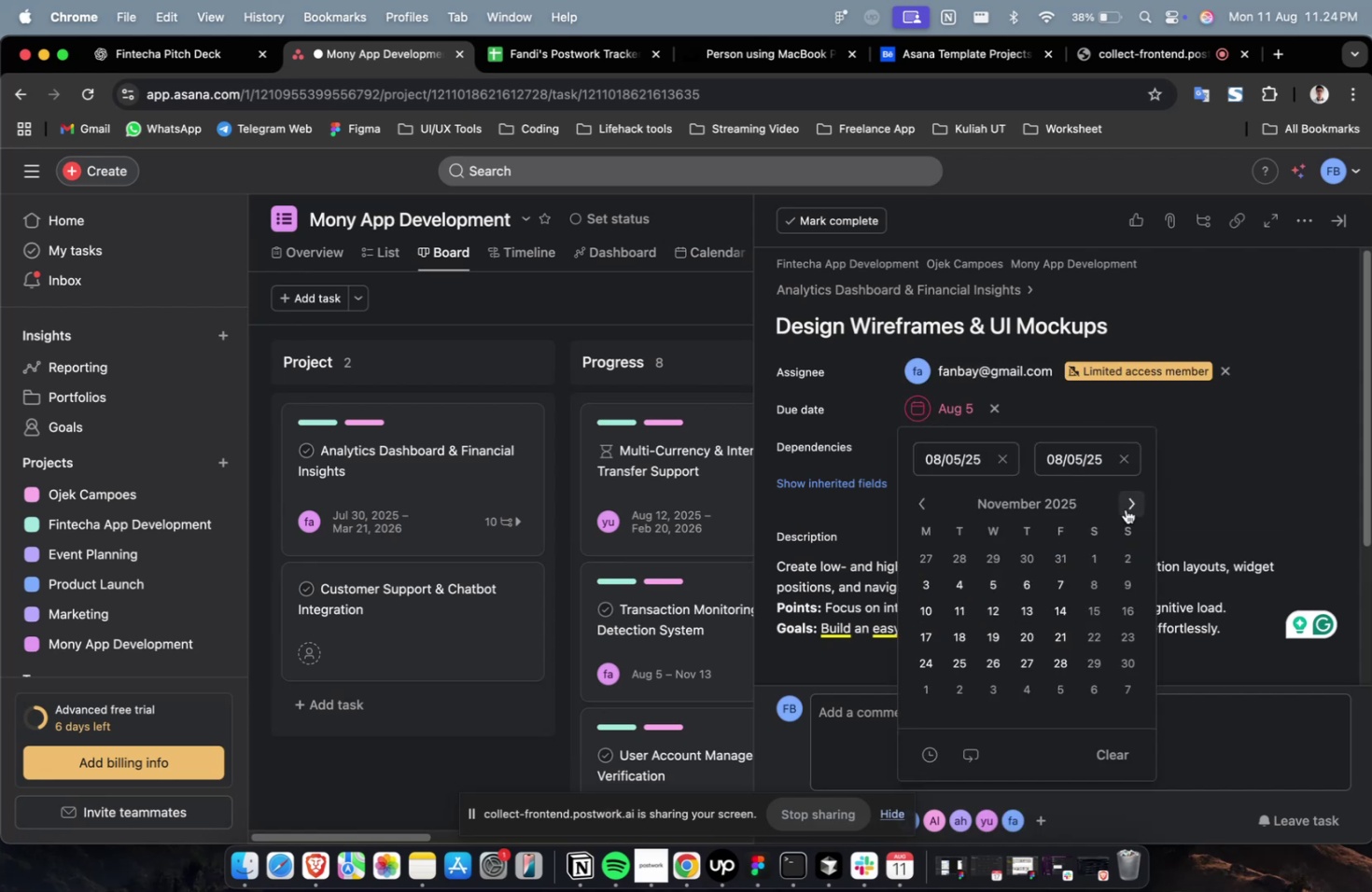 
triple_click([1125, 509])
 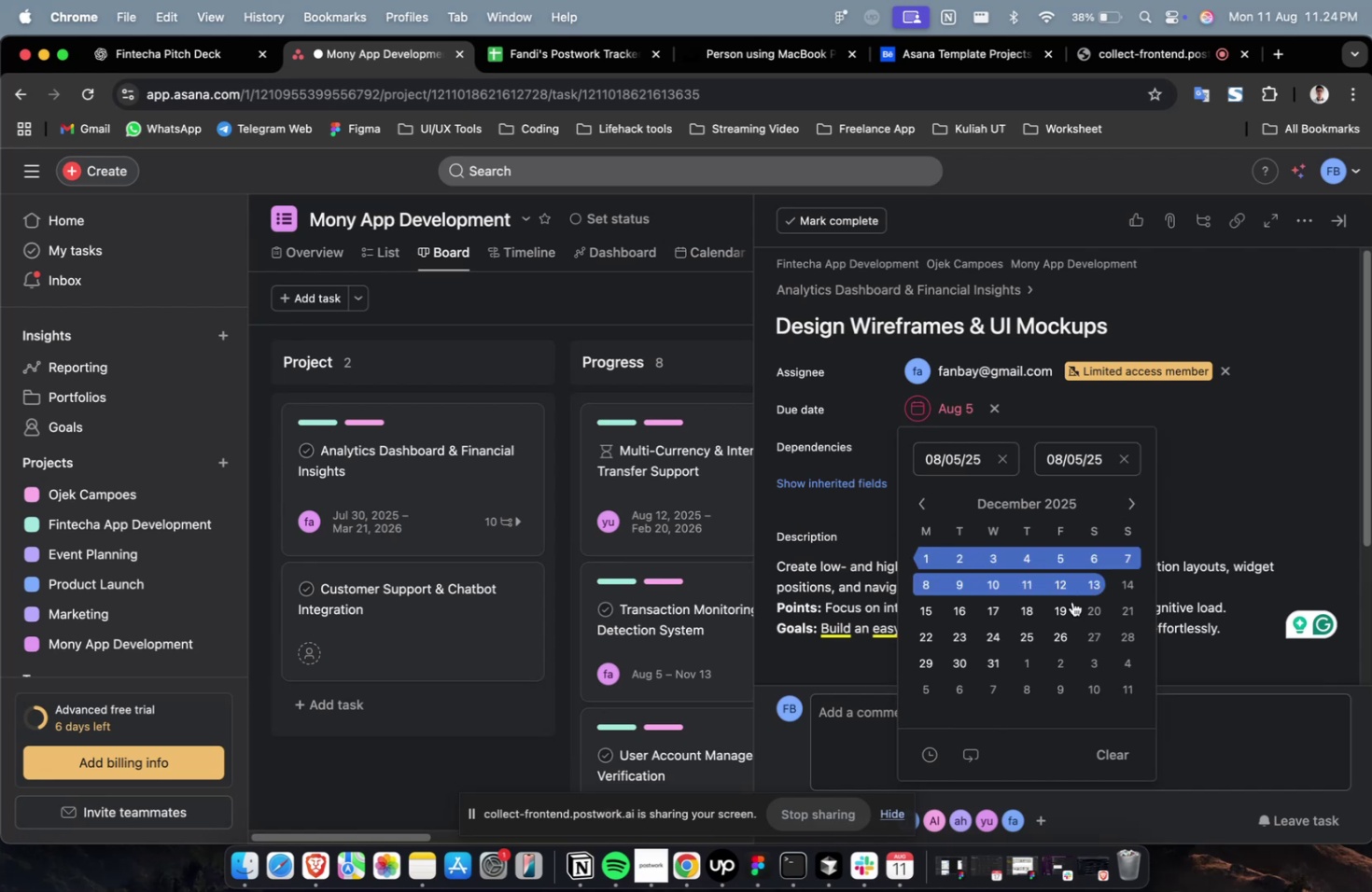 
left_click([1071, 601])
 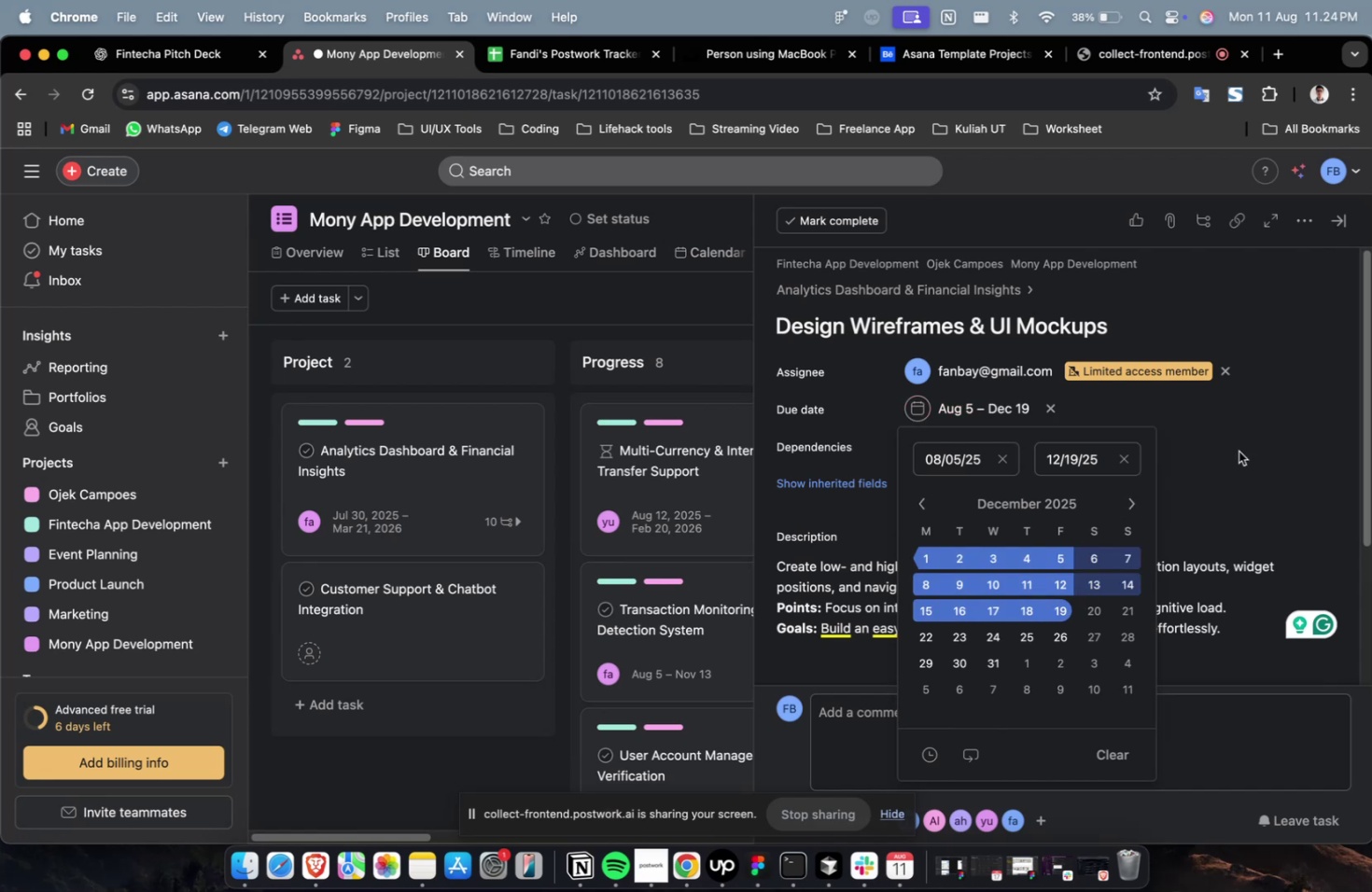 
double_click([1240, 446])
 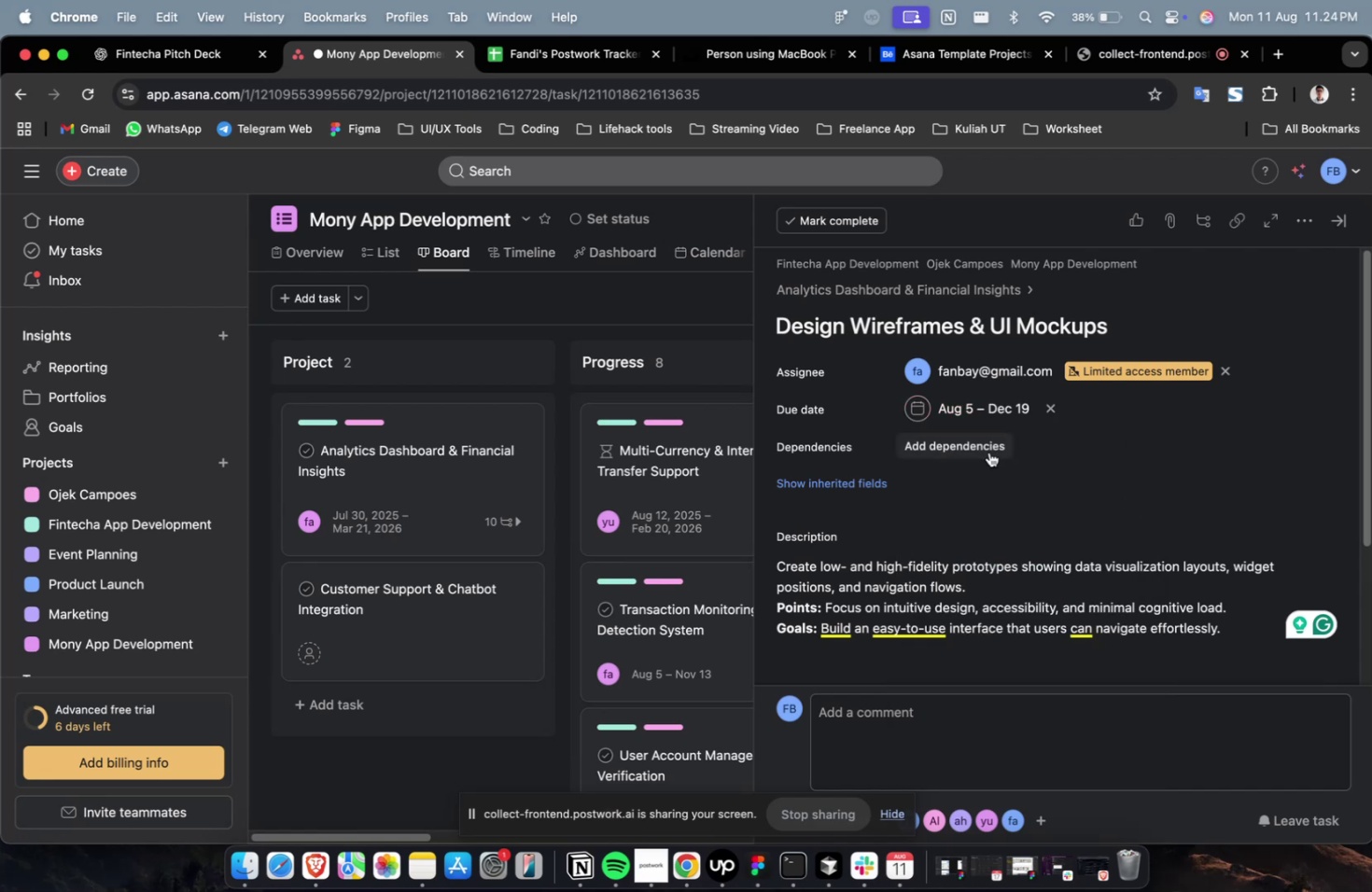 
triple_click([979, 454])
 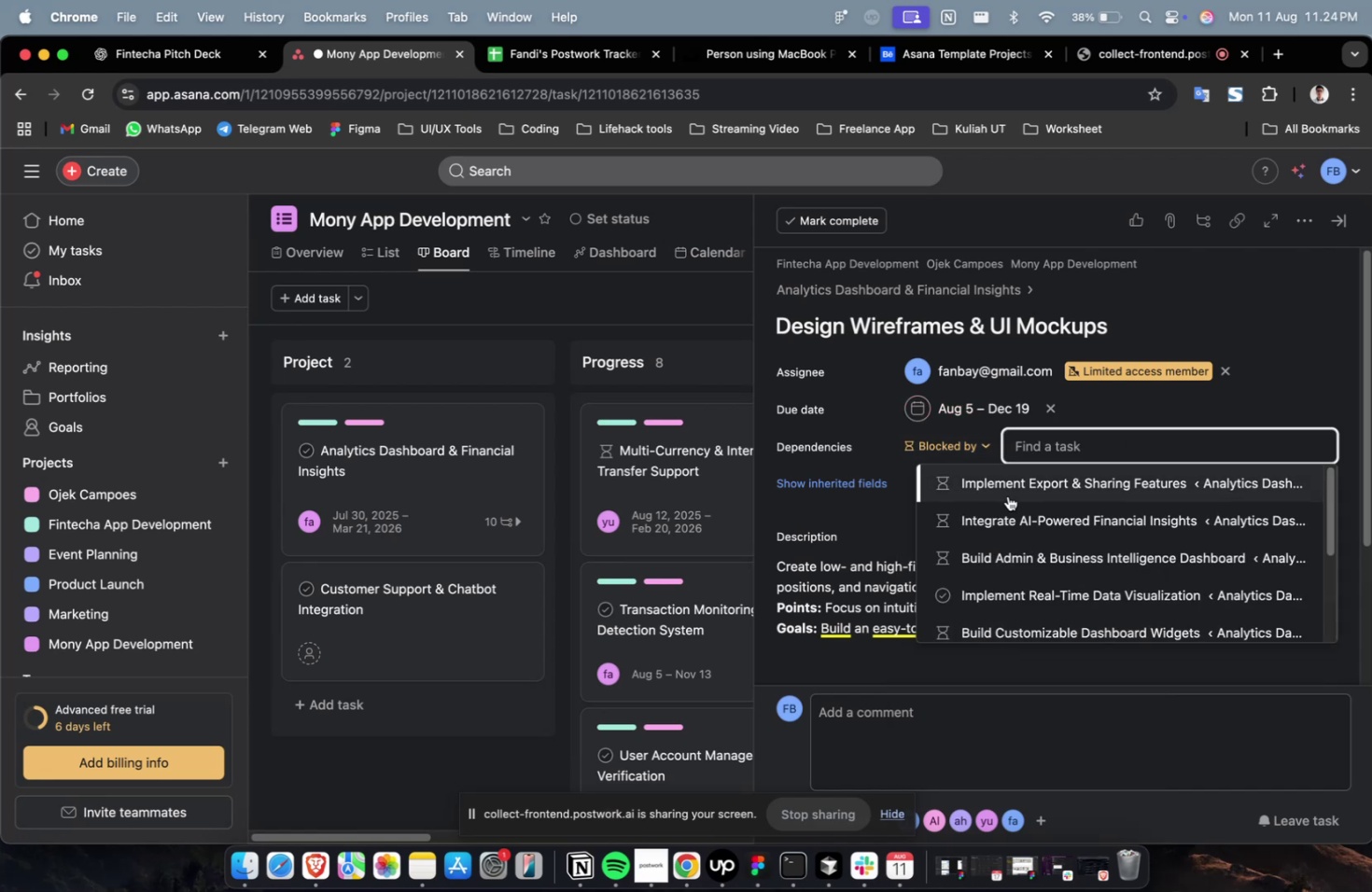 
left_click([1008, 487])
 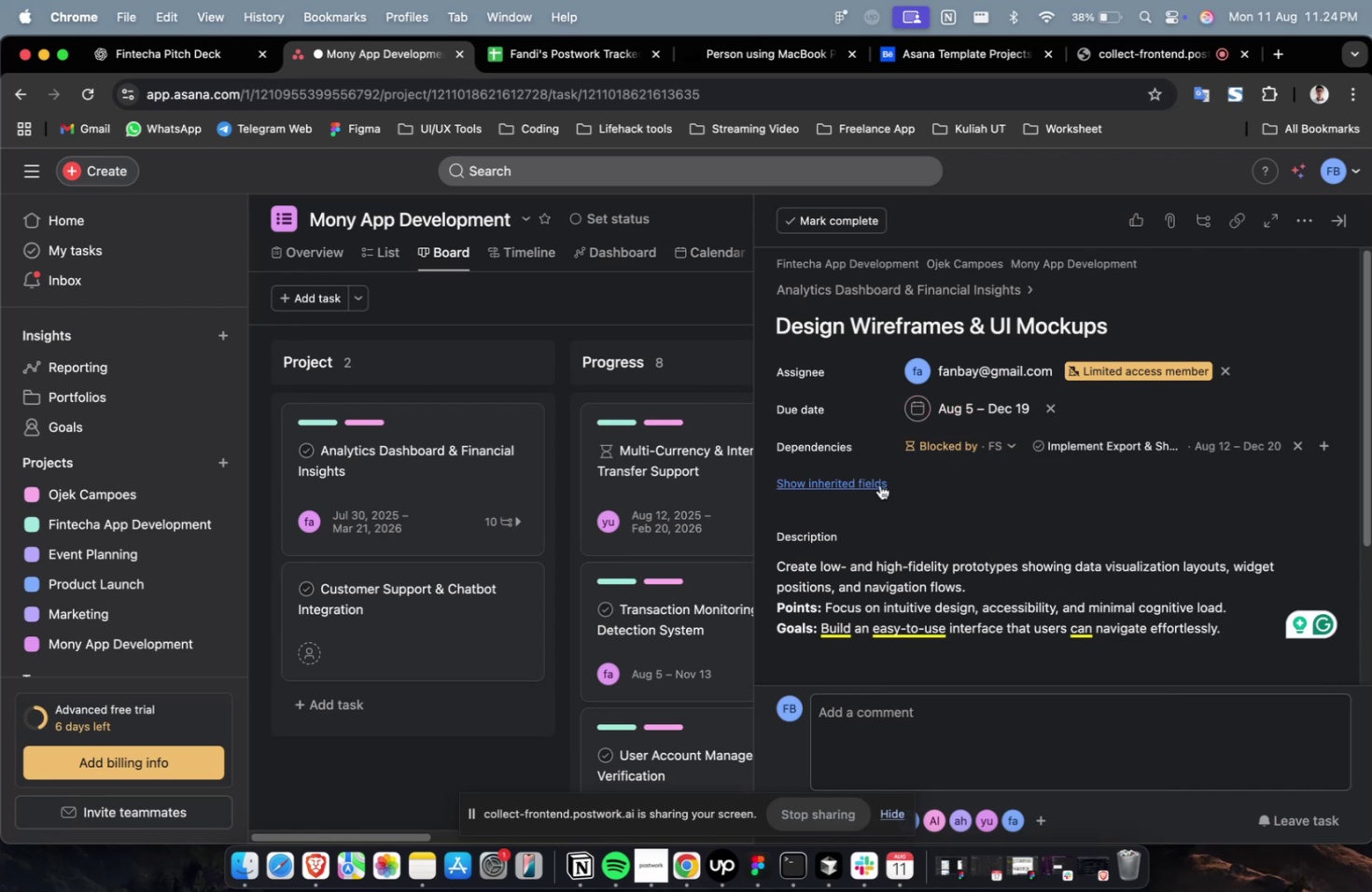 
double_click([878, 484])
 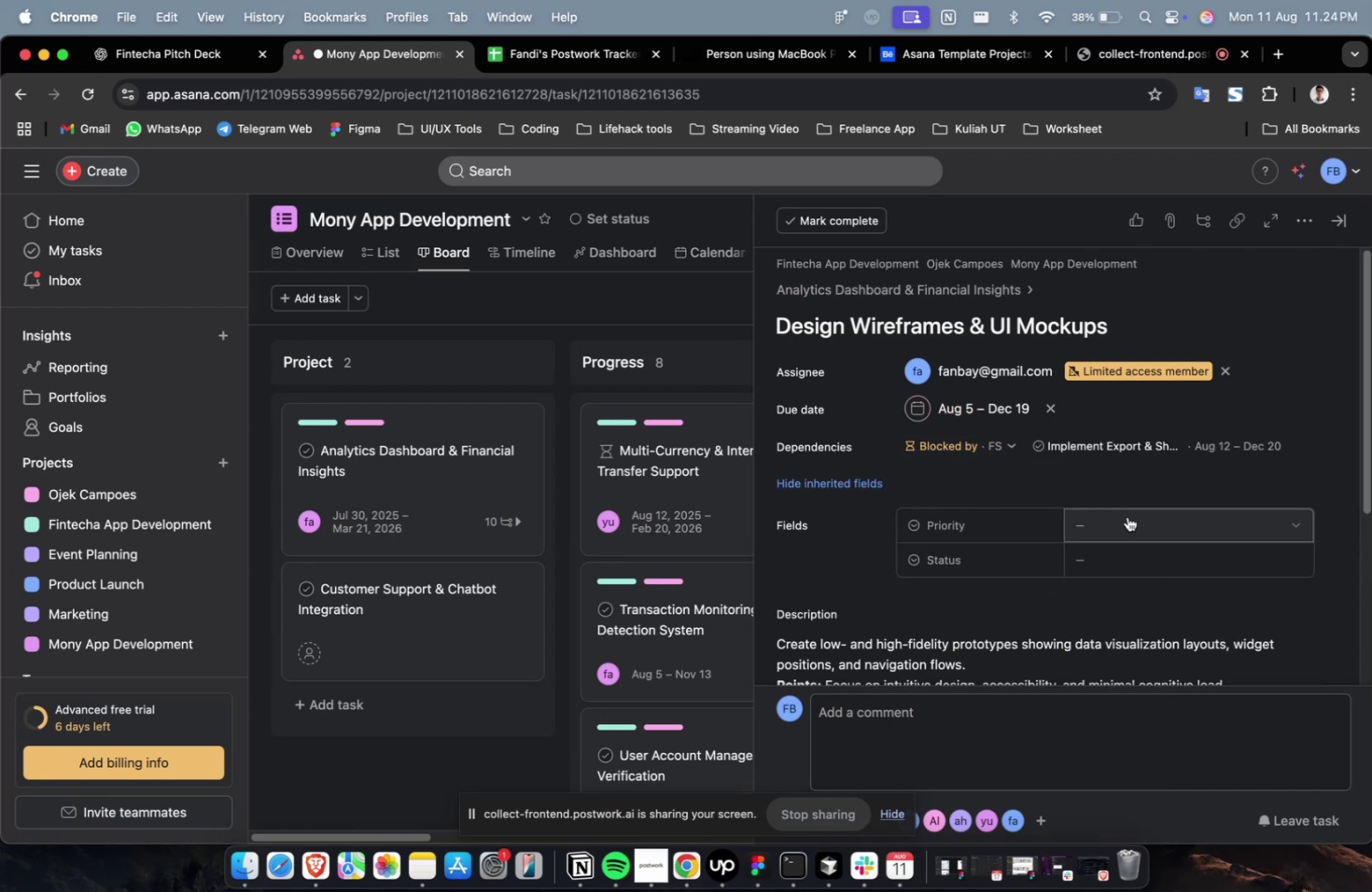 
triple_click([1127, 516])
 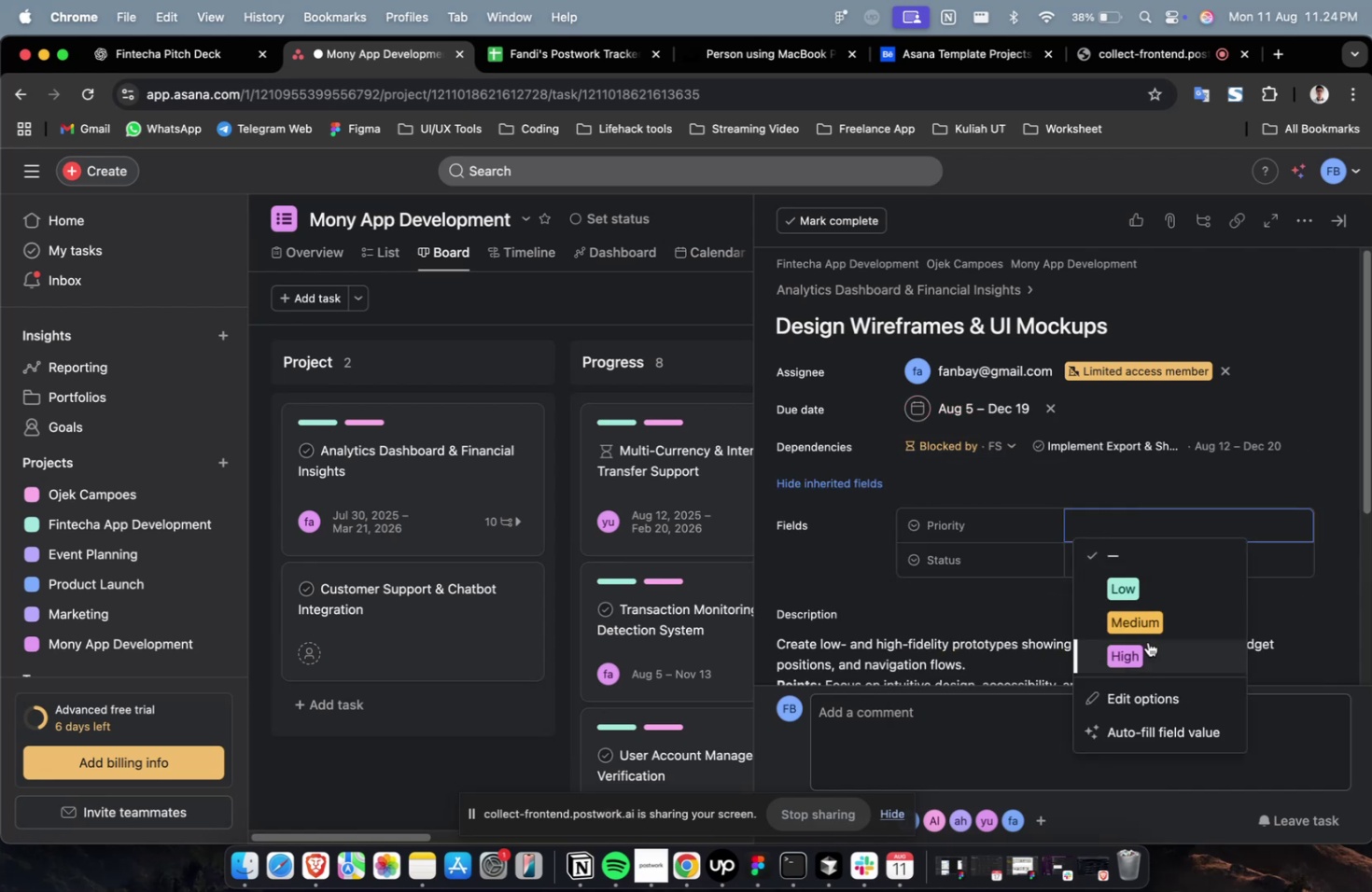 
left_click([1148, 643])
 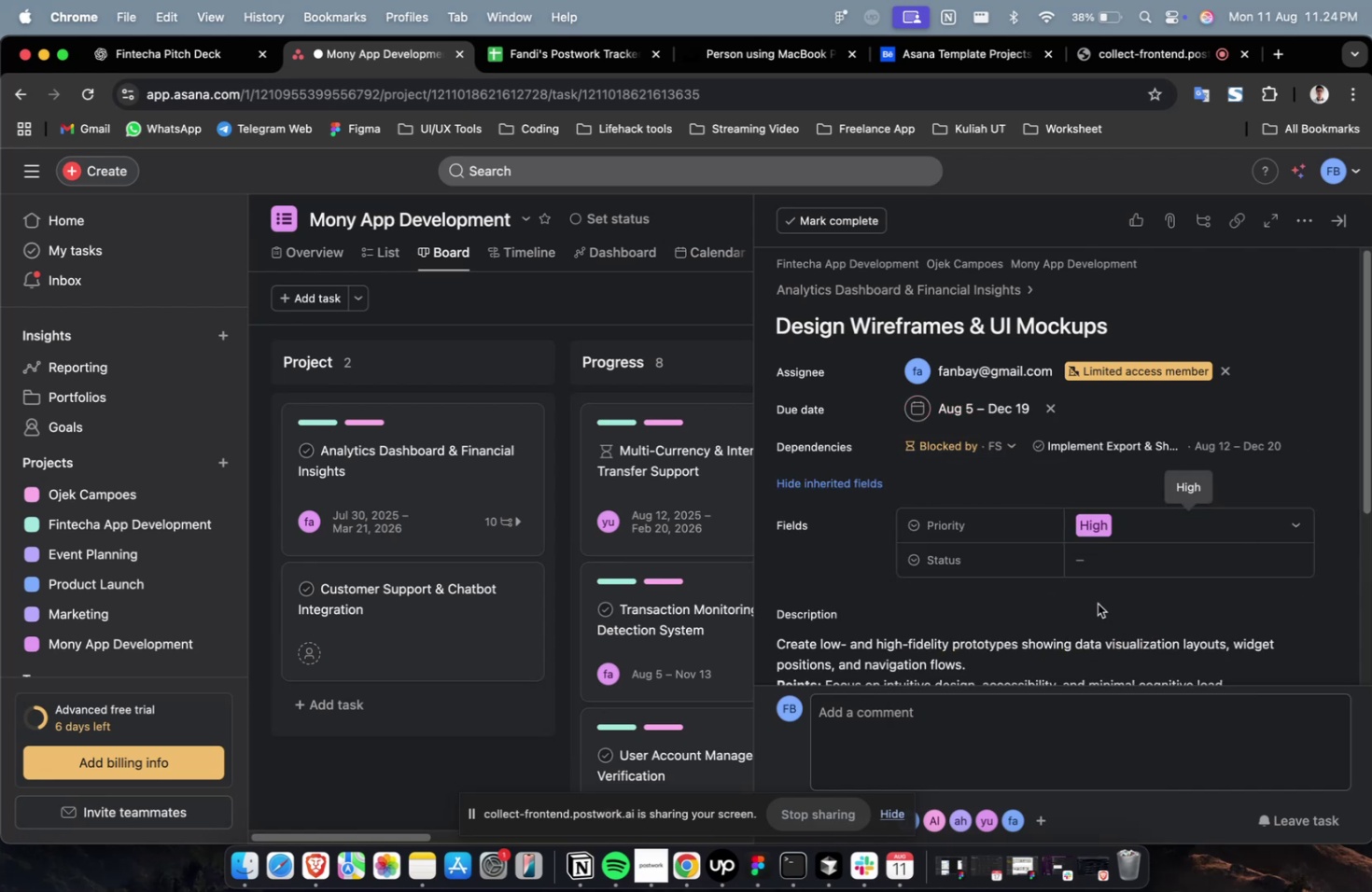 
left_click([1134, 554])
 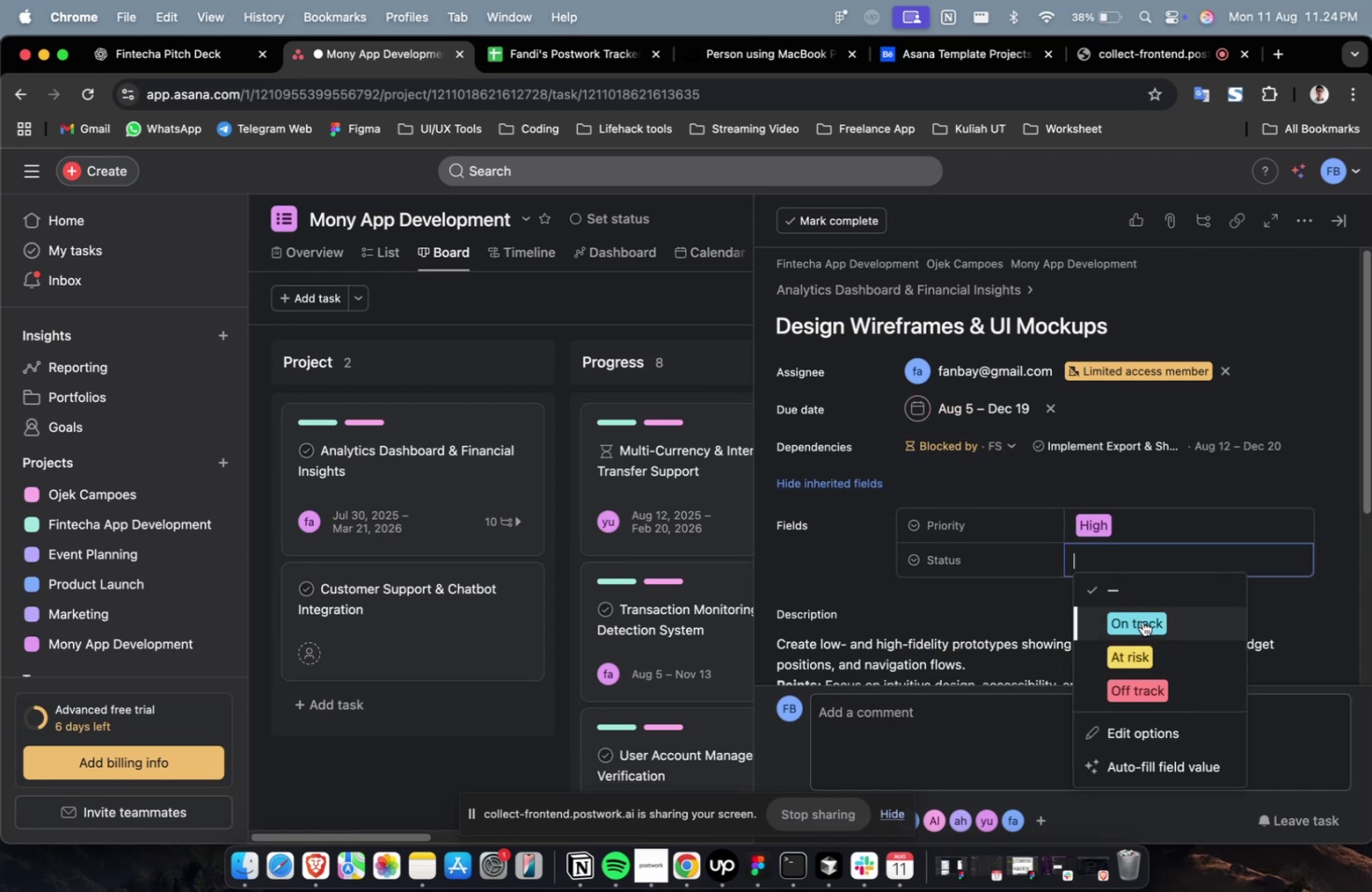 
double_click([1141, 623])
 